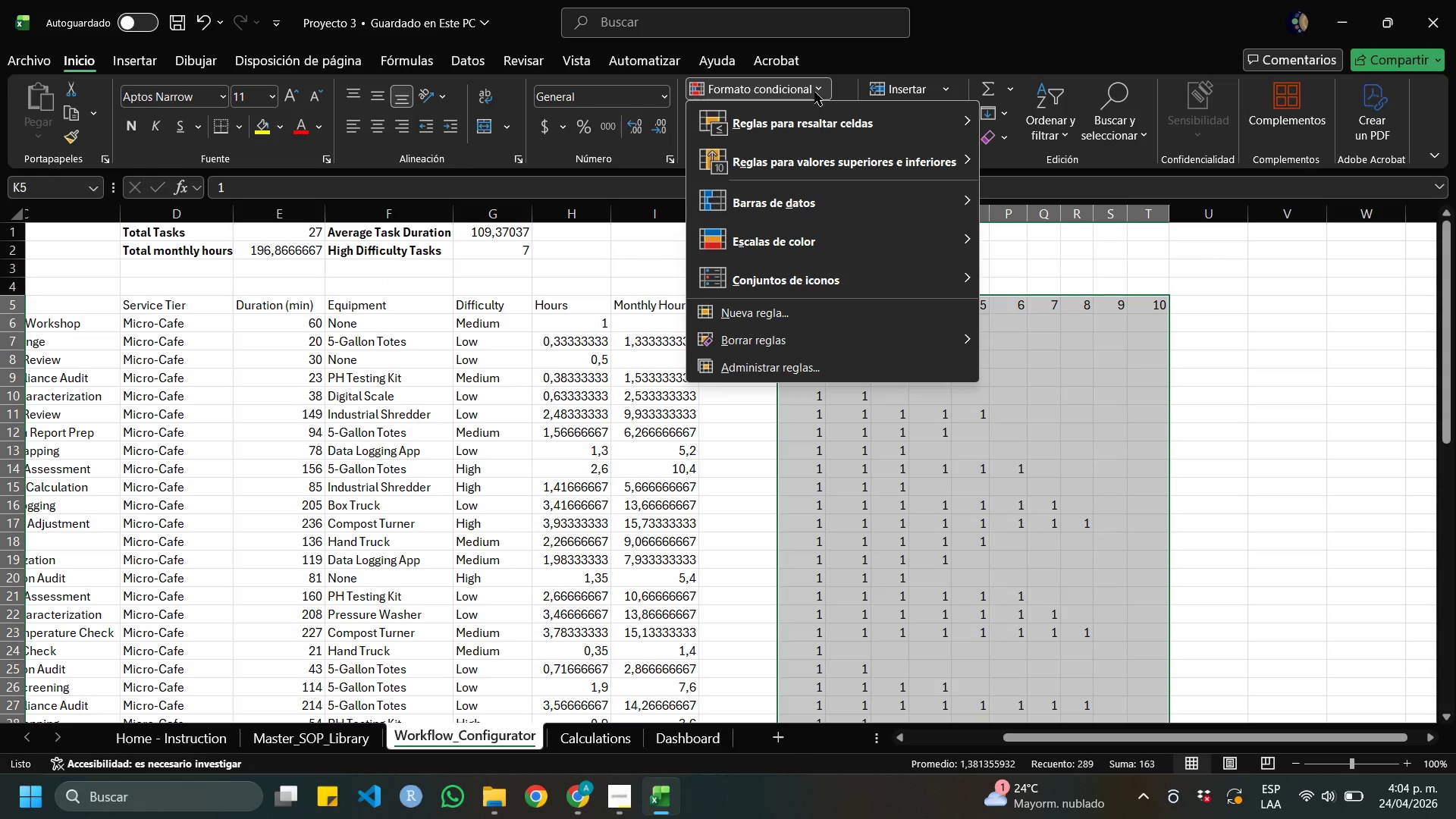 
left_click([789, 316])
 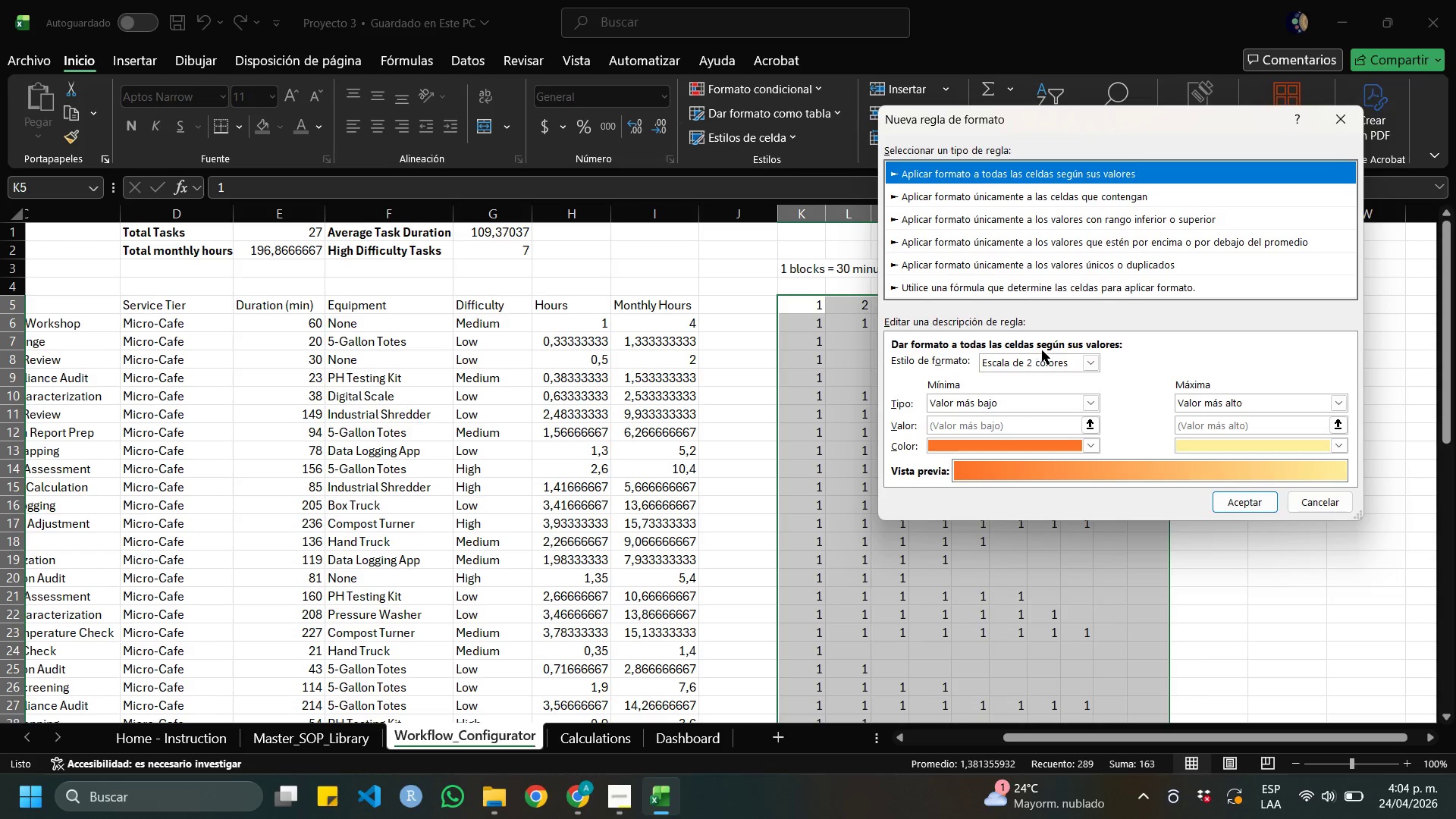 
left_click([1094, 363])
 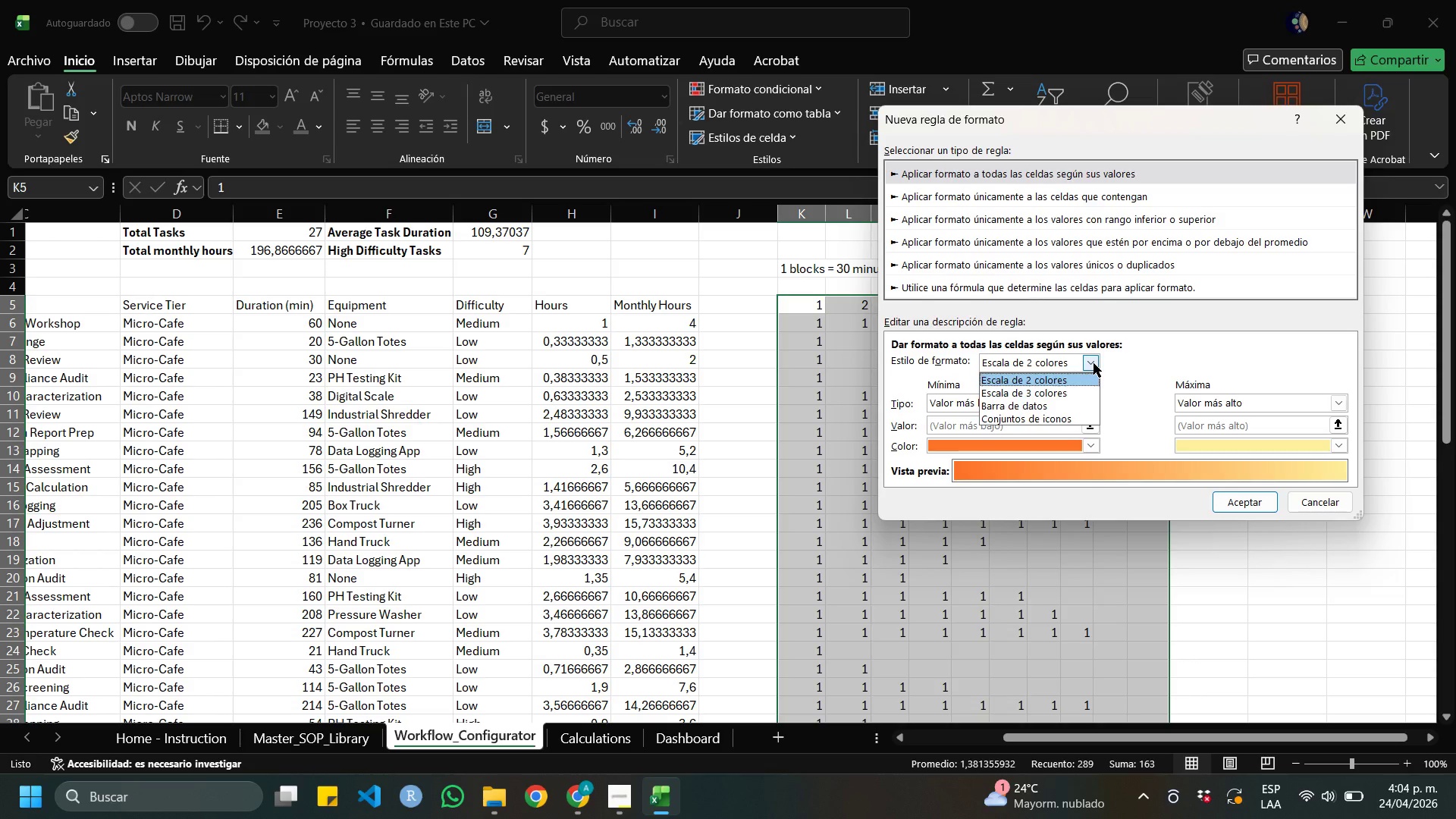 
left_click([1094, 363])
 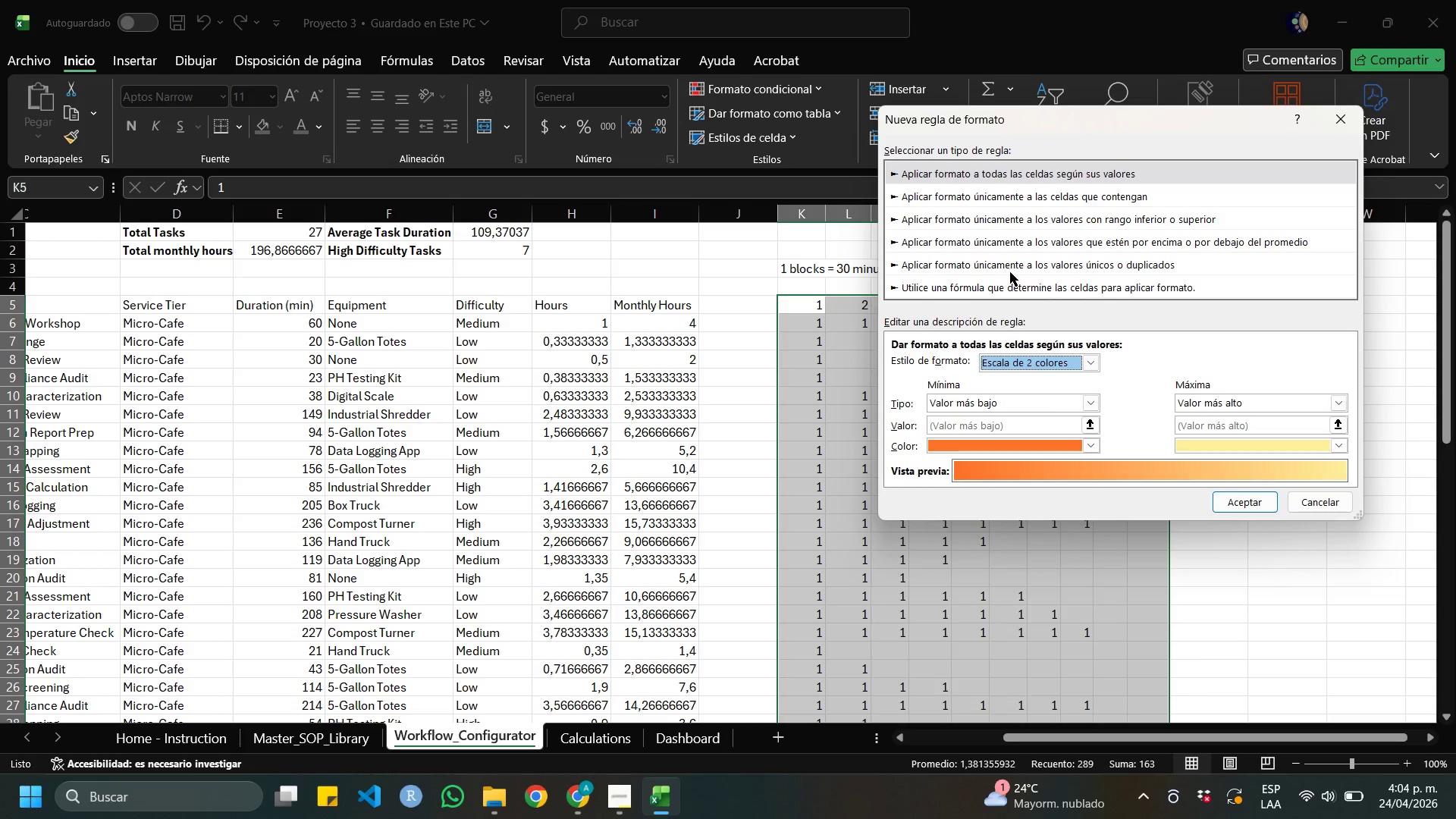 
wait(5.98)
 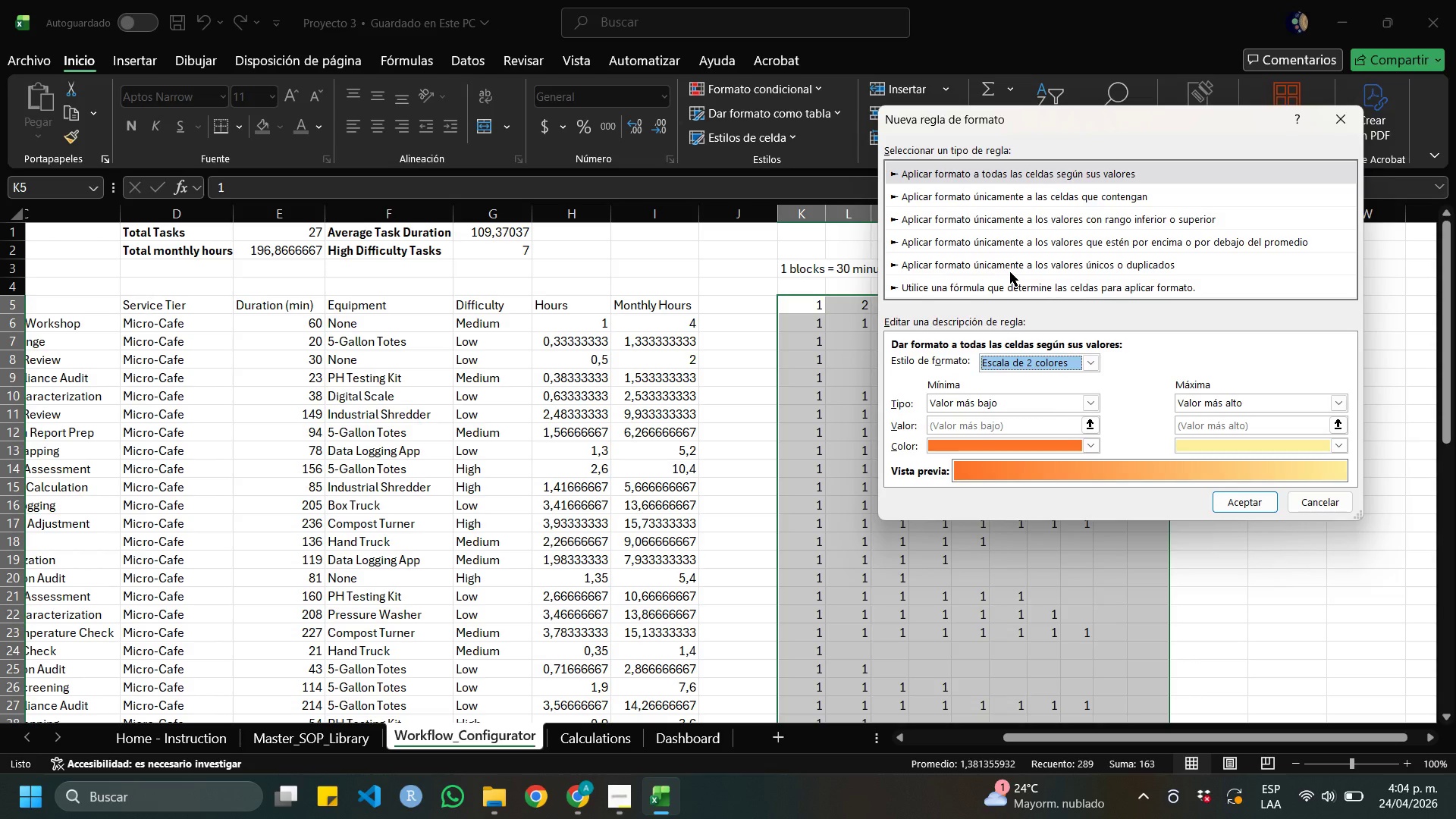 
scroll: coordinate [1037, 271], scroll_direction: down, amount: 1.0
 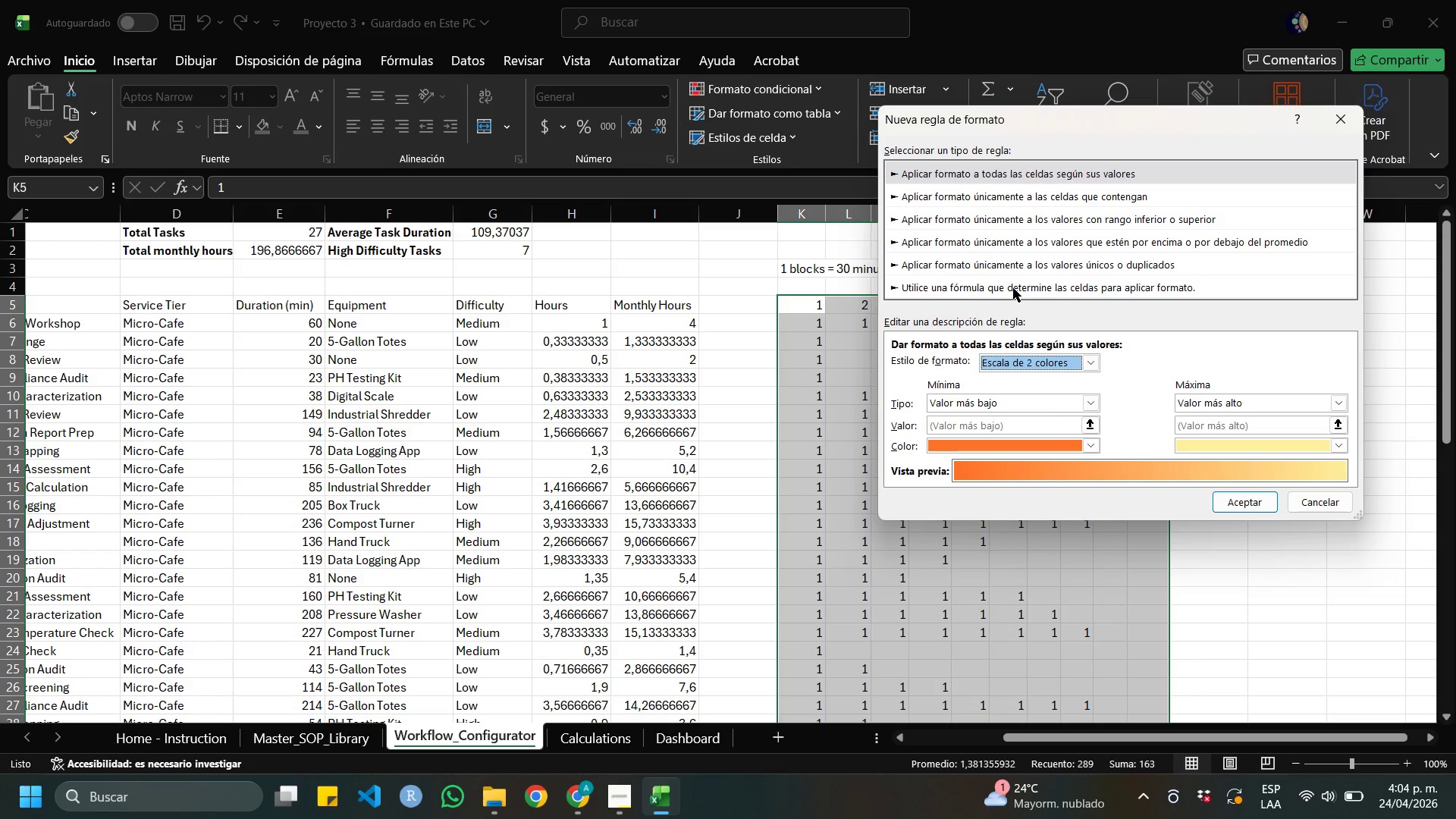 
left_click([1013, 288])
 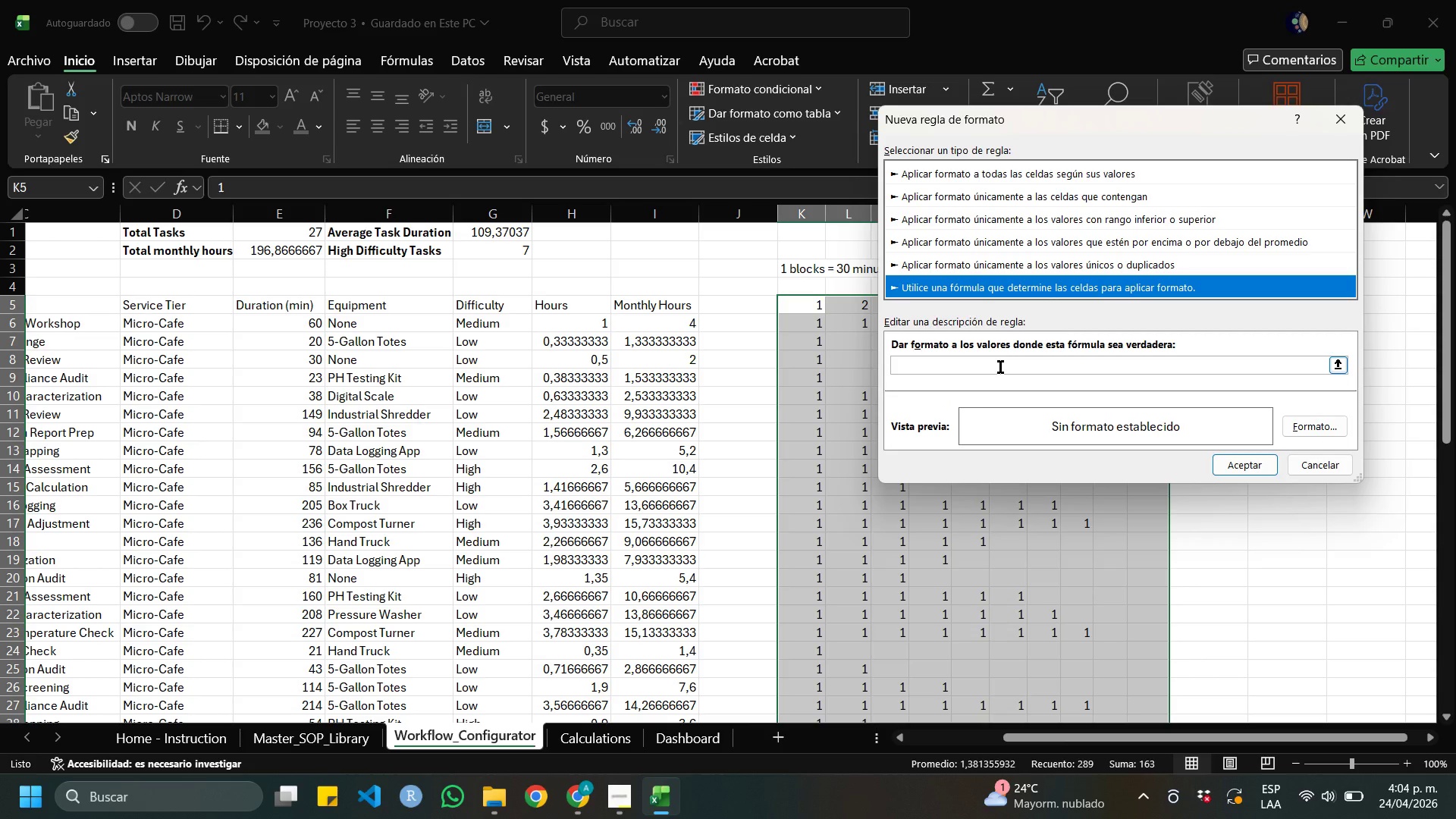 
wait(6.11)
 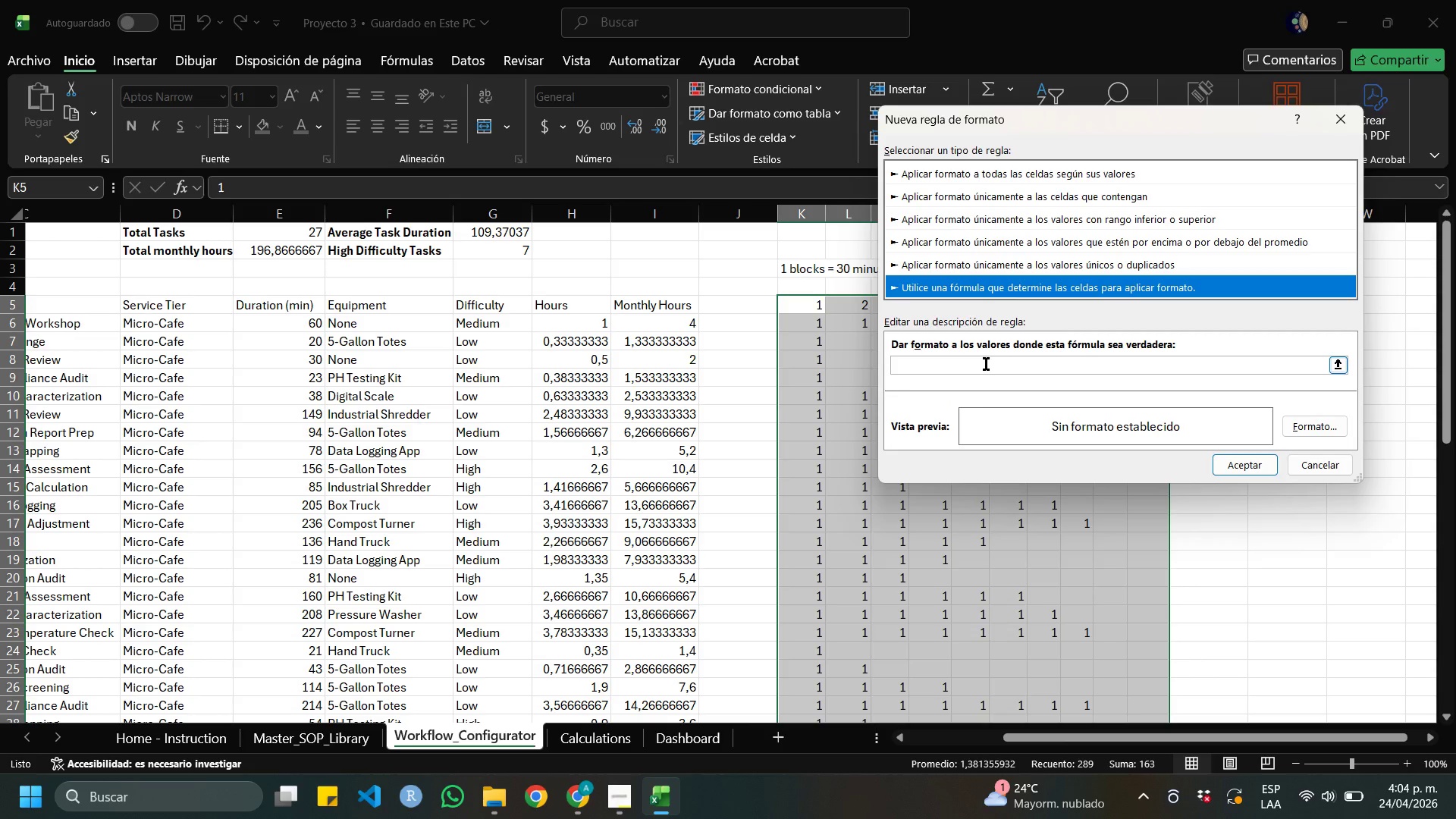 
left_click([1000, 367])
 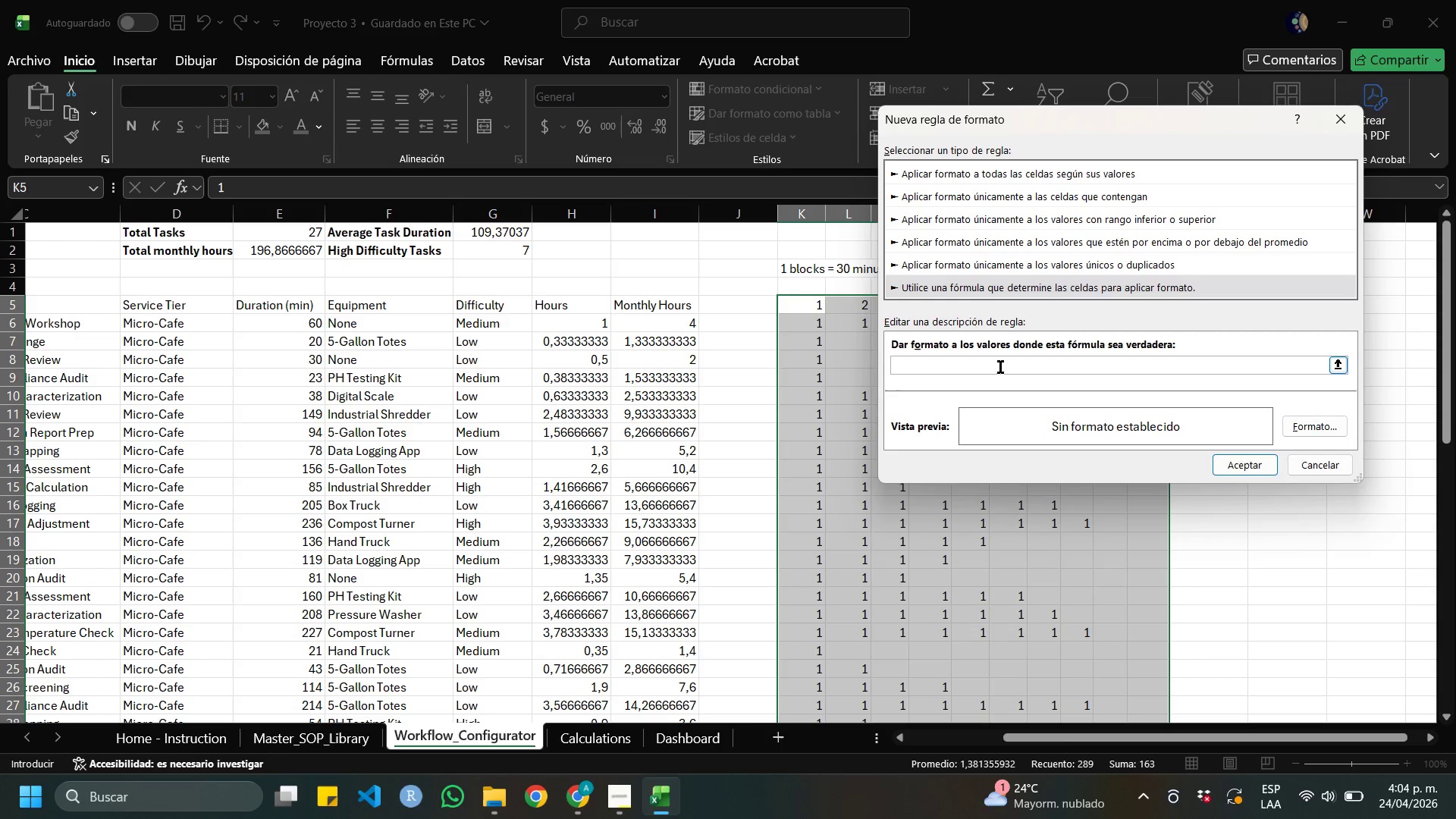 
type()K6)1)
 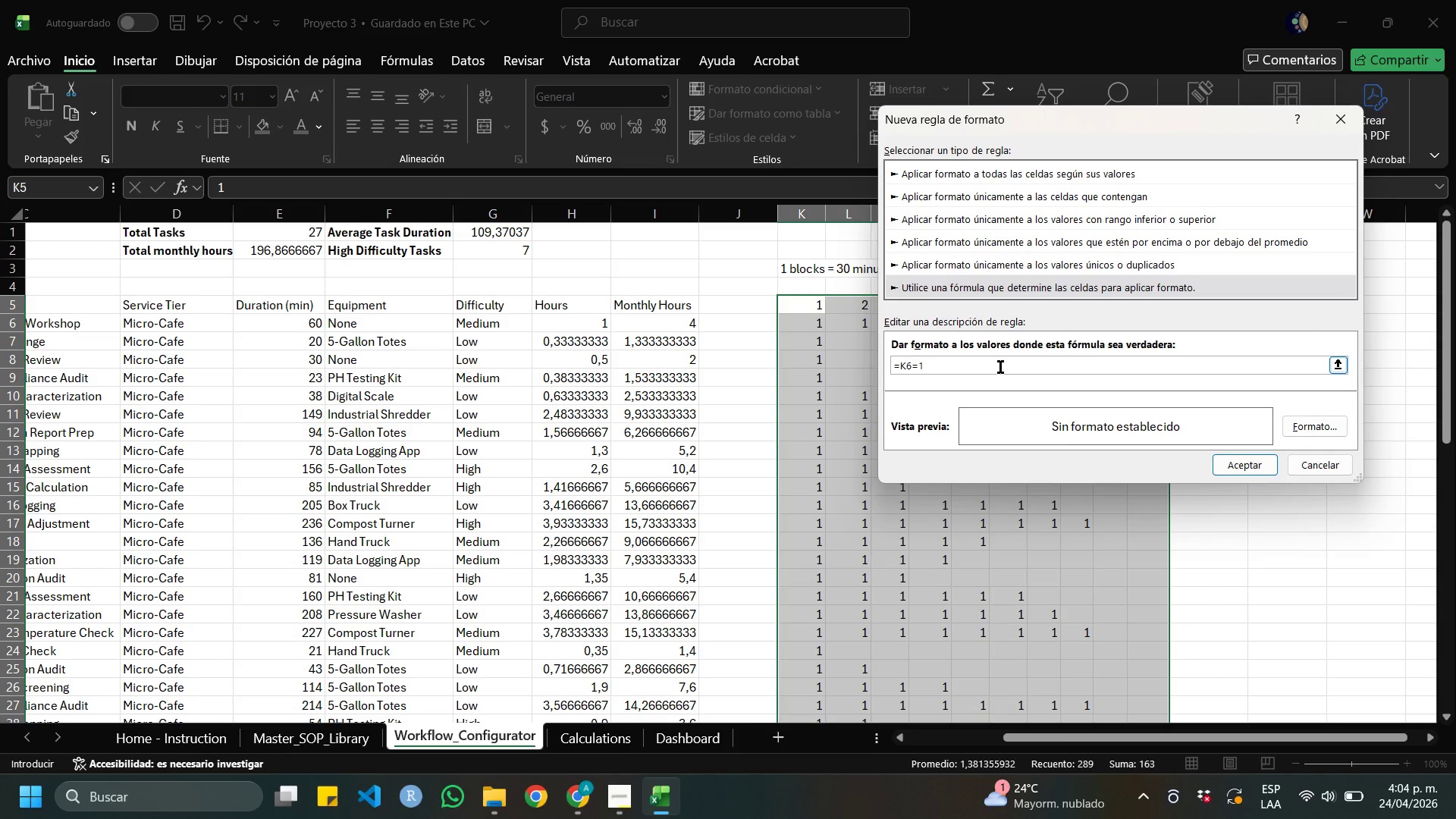 
left_click([1156, 426])
 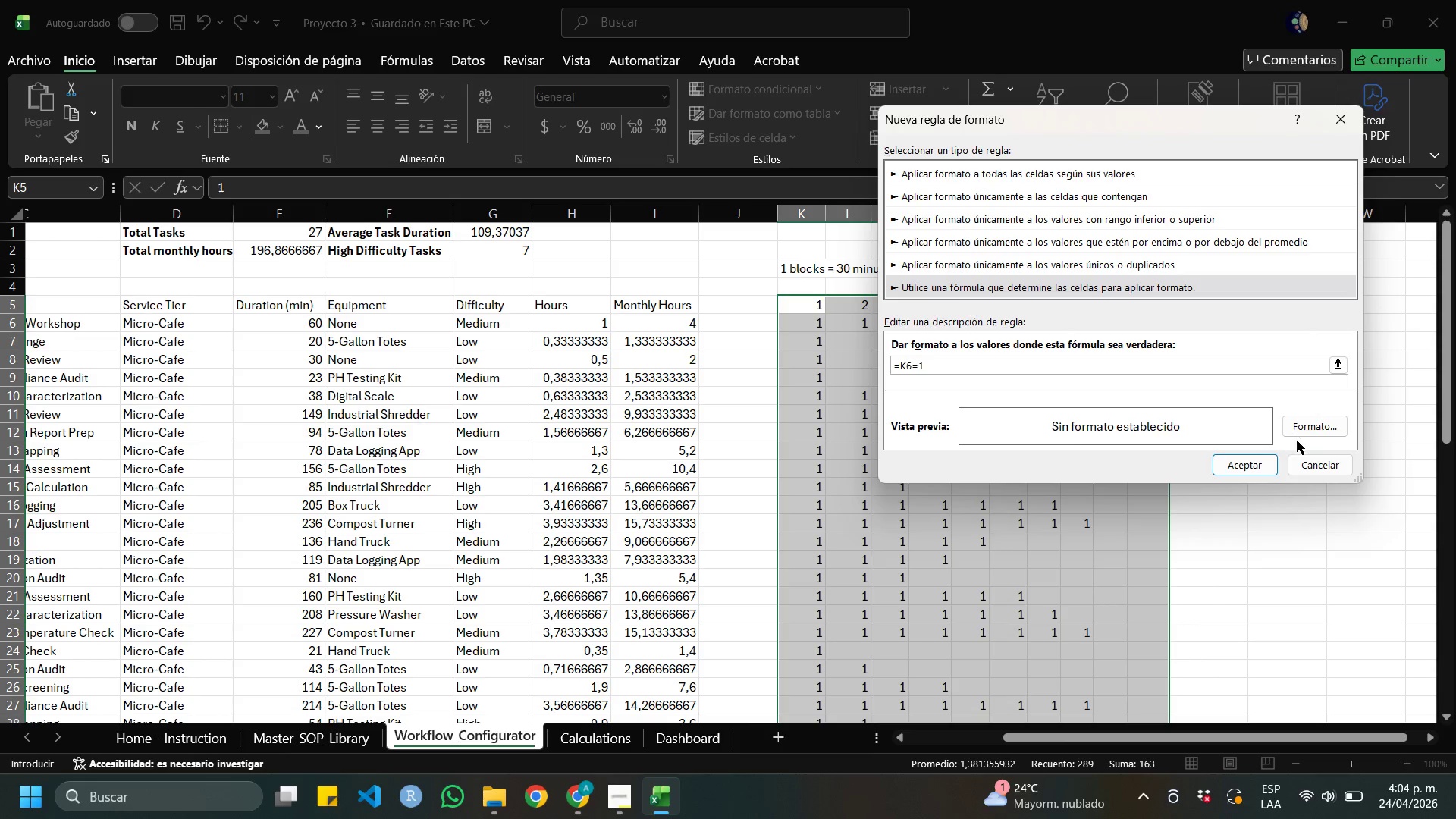 
mouse_move([1309, 423])
 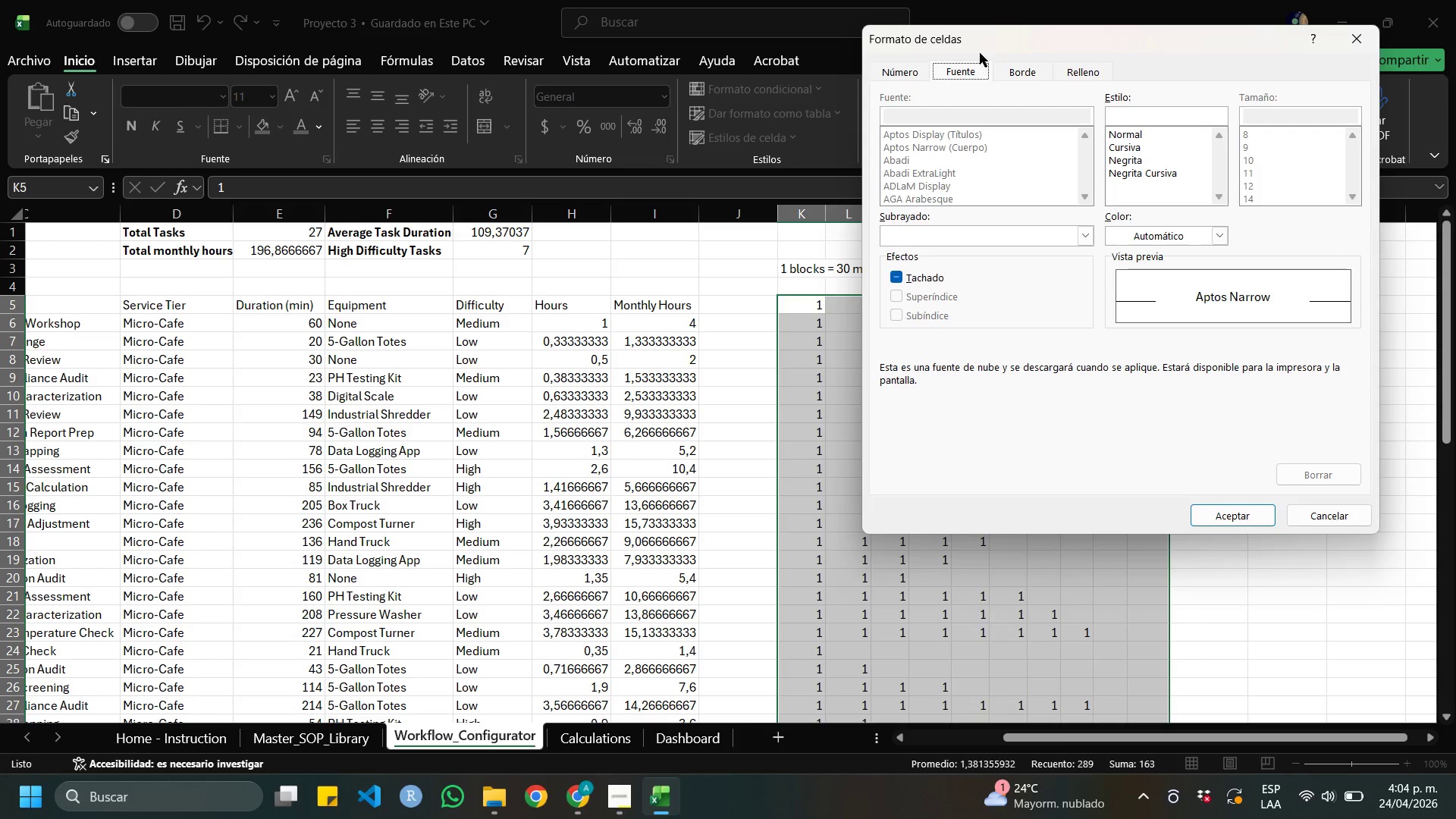 
left_click([1068, 70])
 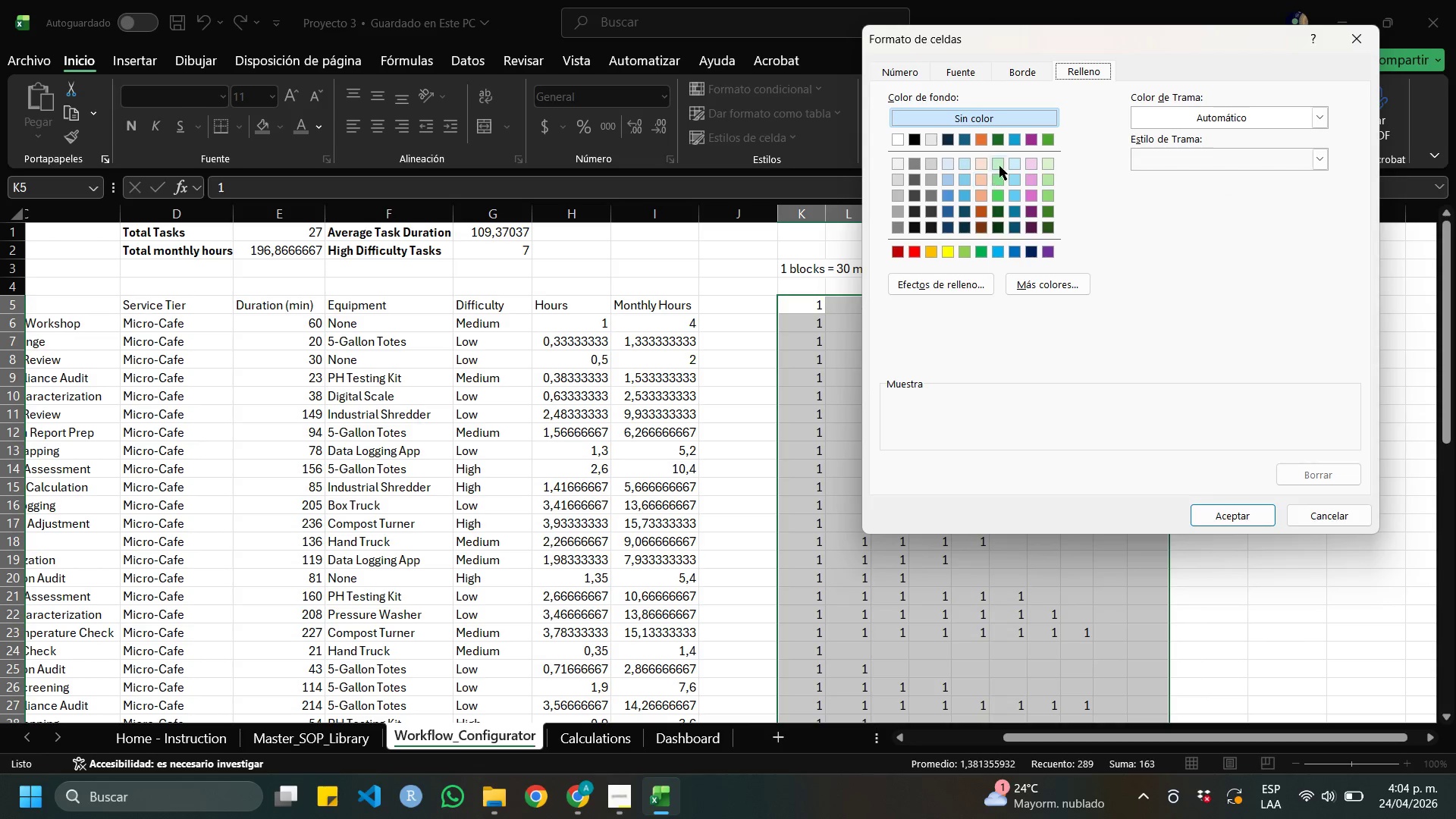 
left_click([1050, 174])
 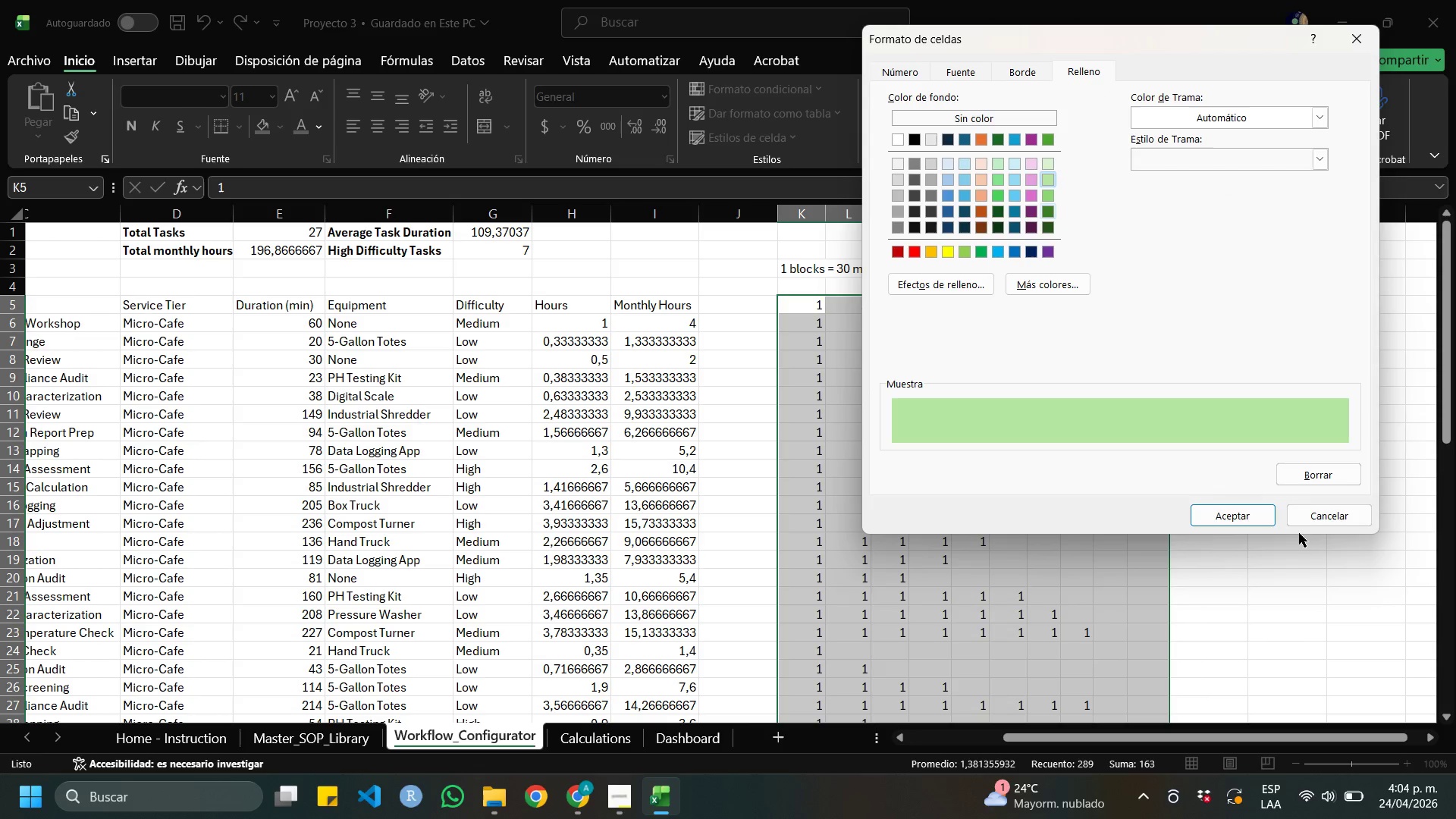 
left_click([1243, 505])
 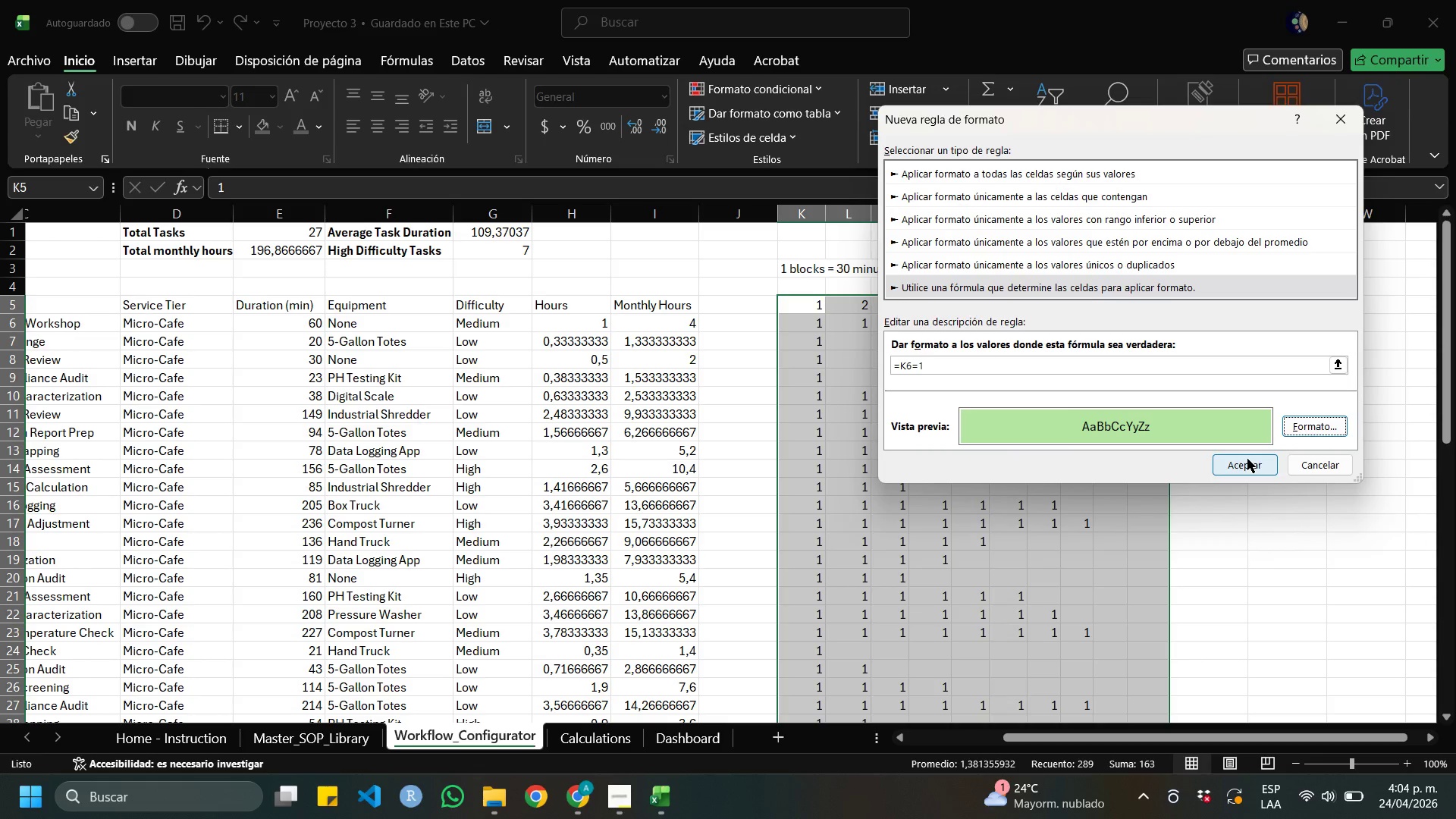 
left_click([1247, 459])
 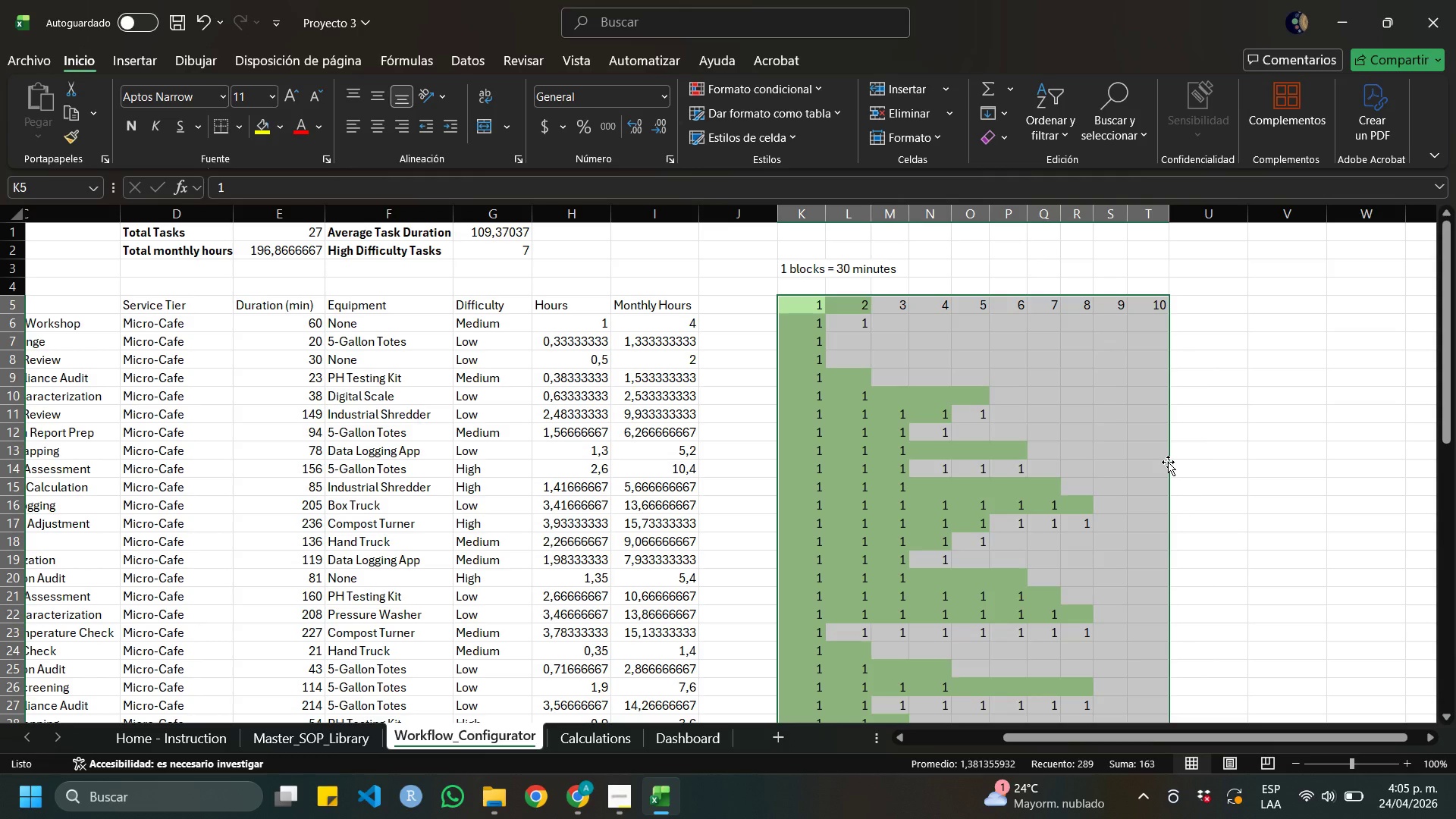 
wait(9.55)
 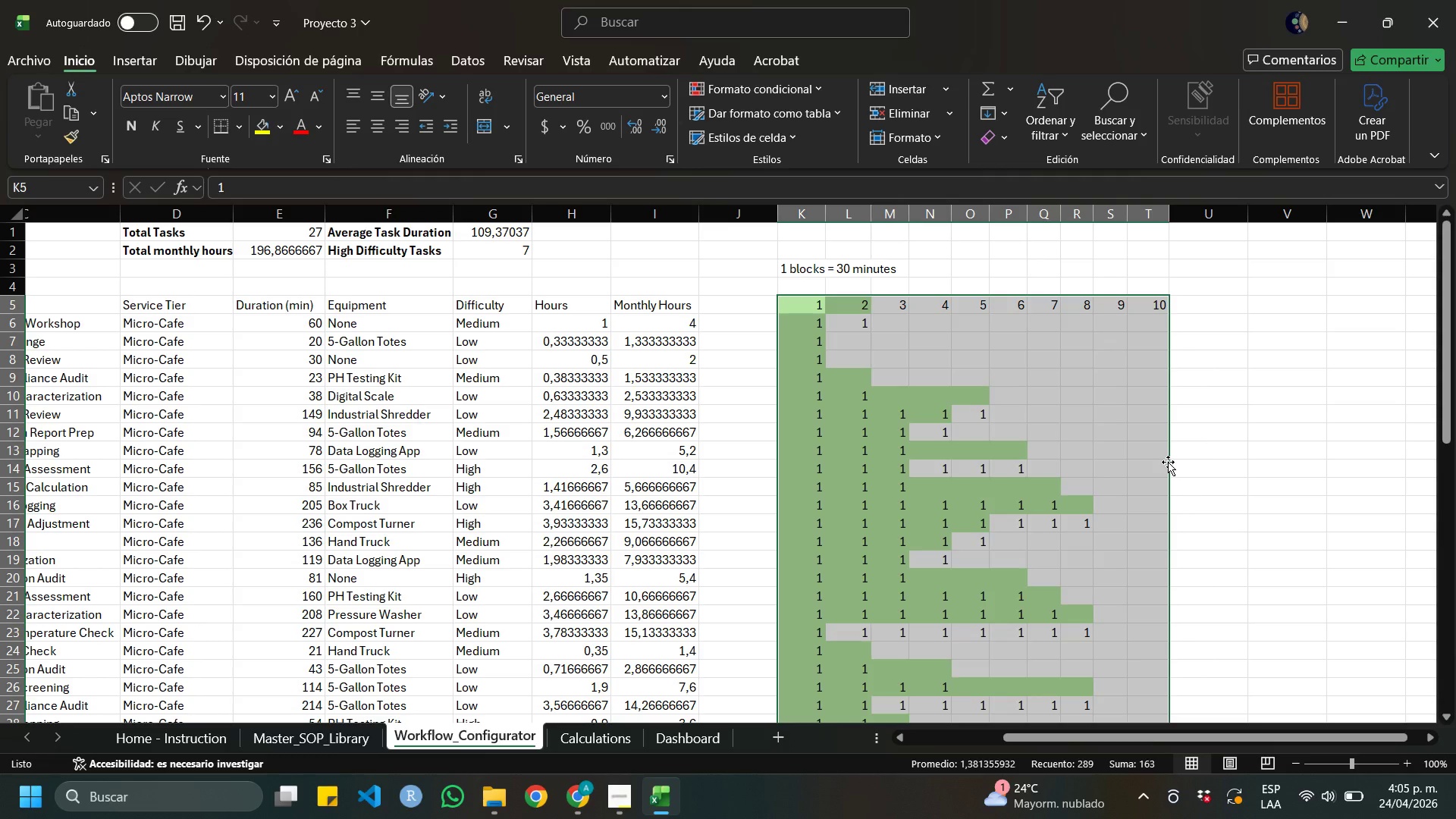 
scroll: coordinate [1168, 462], scroll_direction: up, amount: 2.0
 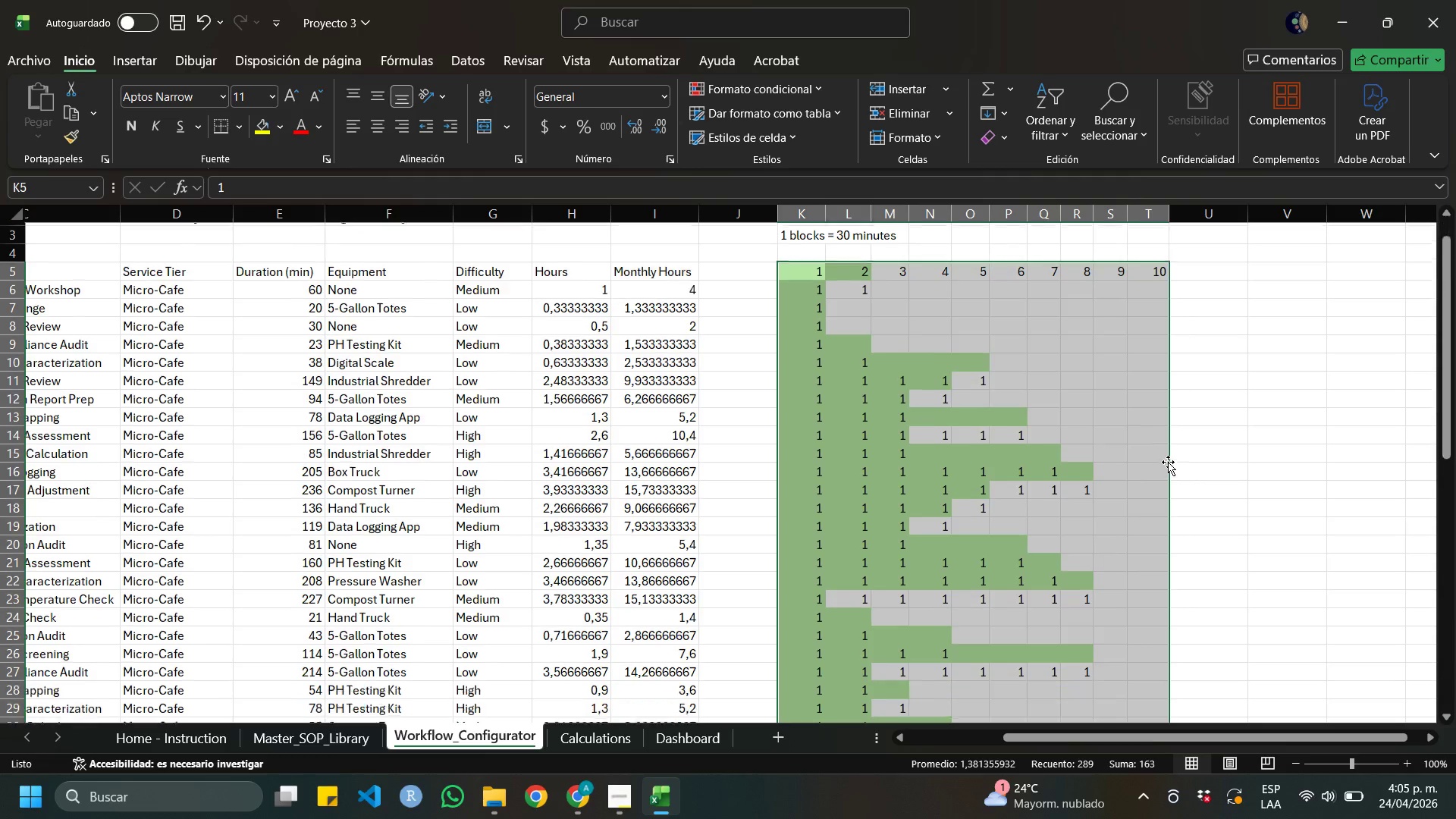 
scroll: coordinate [1168, 462], scroll_direction: down, amount: 4.0
 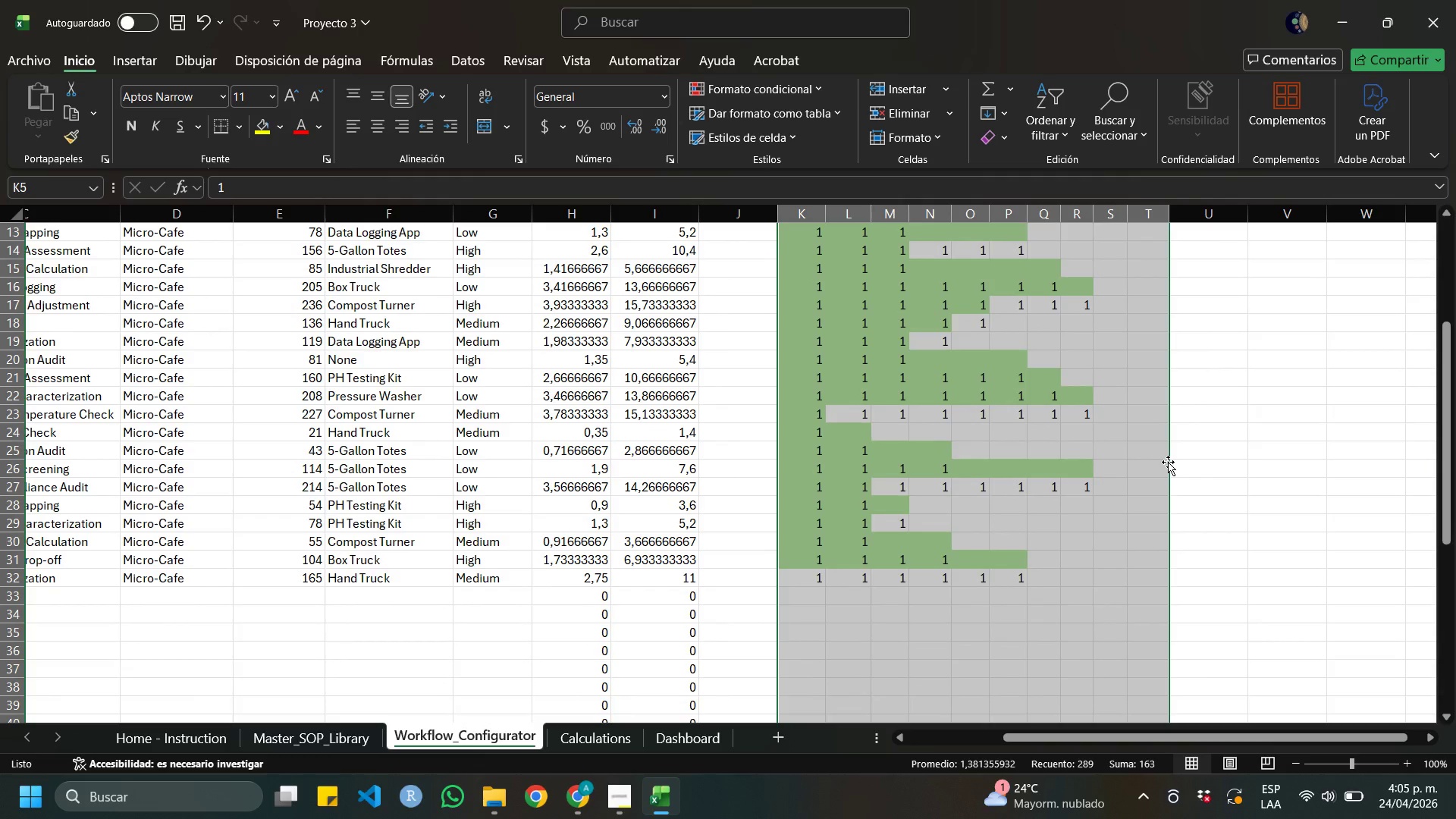 
scroll: coordinate [1168, 462], scroll_direction: up, amount: 3.0
 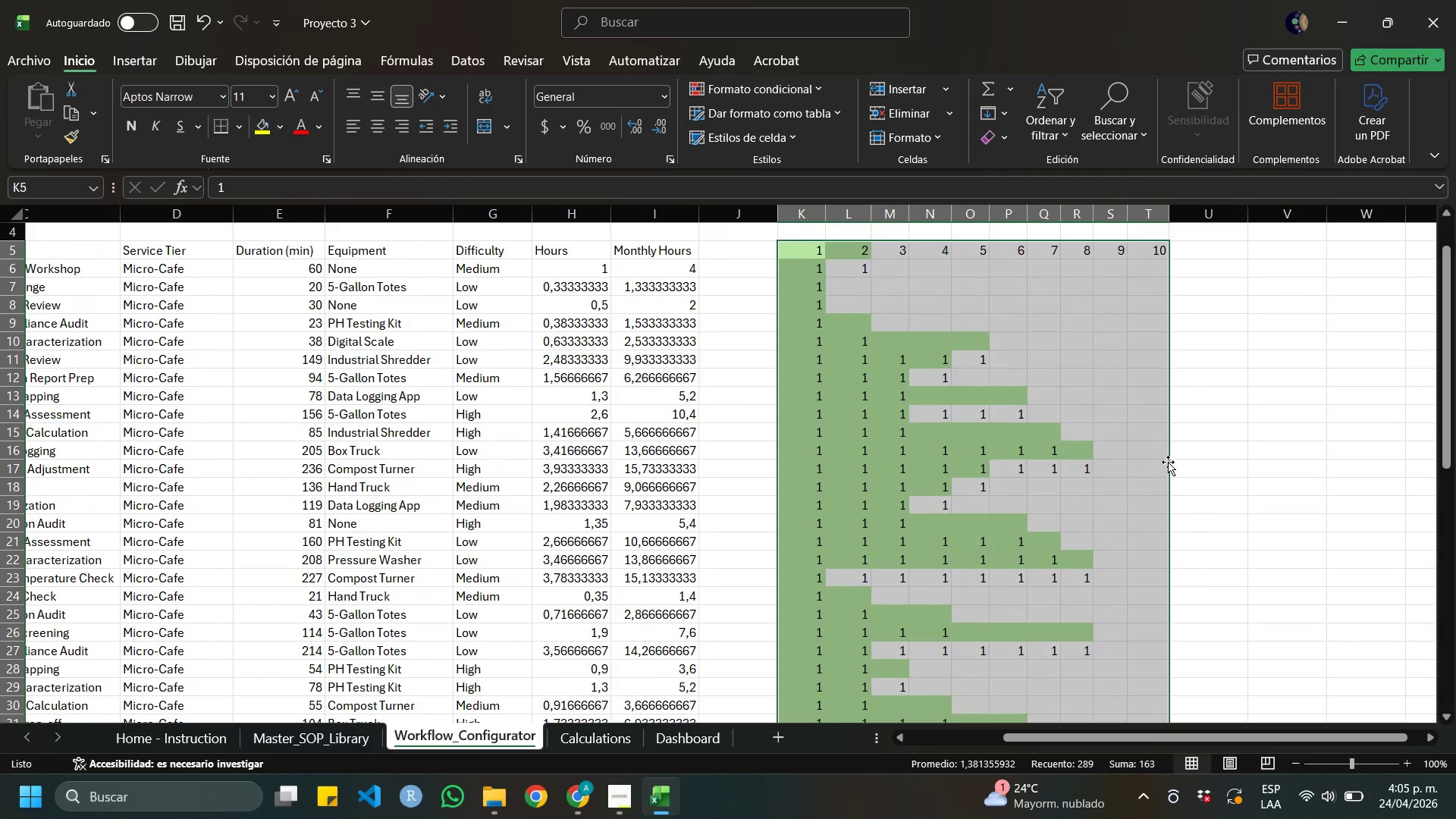 
key(Control+Z)
 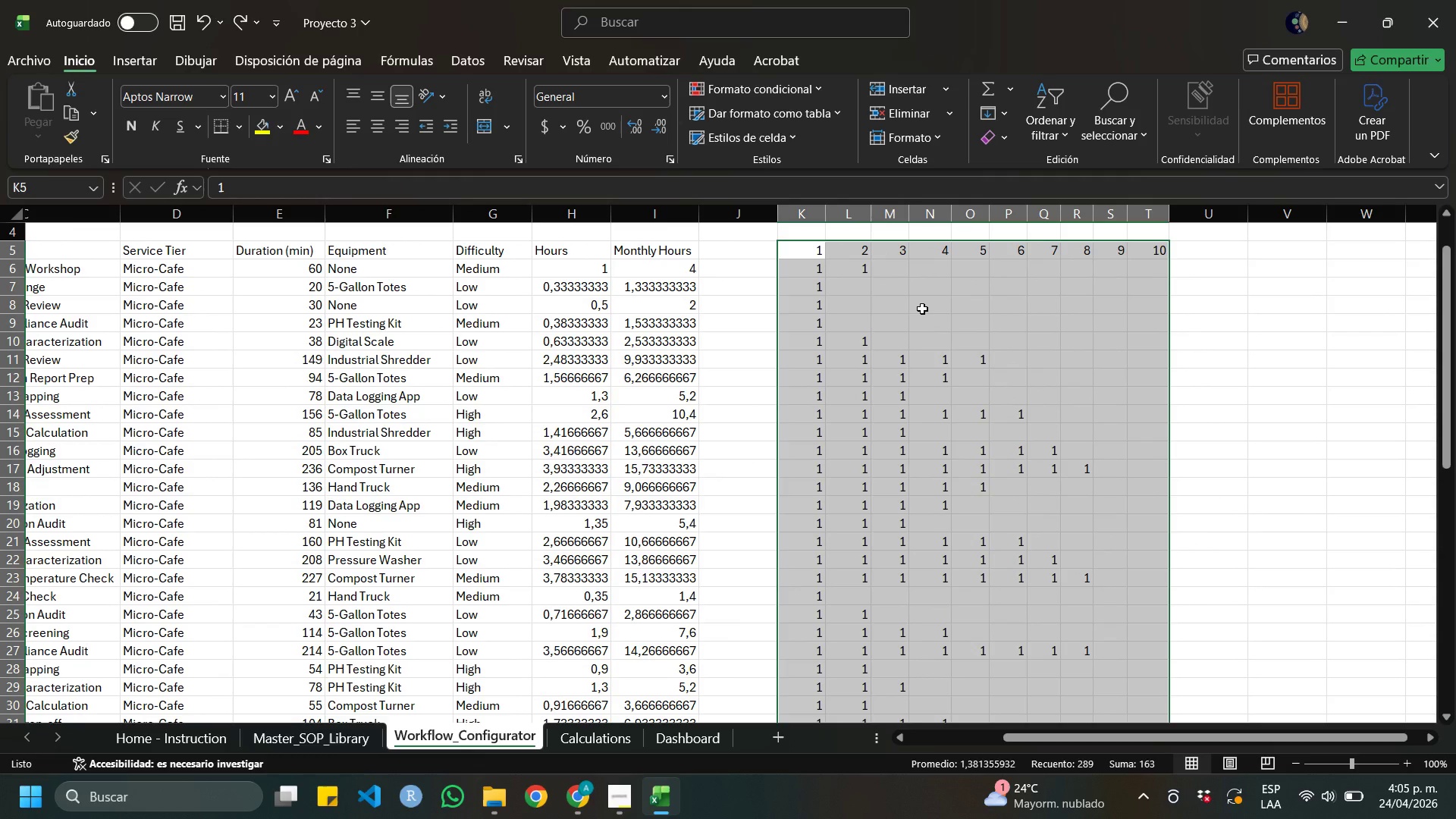 
left_click([922, 309])
 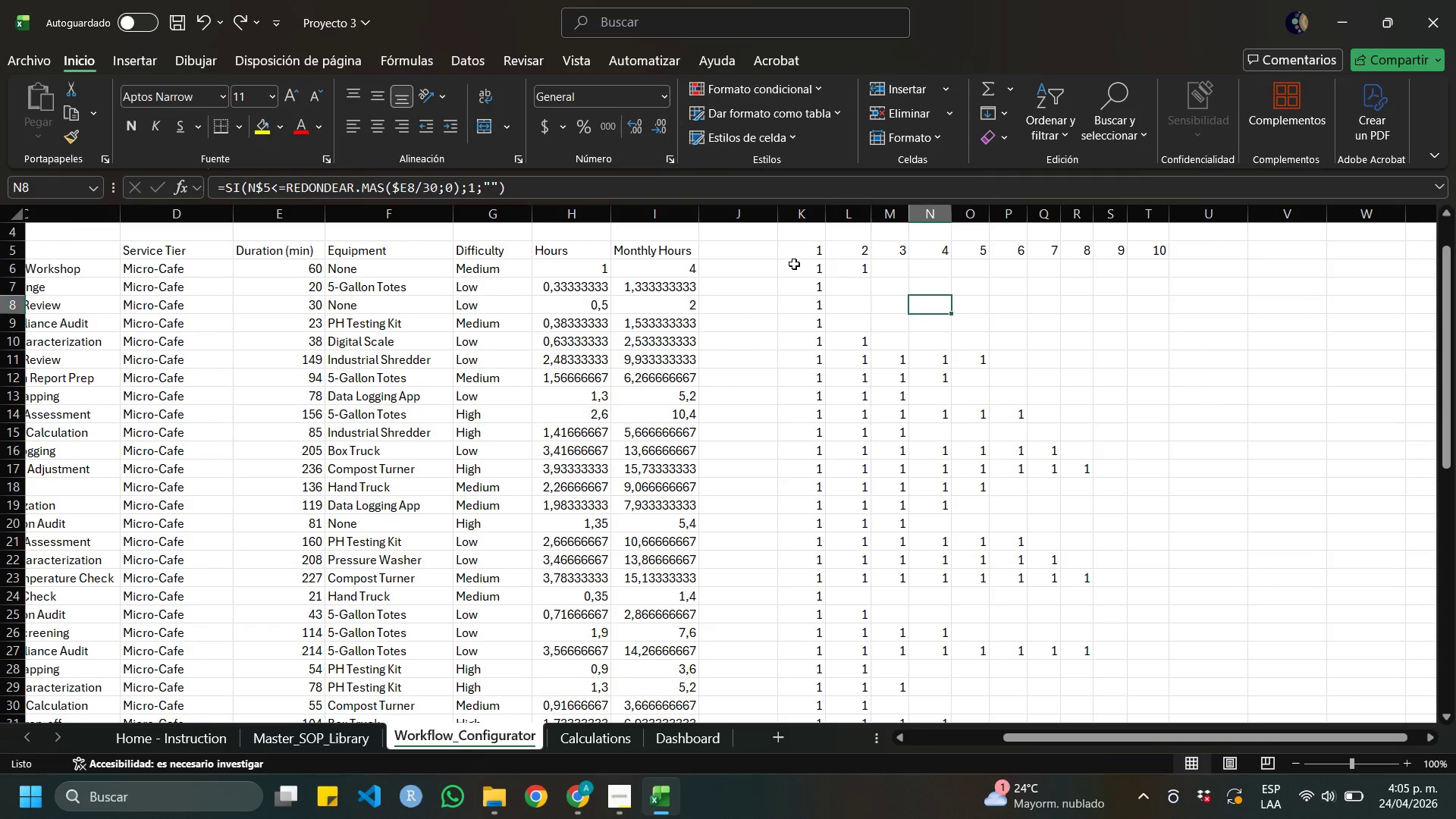 
left_click_drag(start_coordinate=[793, 264], to_coordinate=[1146, 630])
 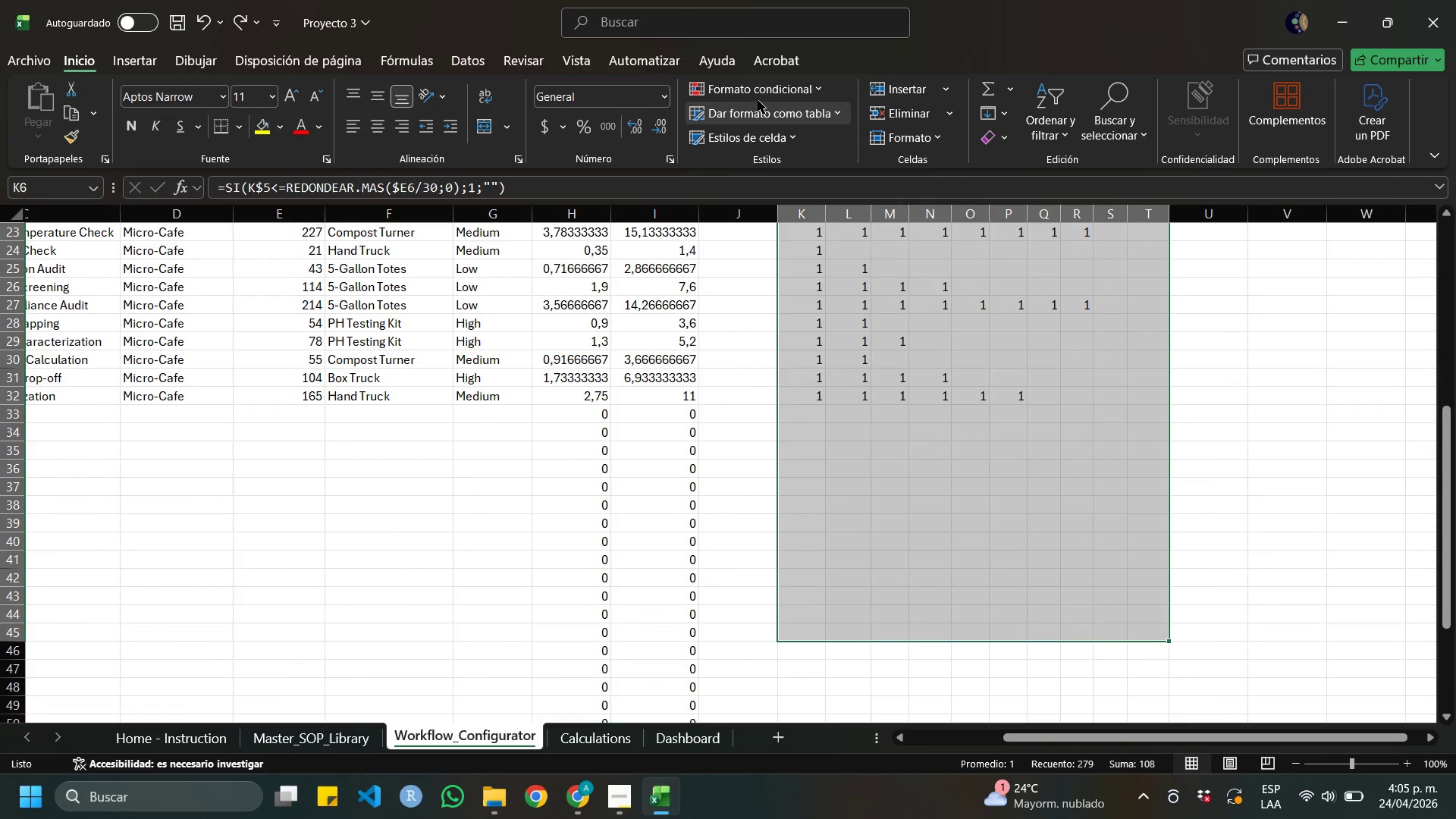 
left_click([752, 86])
 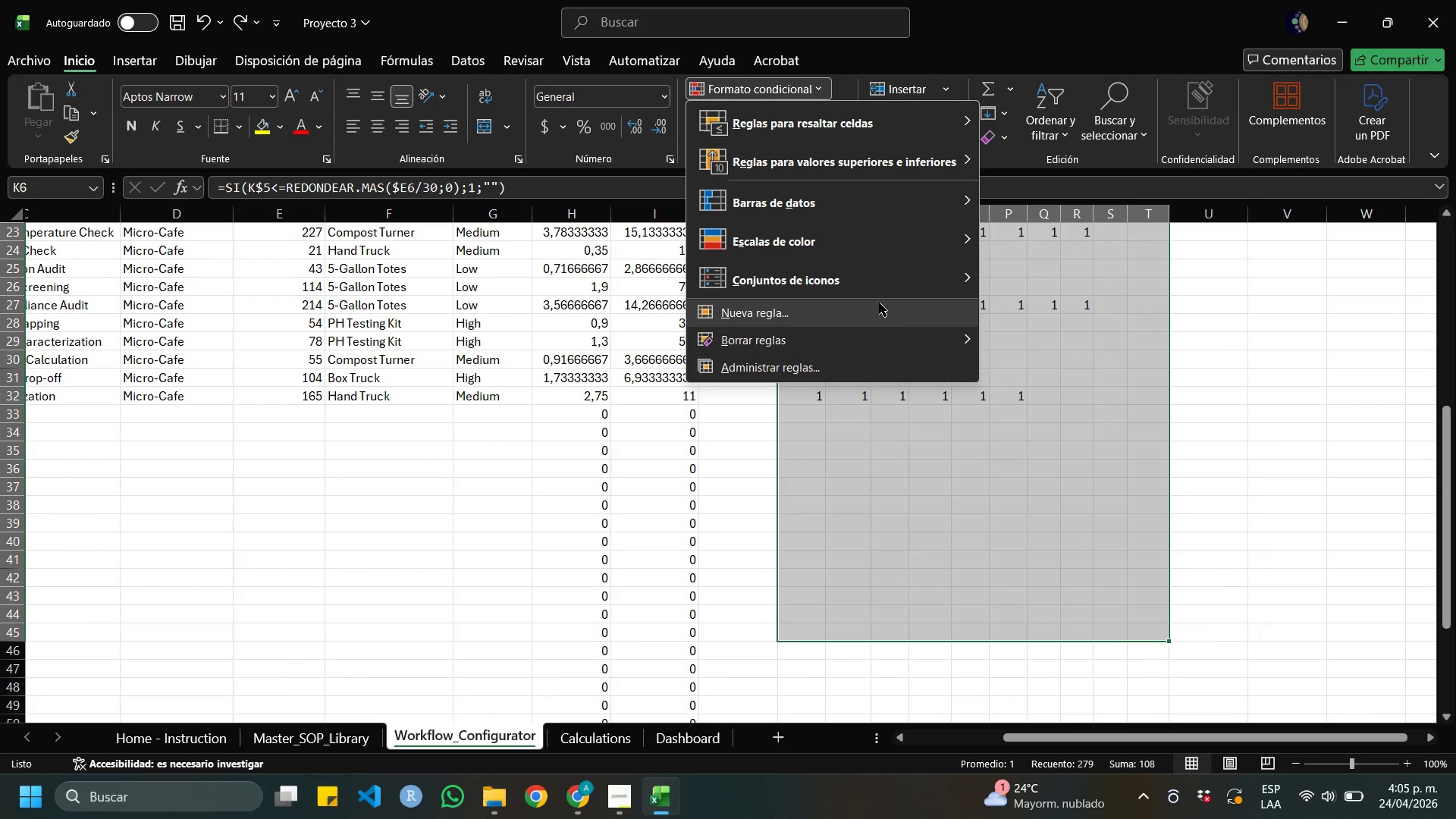 
left_click([866, 318])
 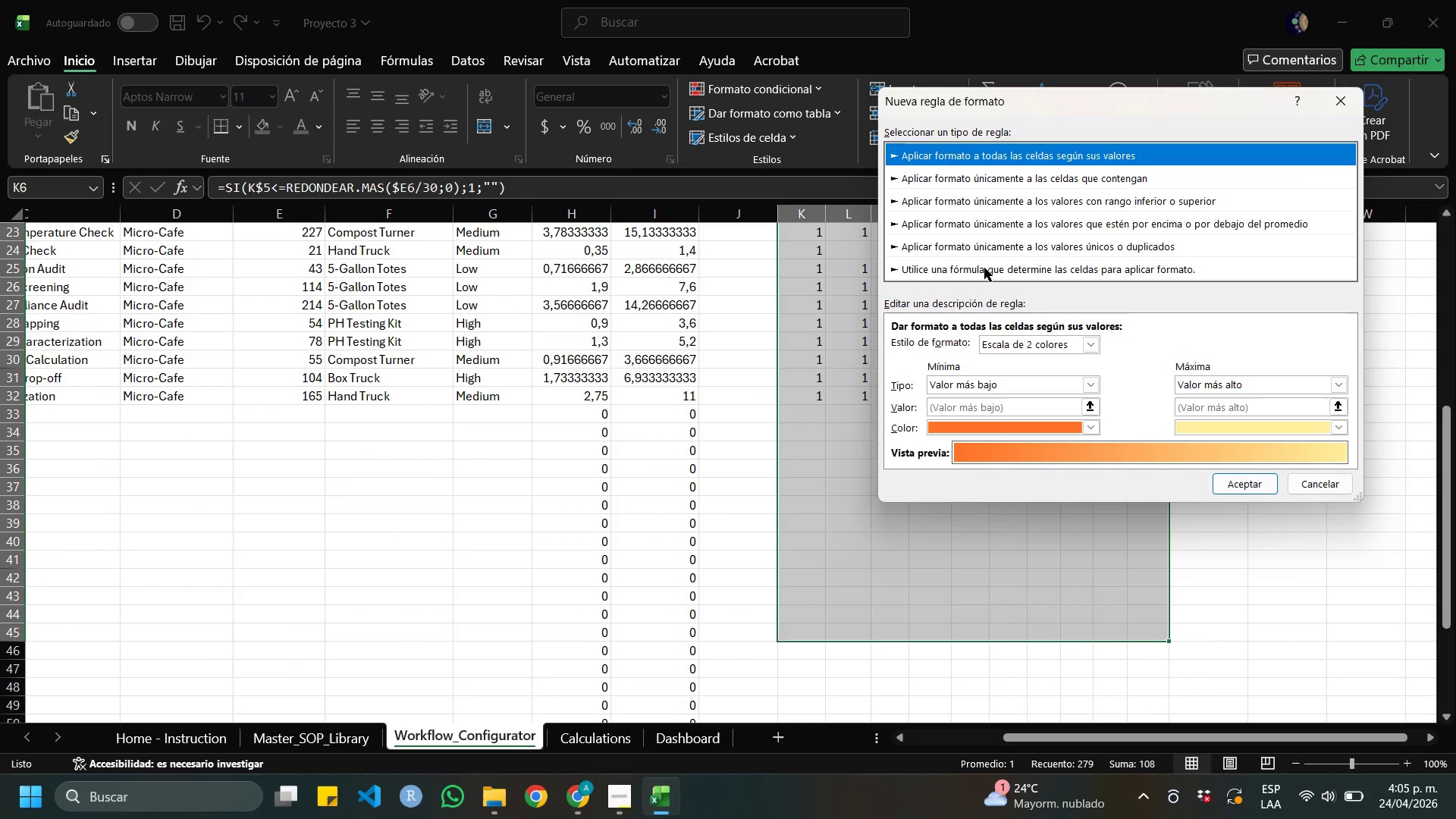 
double_click([984, 268])
 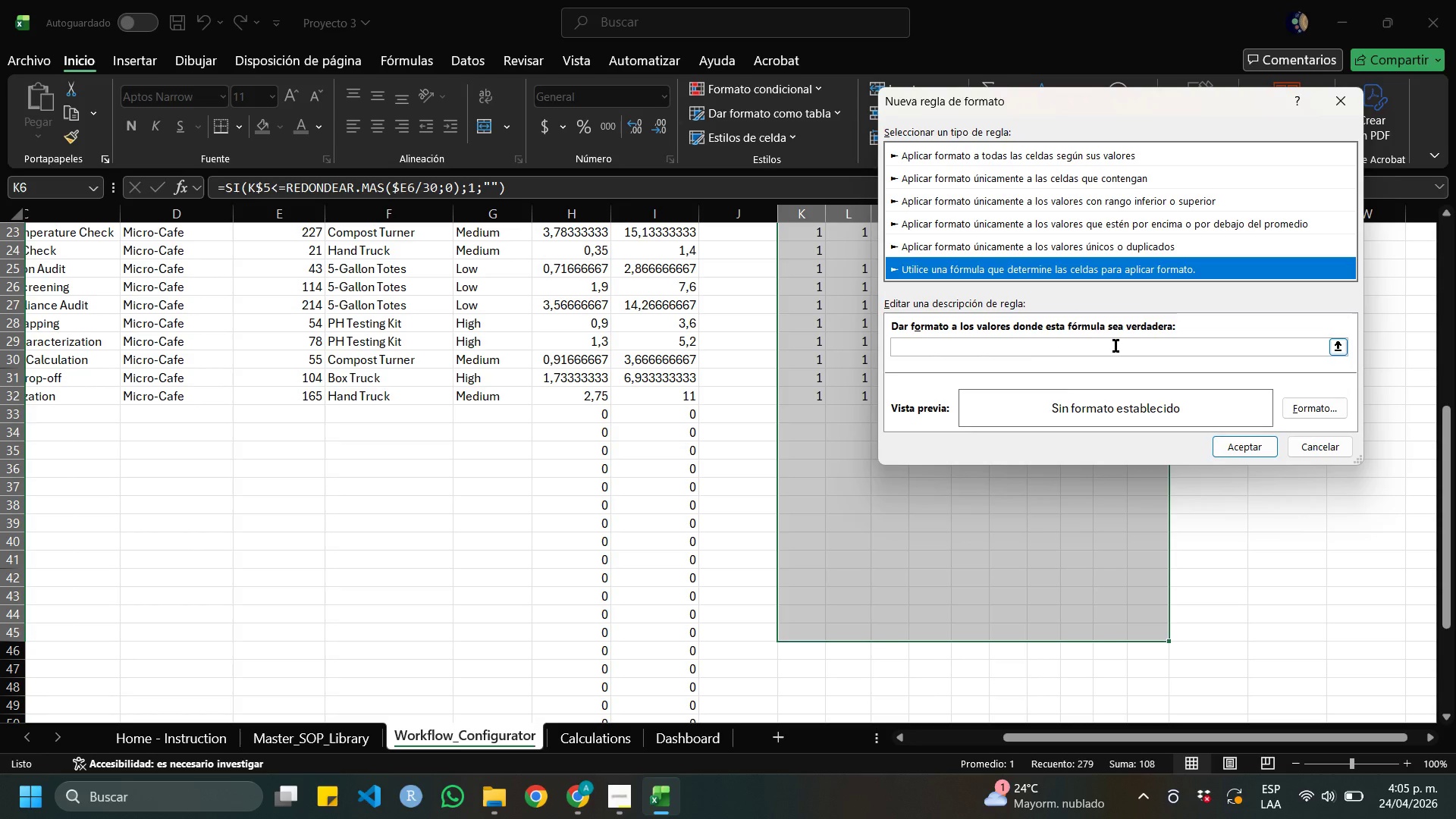 
left_click([1116, 346])
 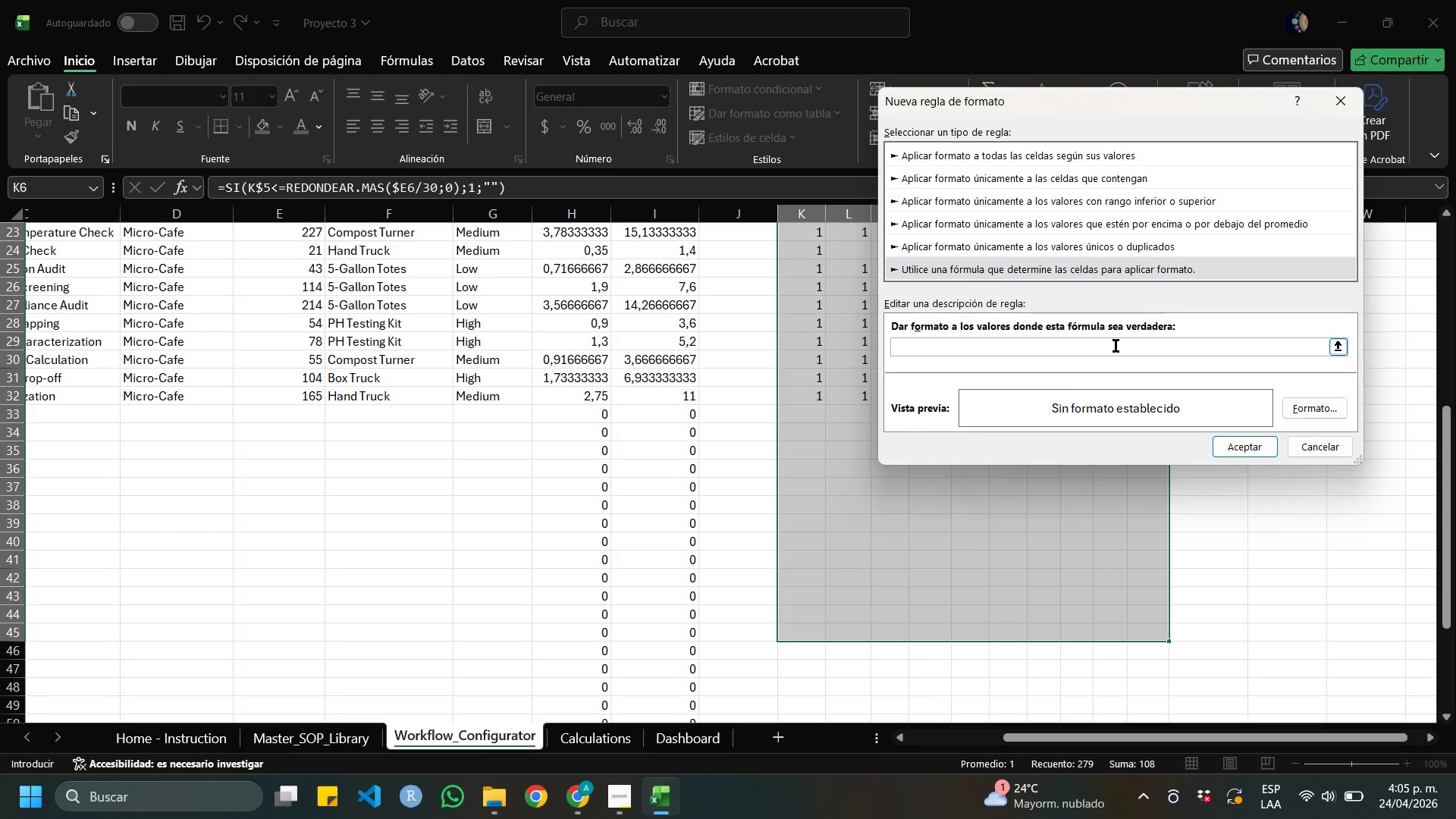 
hold_key(key=ShiftRight, duration=0.5)
 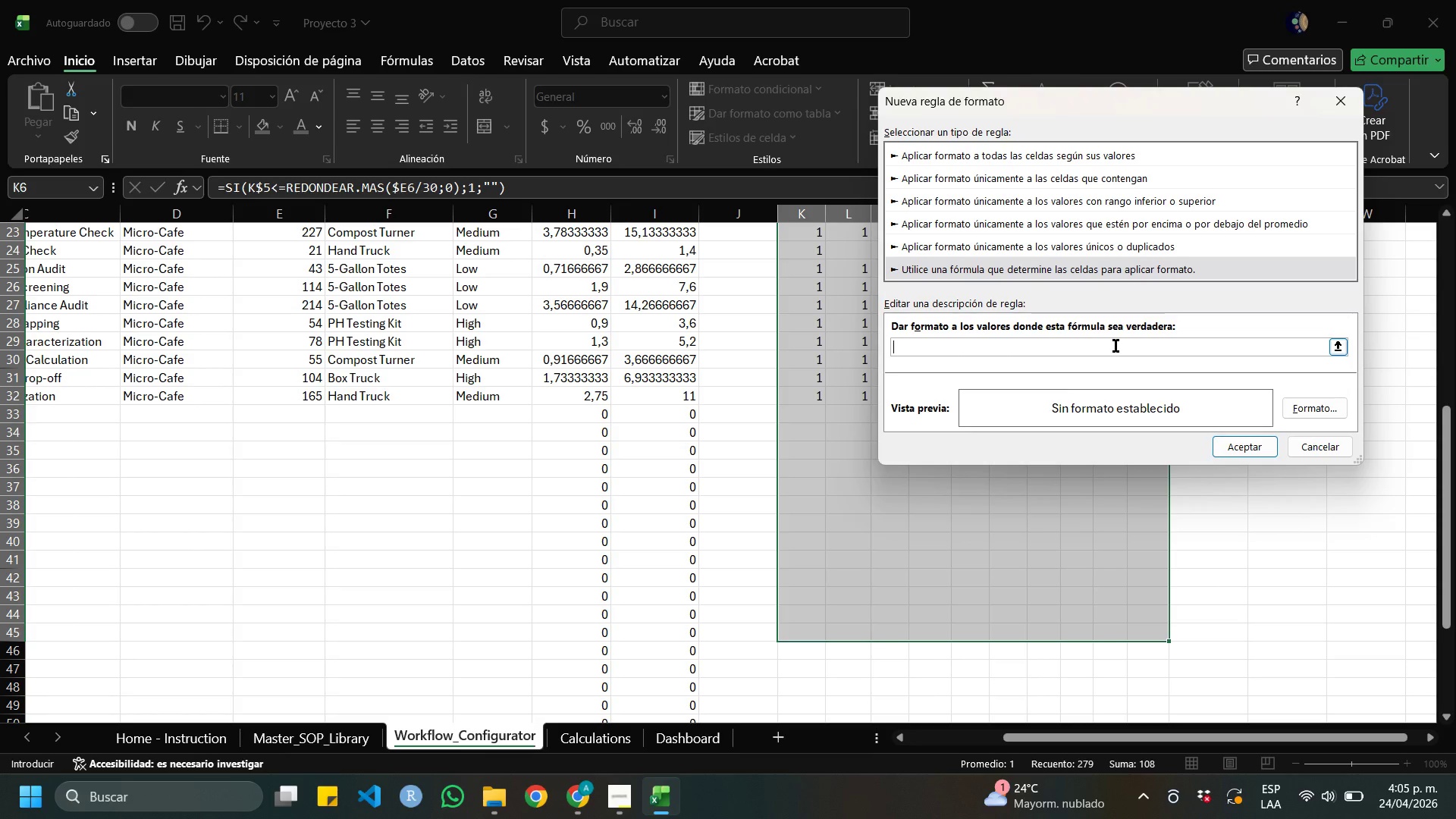 
type(K6)1)
 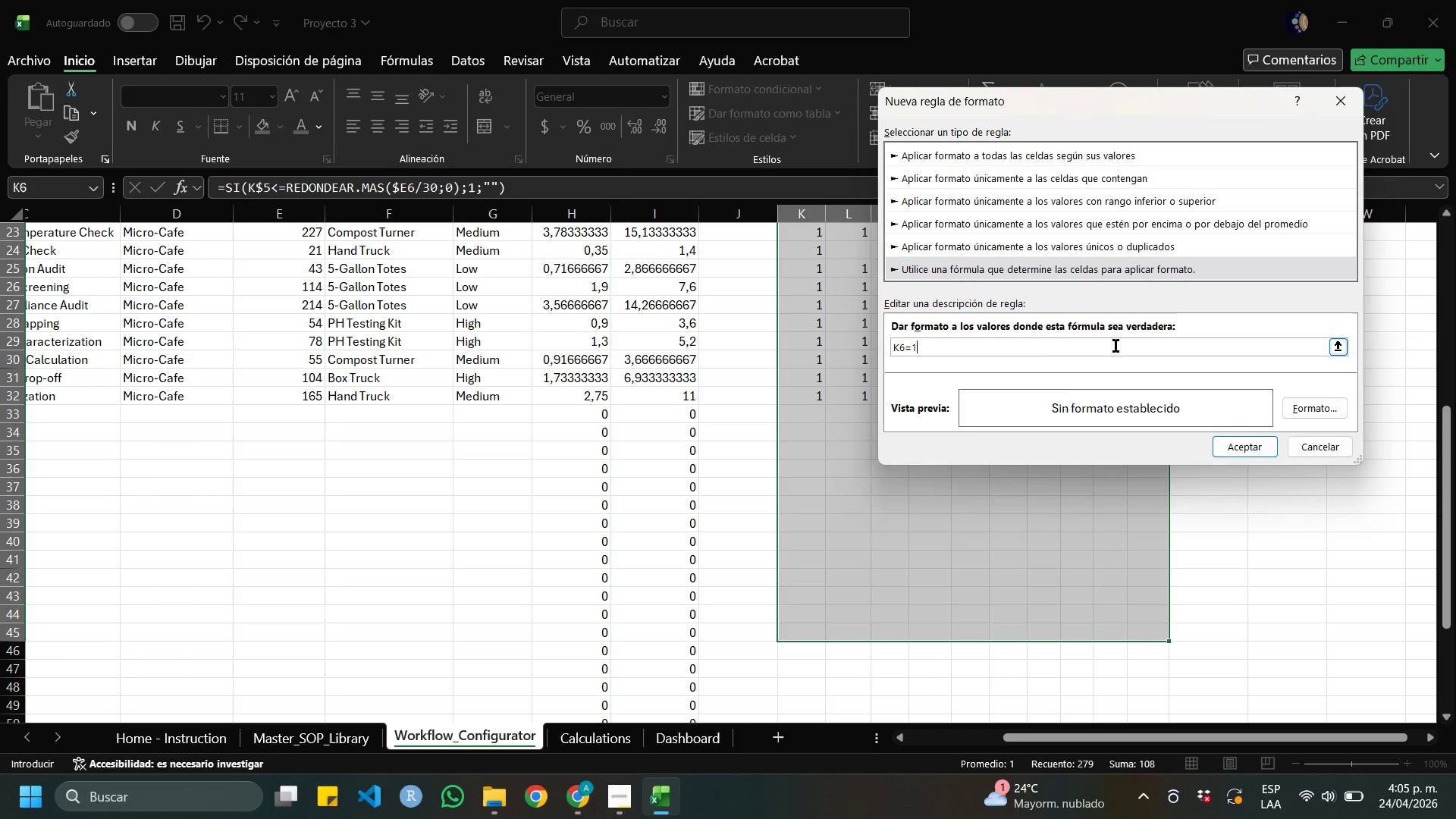 
wait(5.5)
 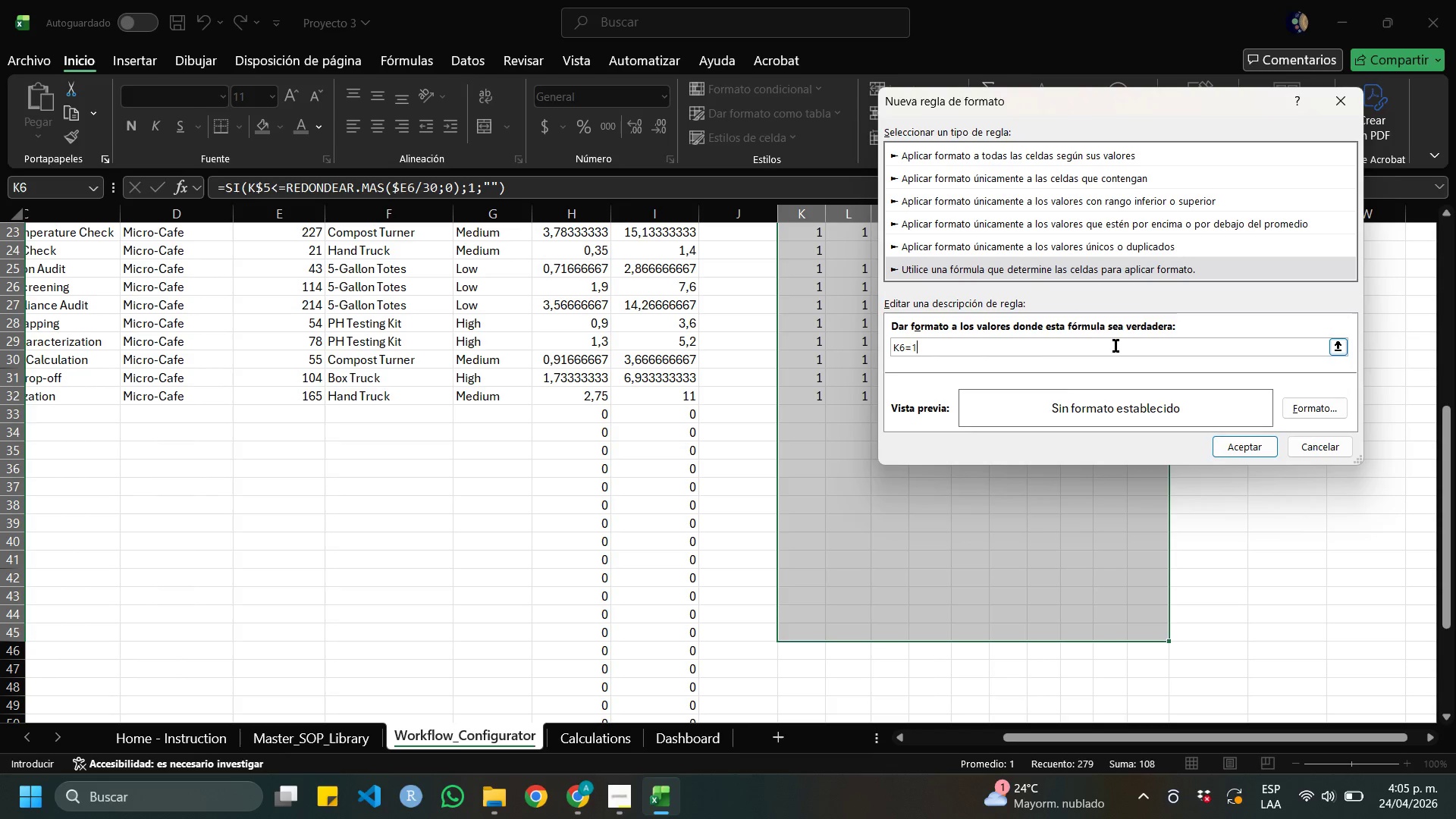 
left_click([1294, 413])
 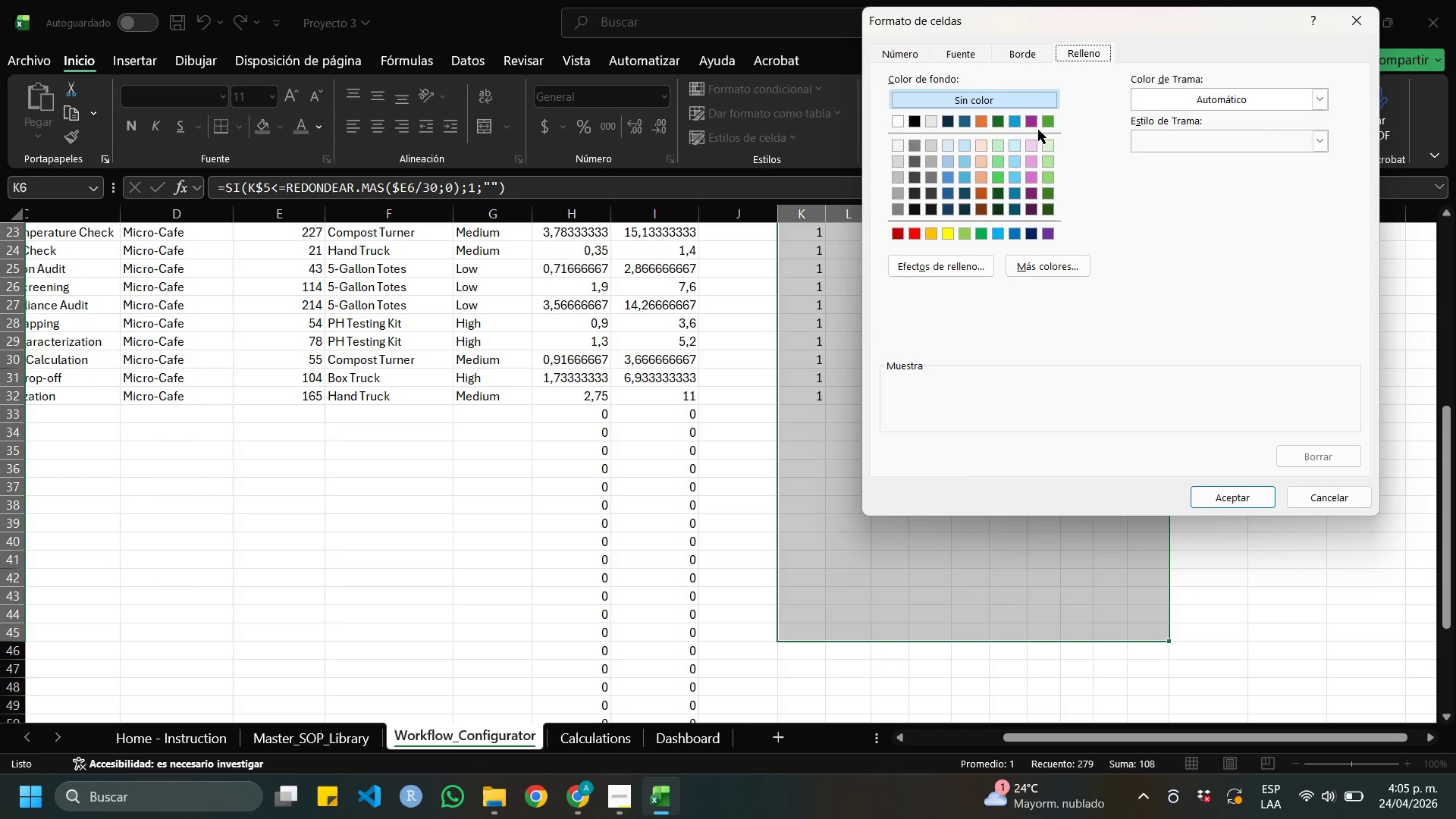 
left_click([1054, 127])
 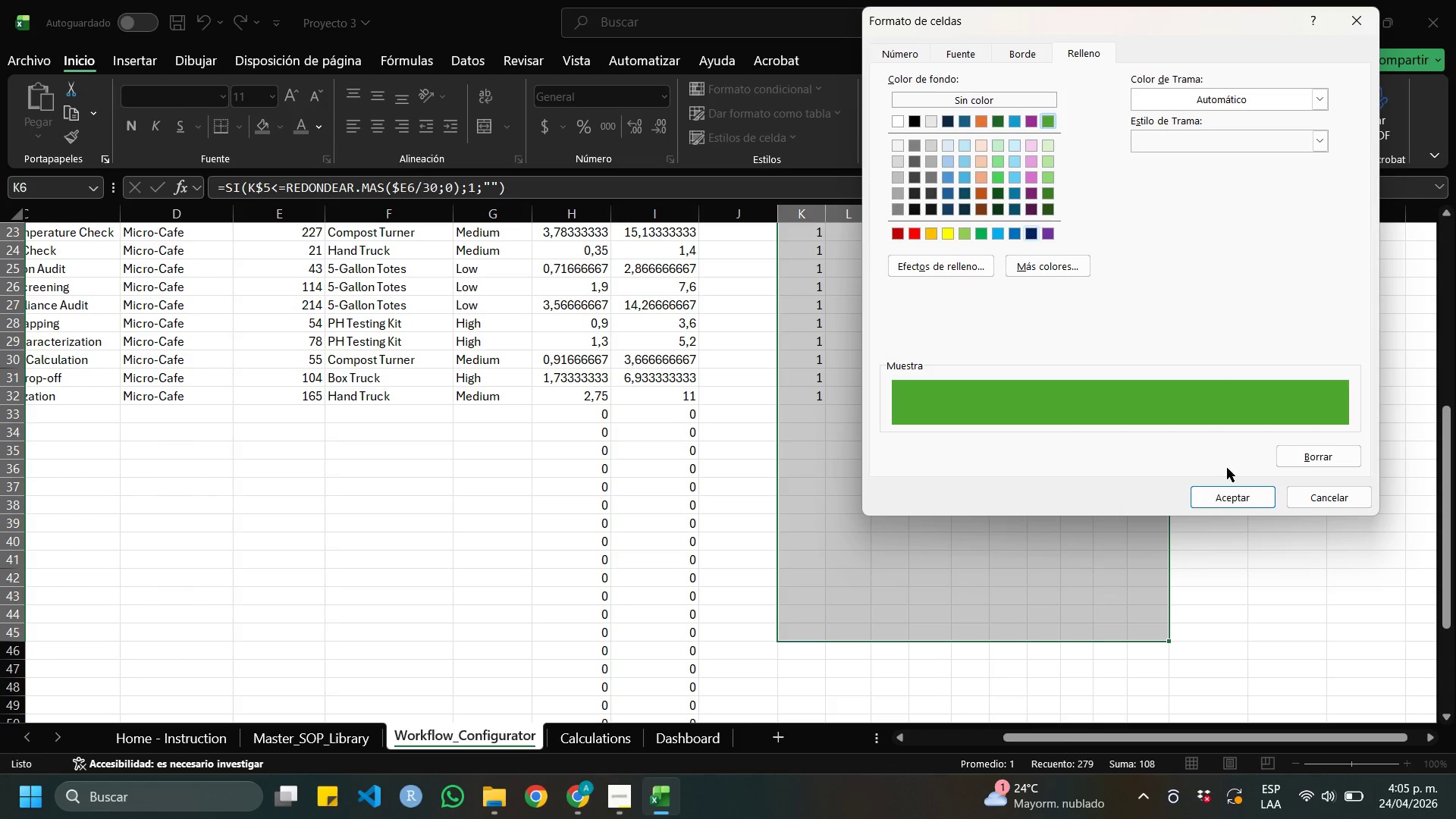 
wait(8.31)
 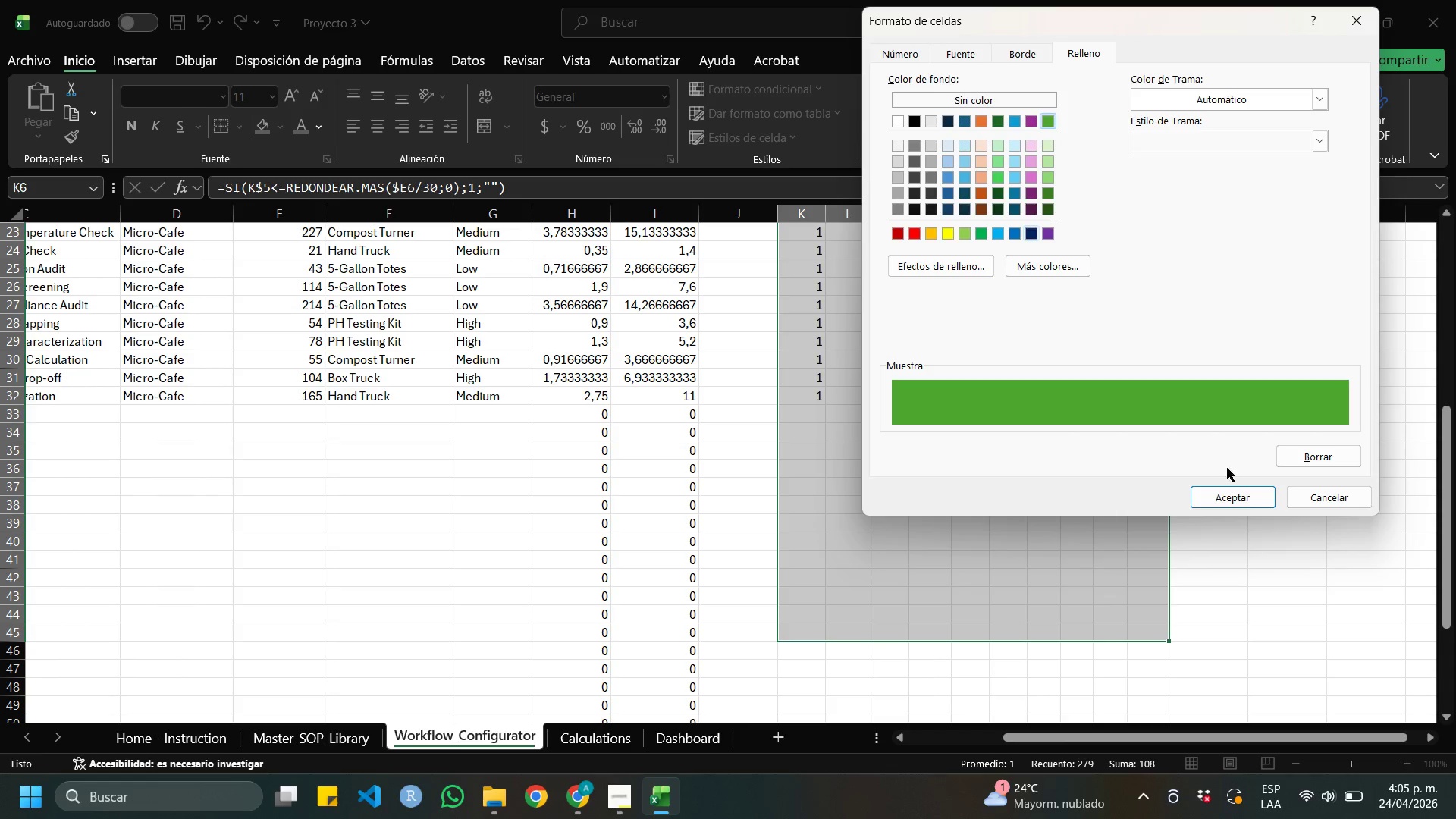 
left_click([910, 158])
 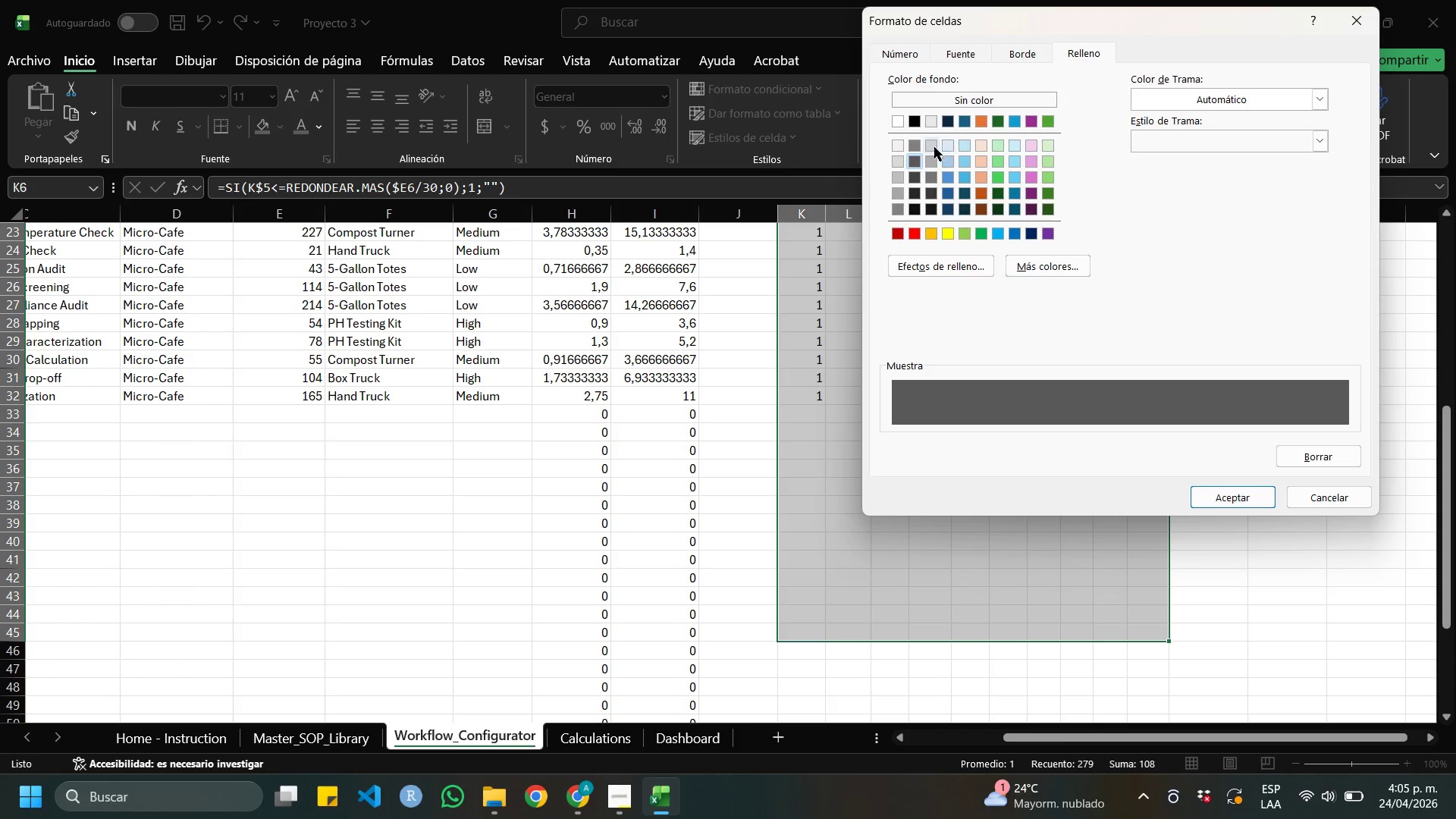 
left_click([909, 141])
 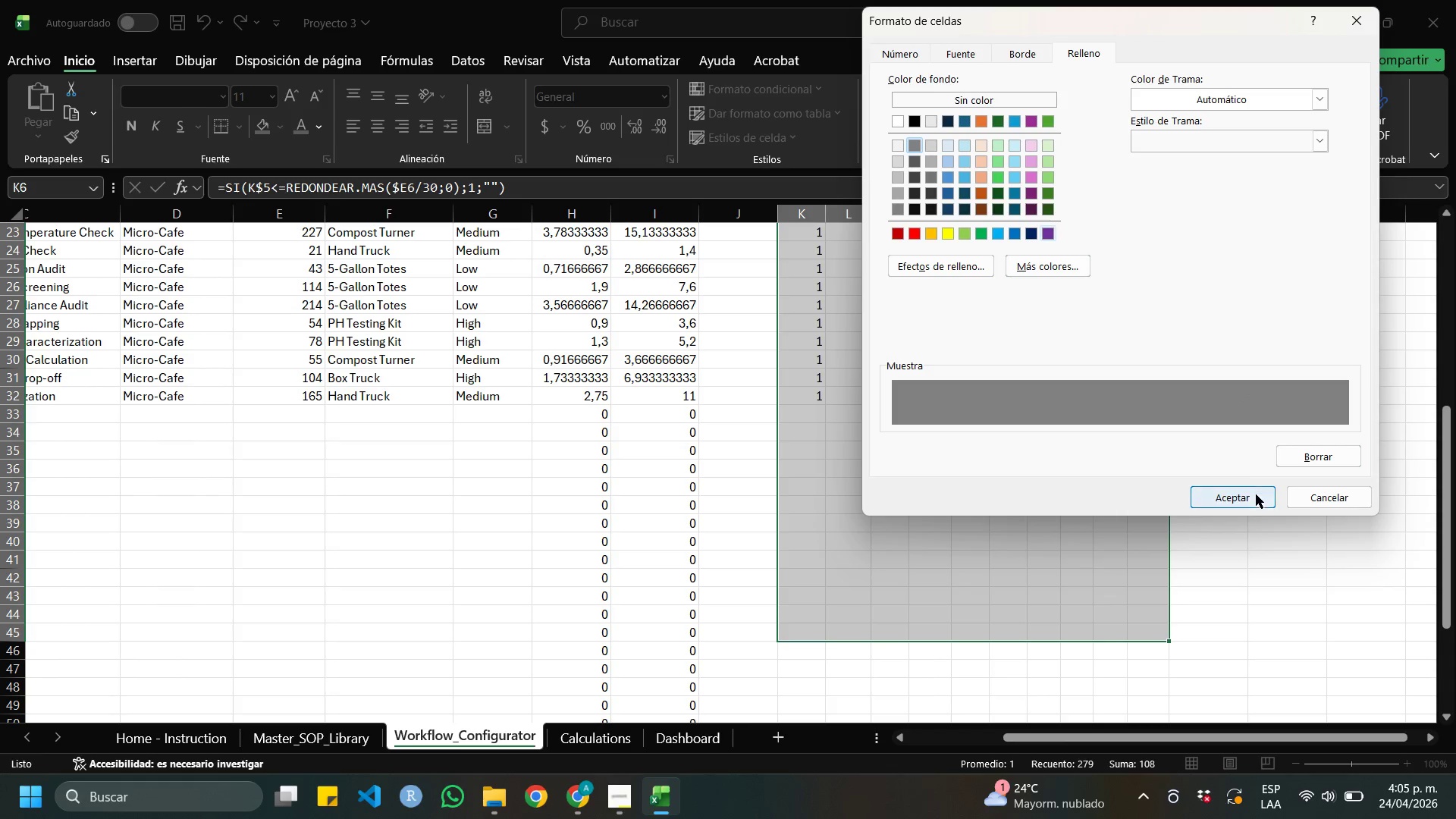 
left_click([1254, 496])
 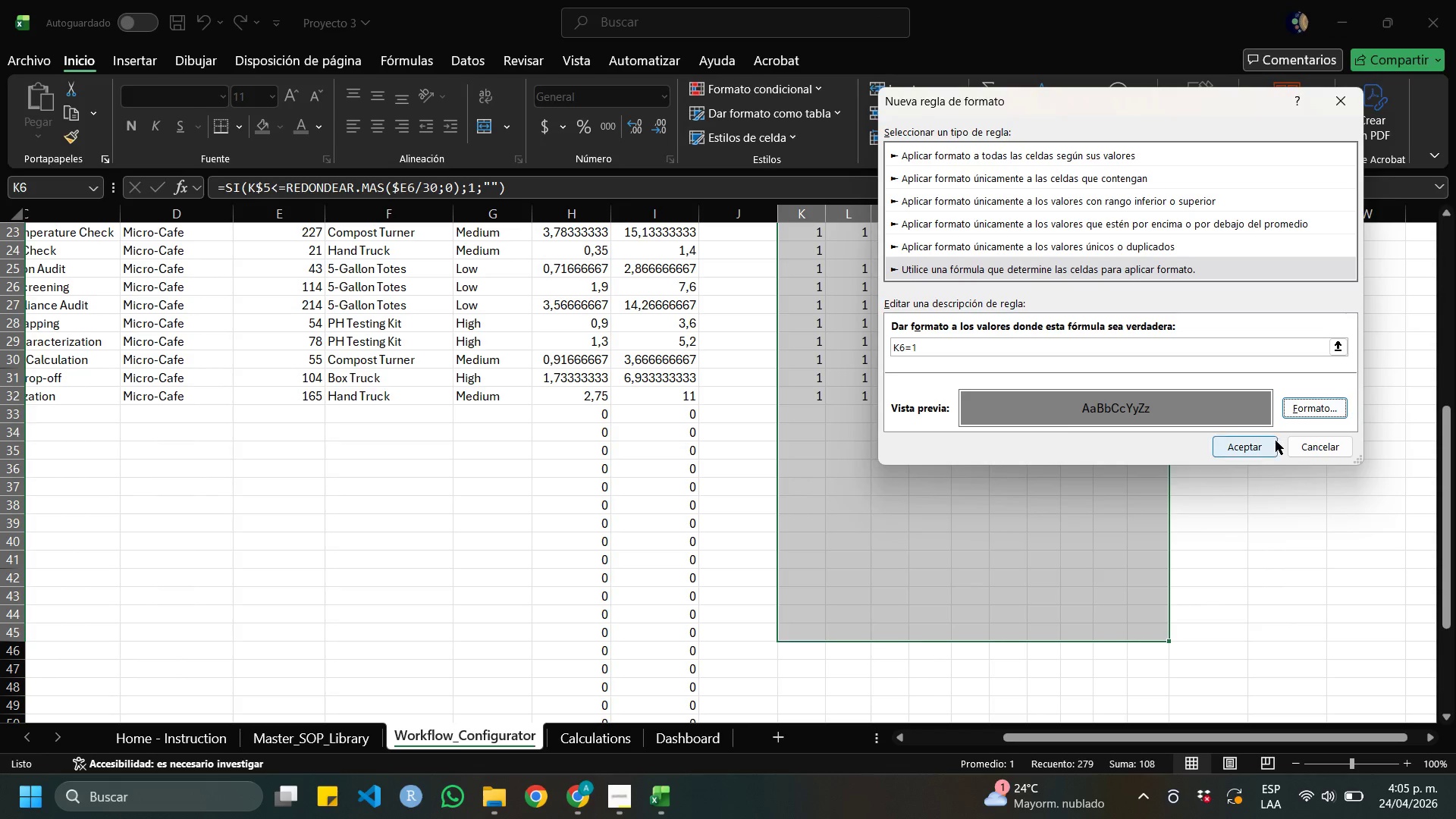 
left_click([1271, 444])
 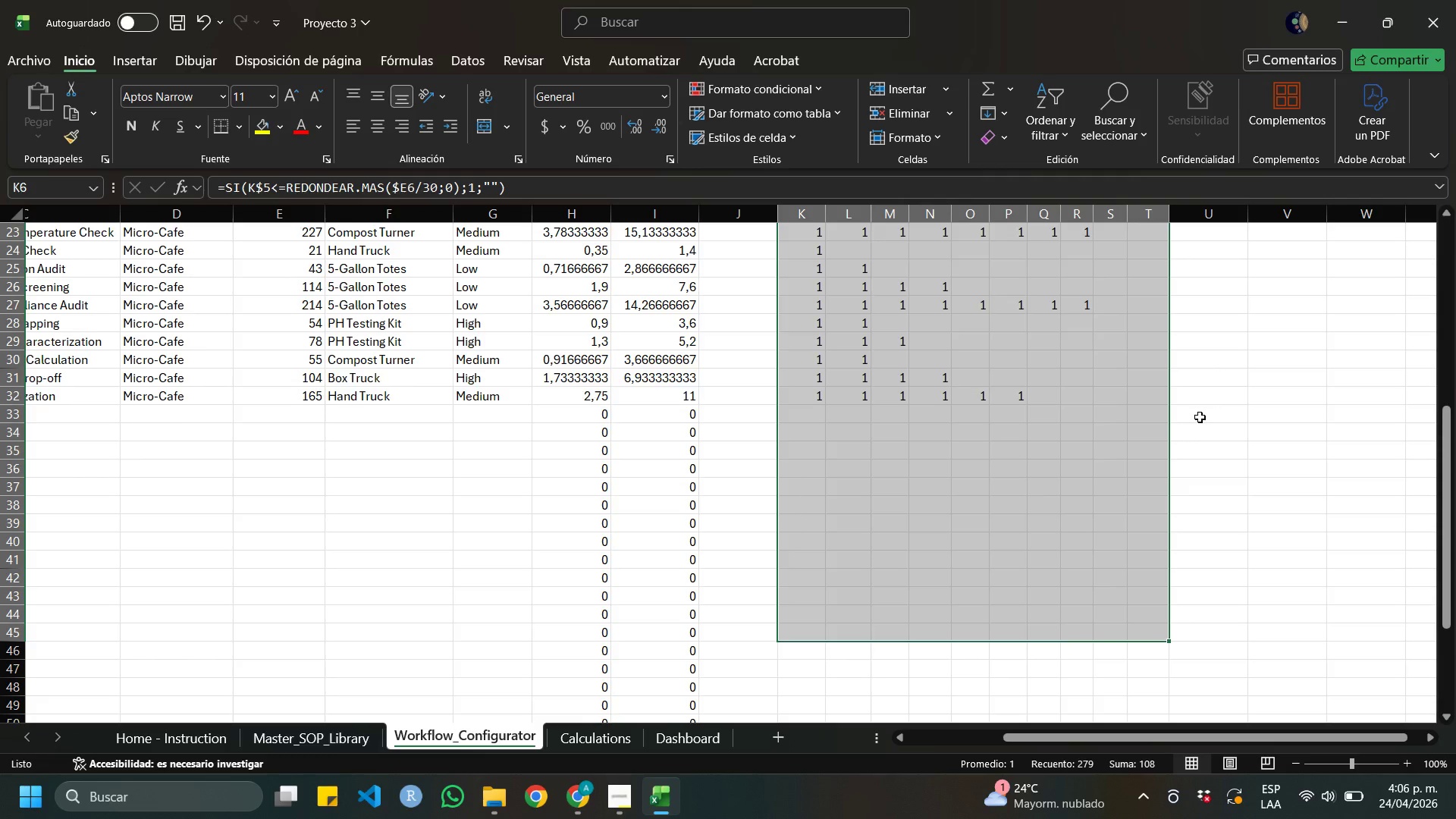 
scroll: coordinate [1198, 416], scroll_direction: up, amount: 6.0
 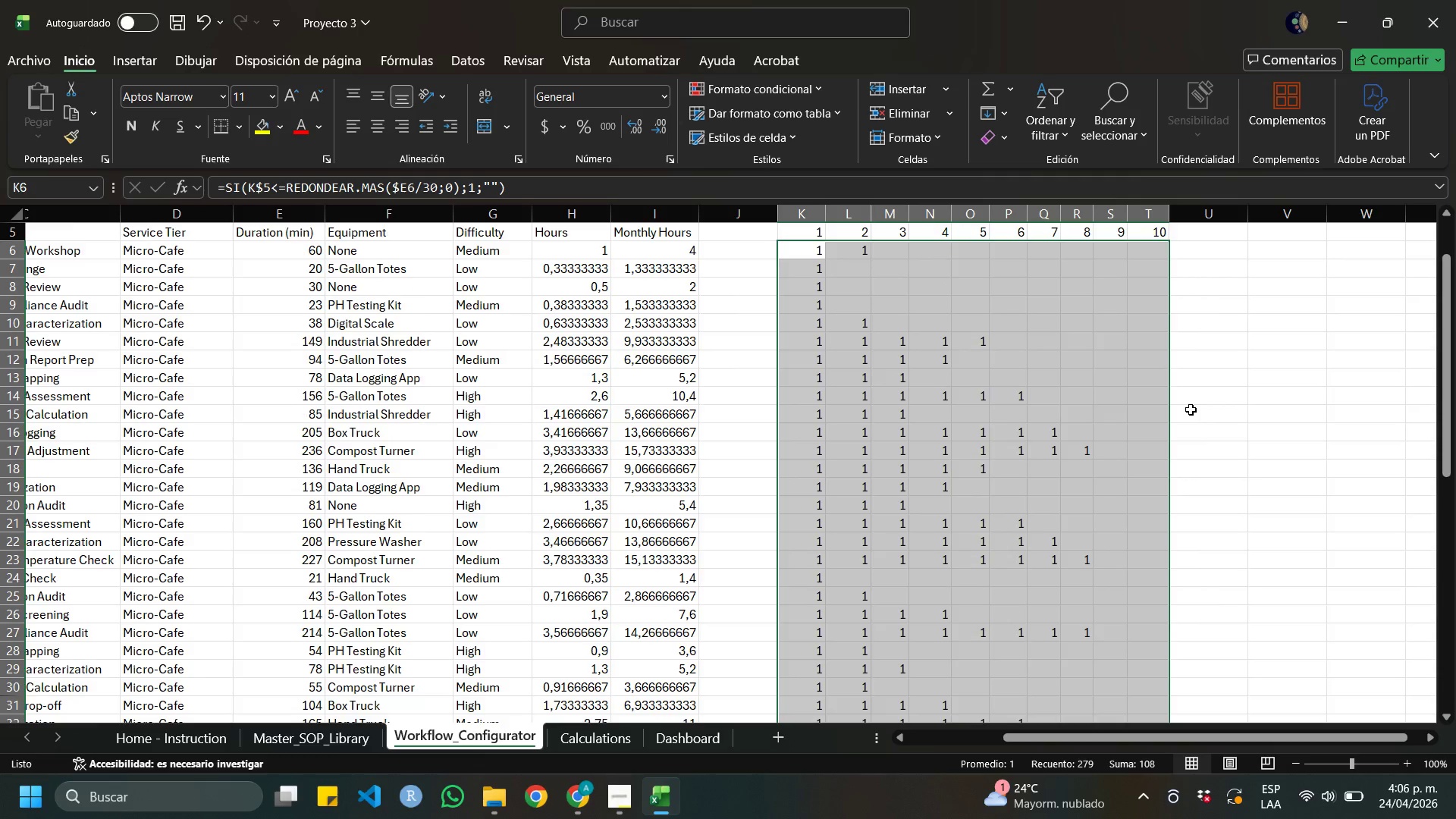 
scroll: coordinate [1191, 410], scroll_direction: down, amount: 2.0
 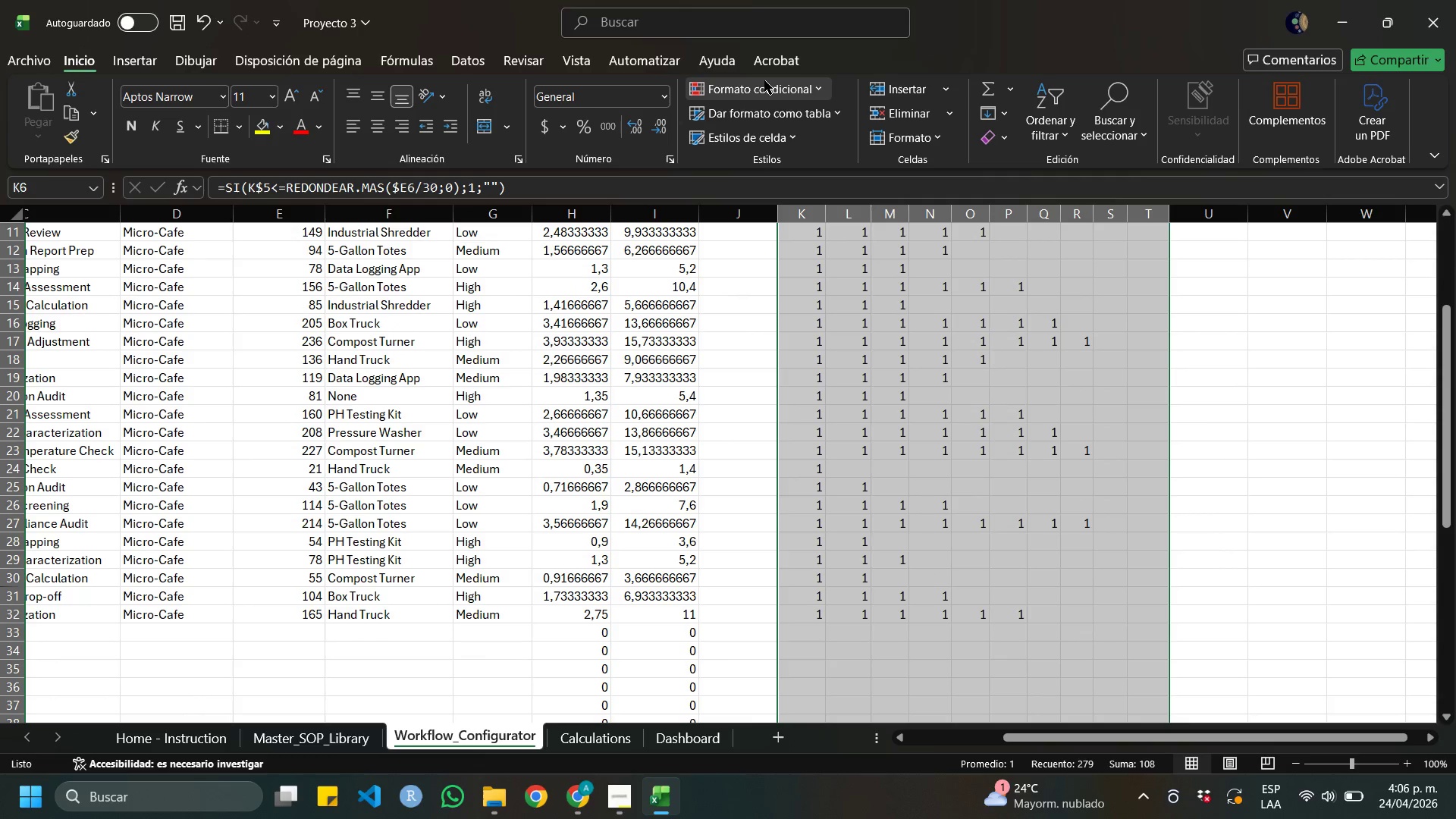 
left_click([764, 80])
 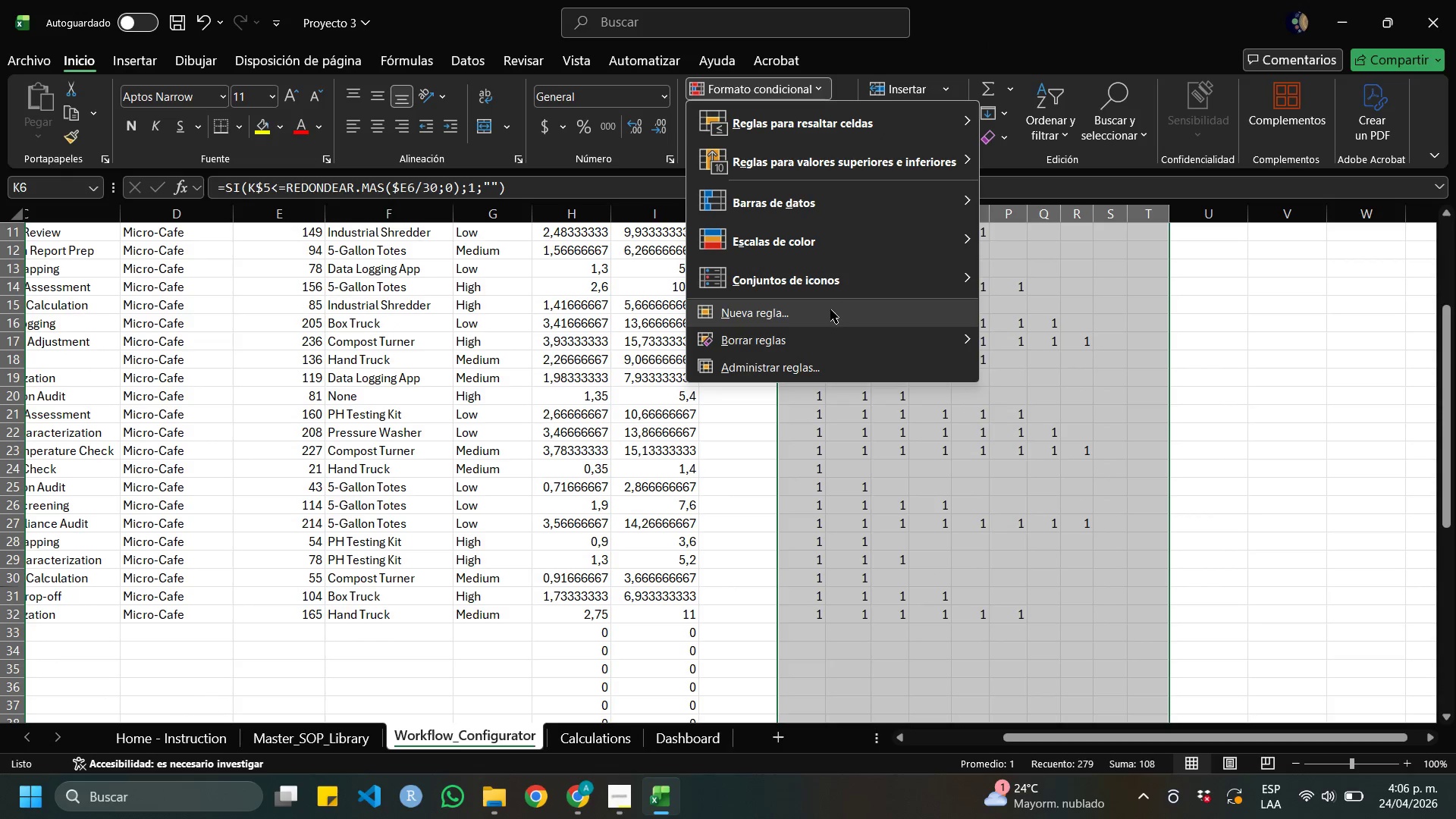 
left_click([830, 309])
 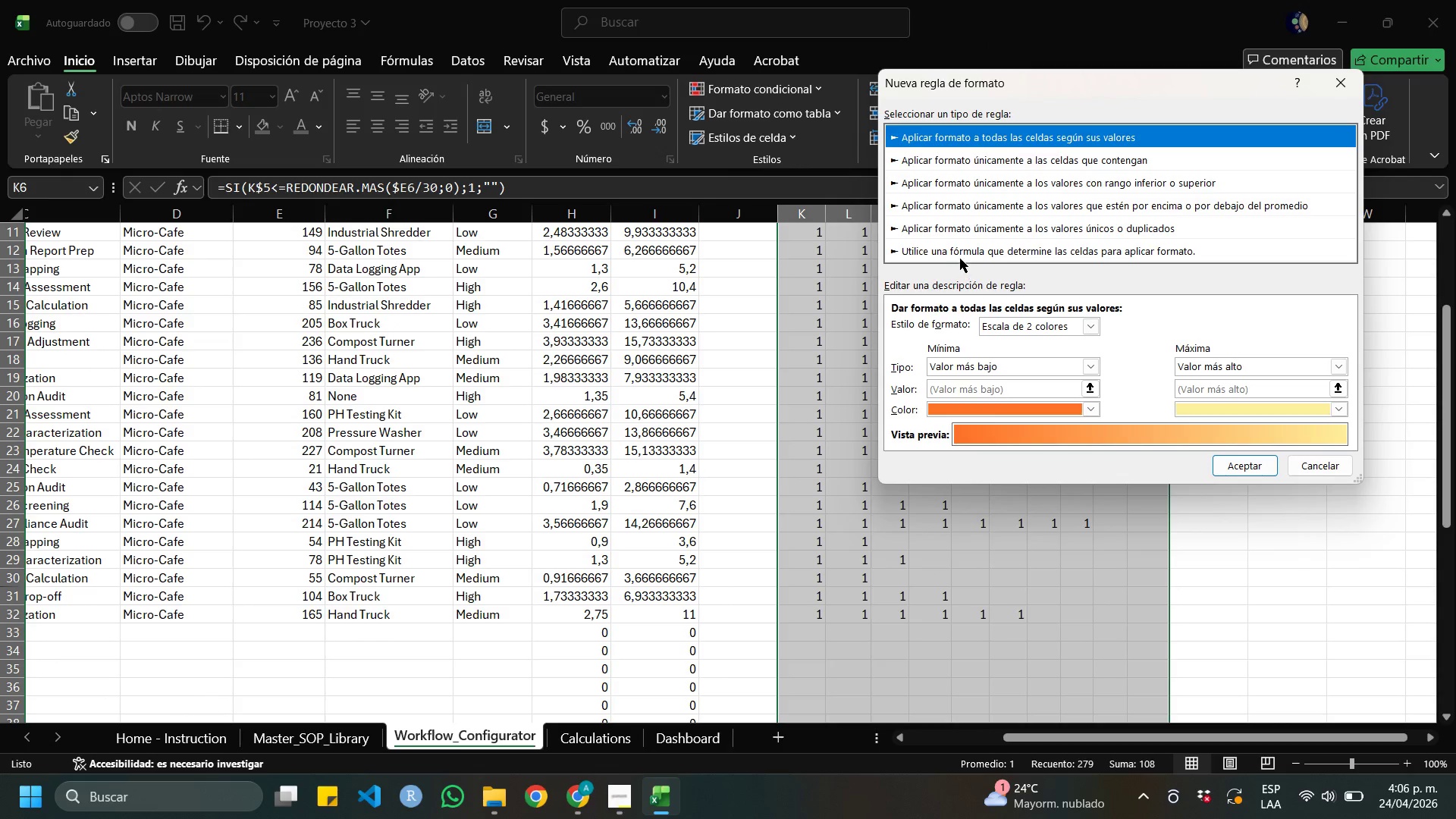 
left_click([965, 253])
 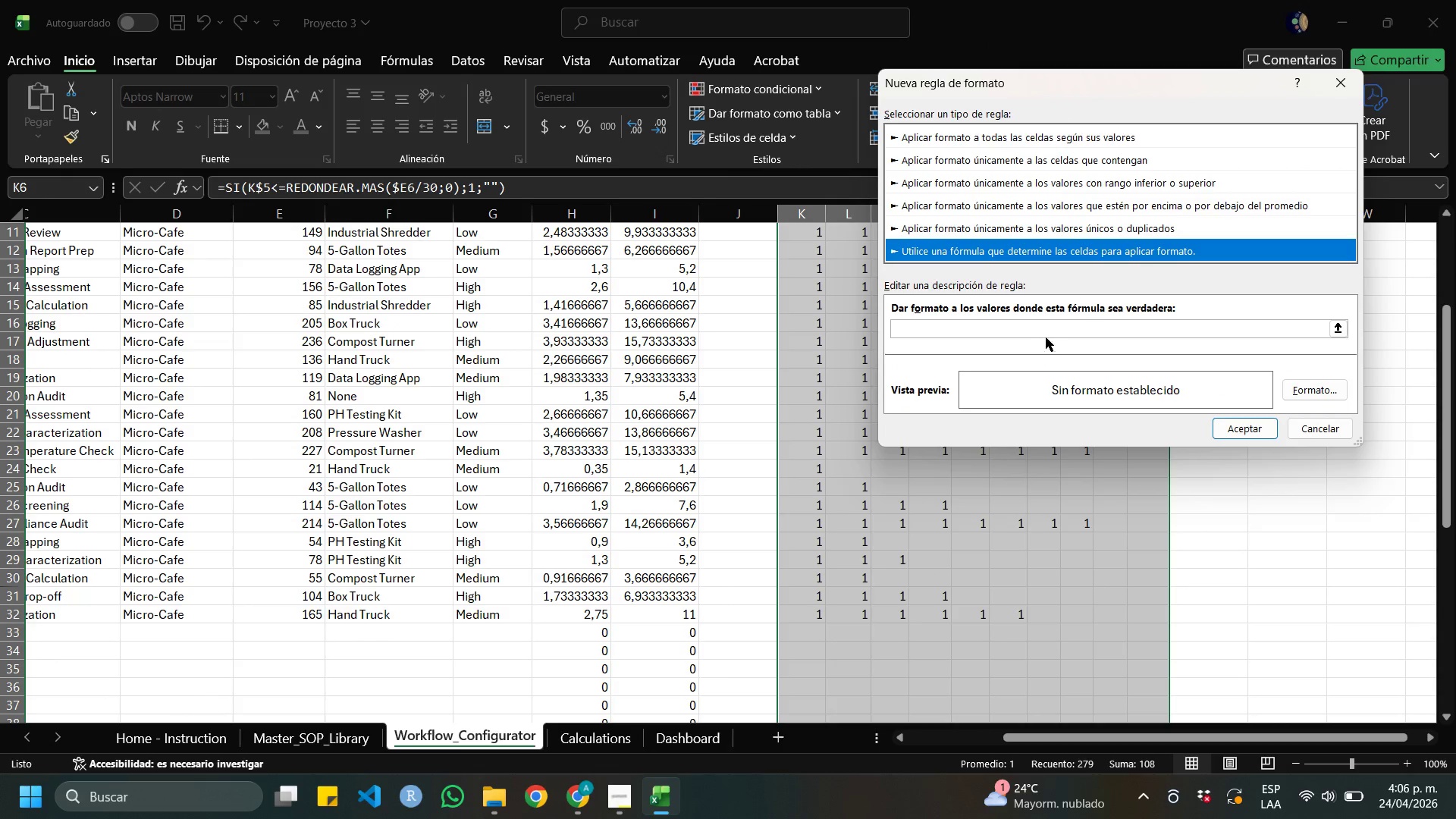 
left_click([1050, 328])
 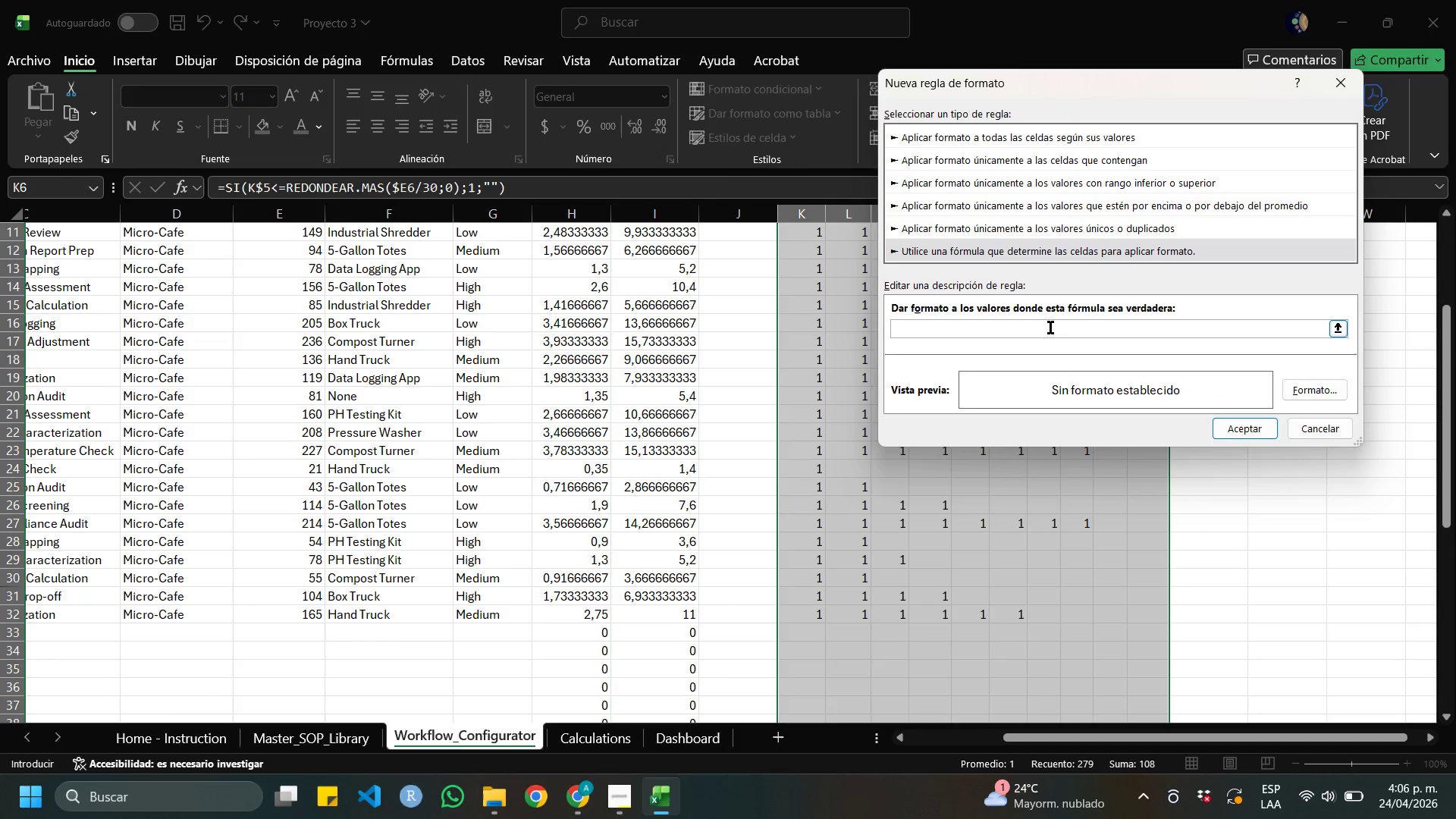 
type()K5)
key(Backspace)
type(6)1)
 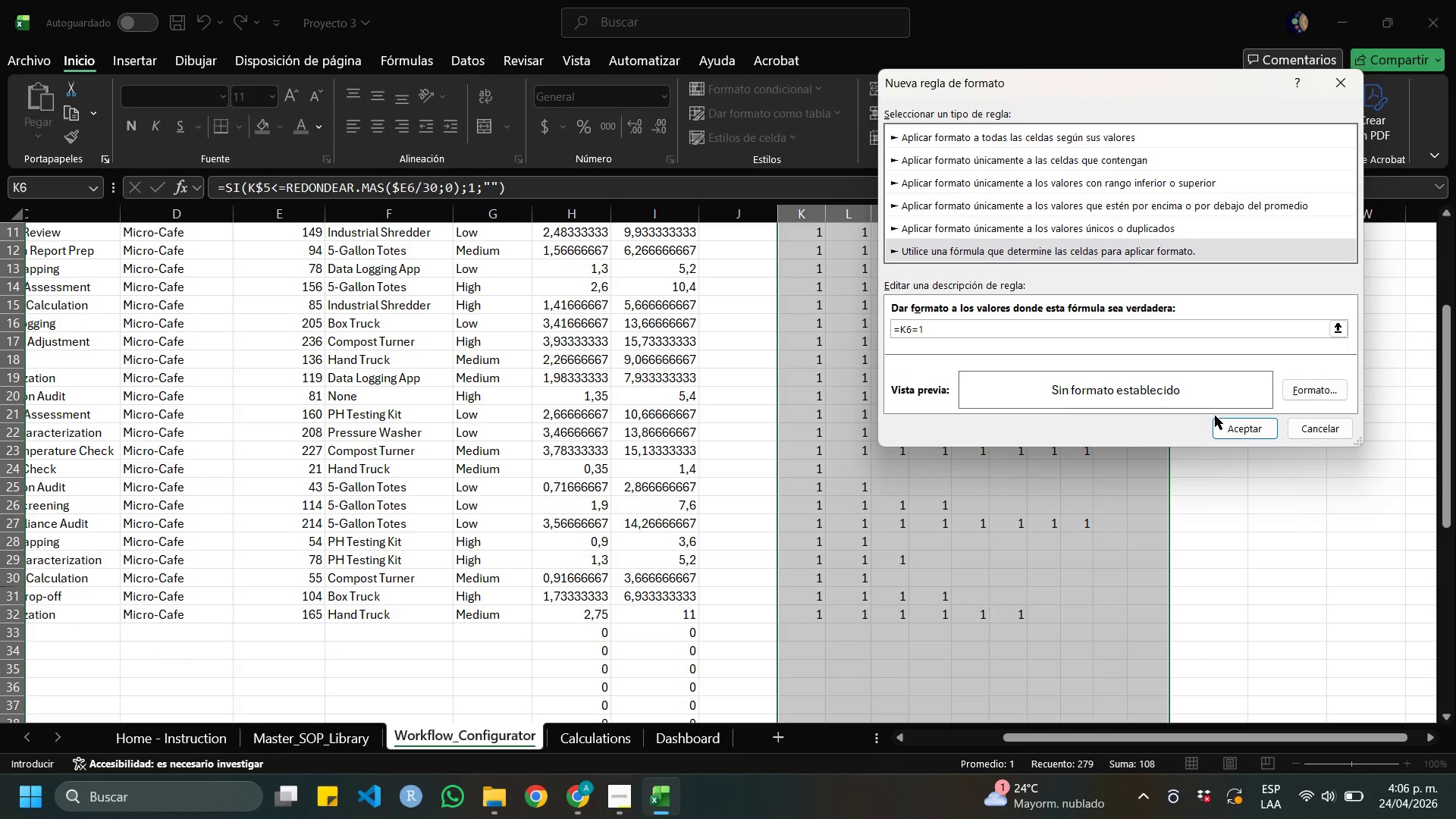 
left_click([912, 137])
 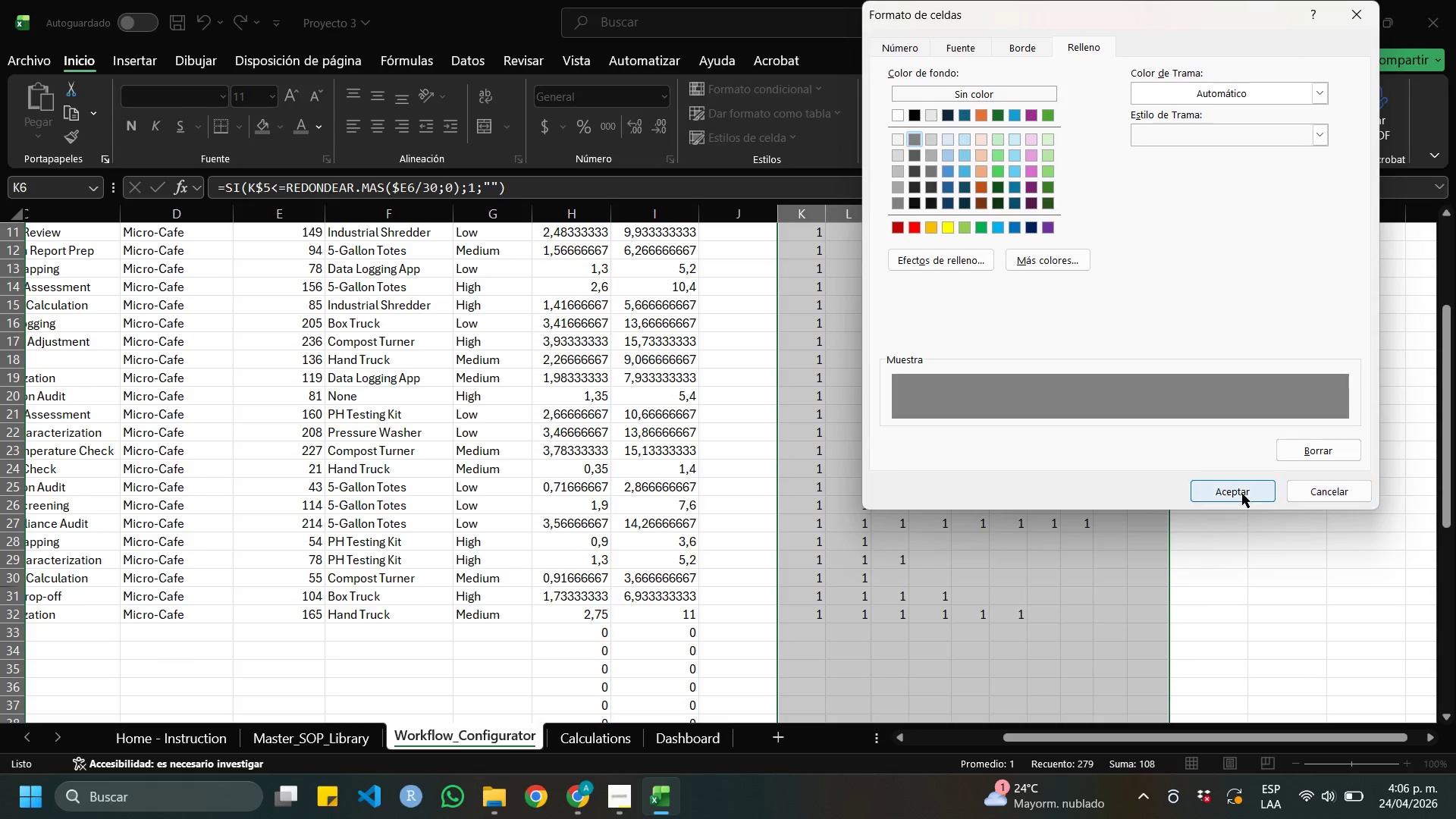 
left_click([1238, 485])
 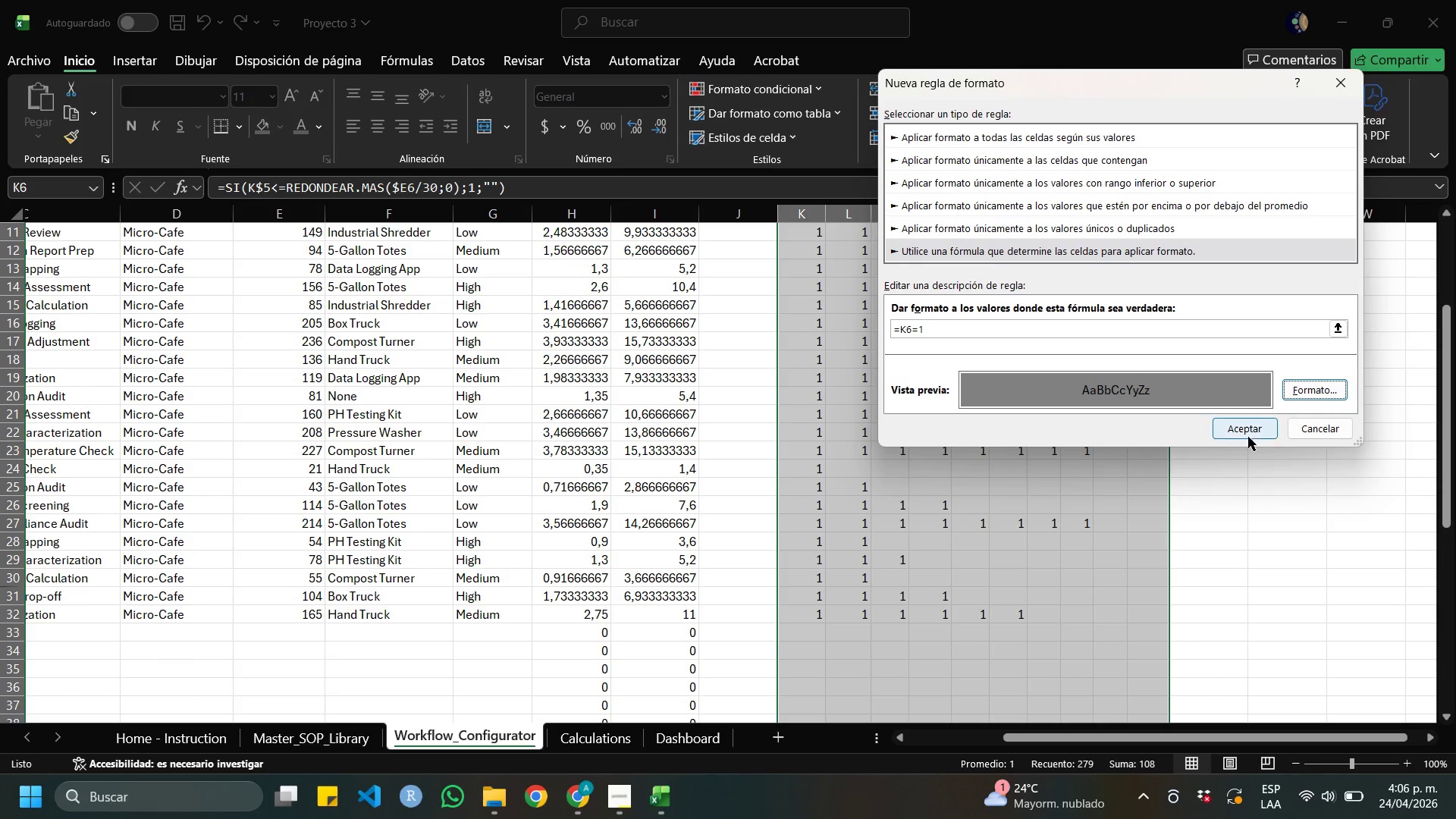 
left_click([1256, 423])
 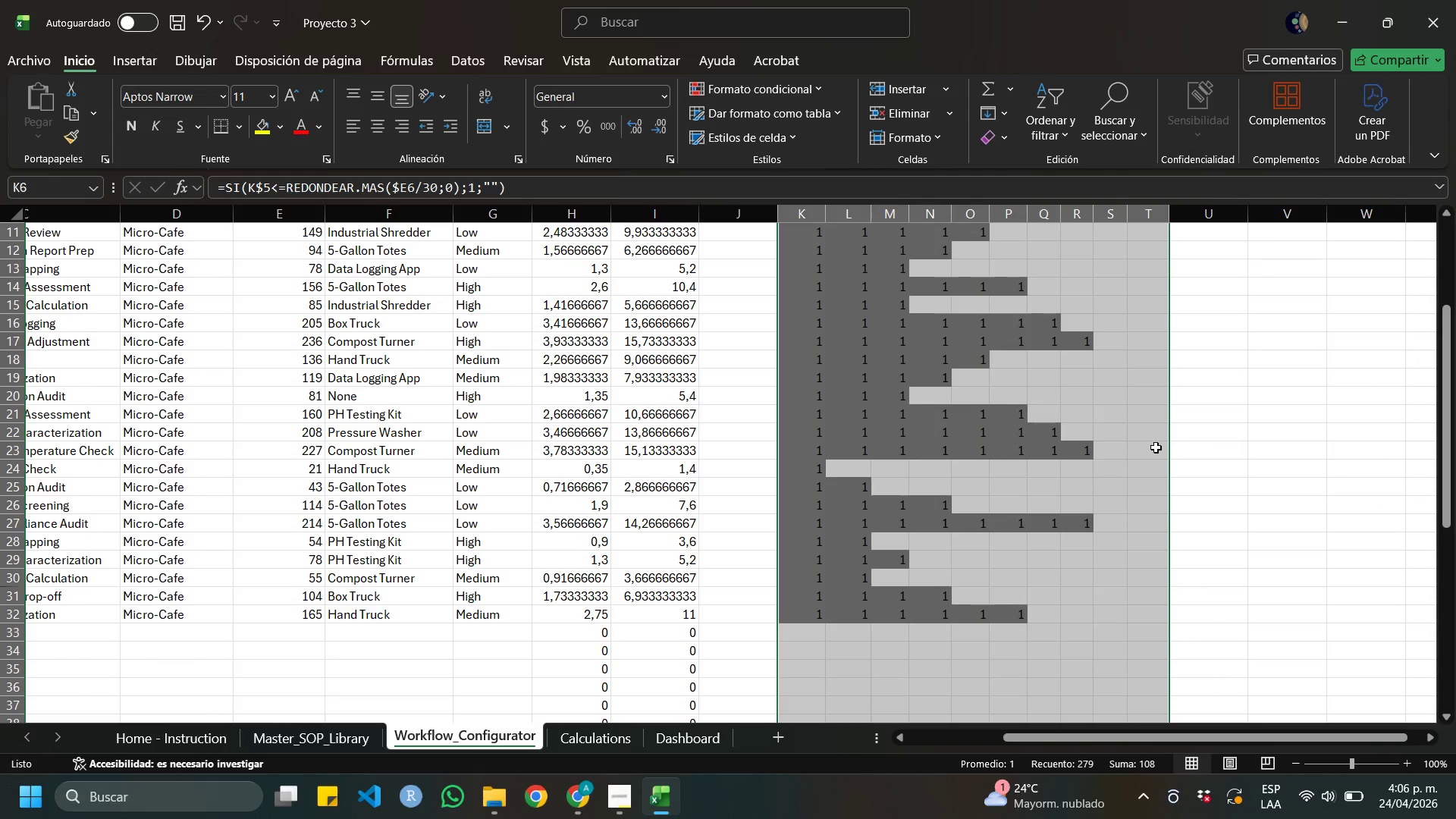 
scroll: coordinate [1112, 444], scroll_direction: up, amount: 3.0
 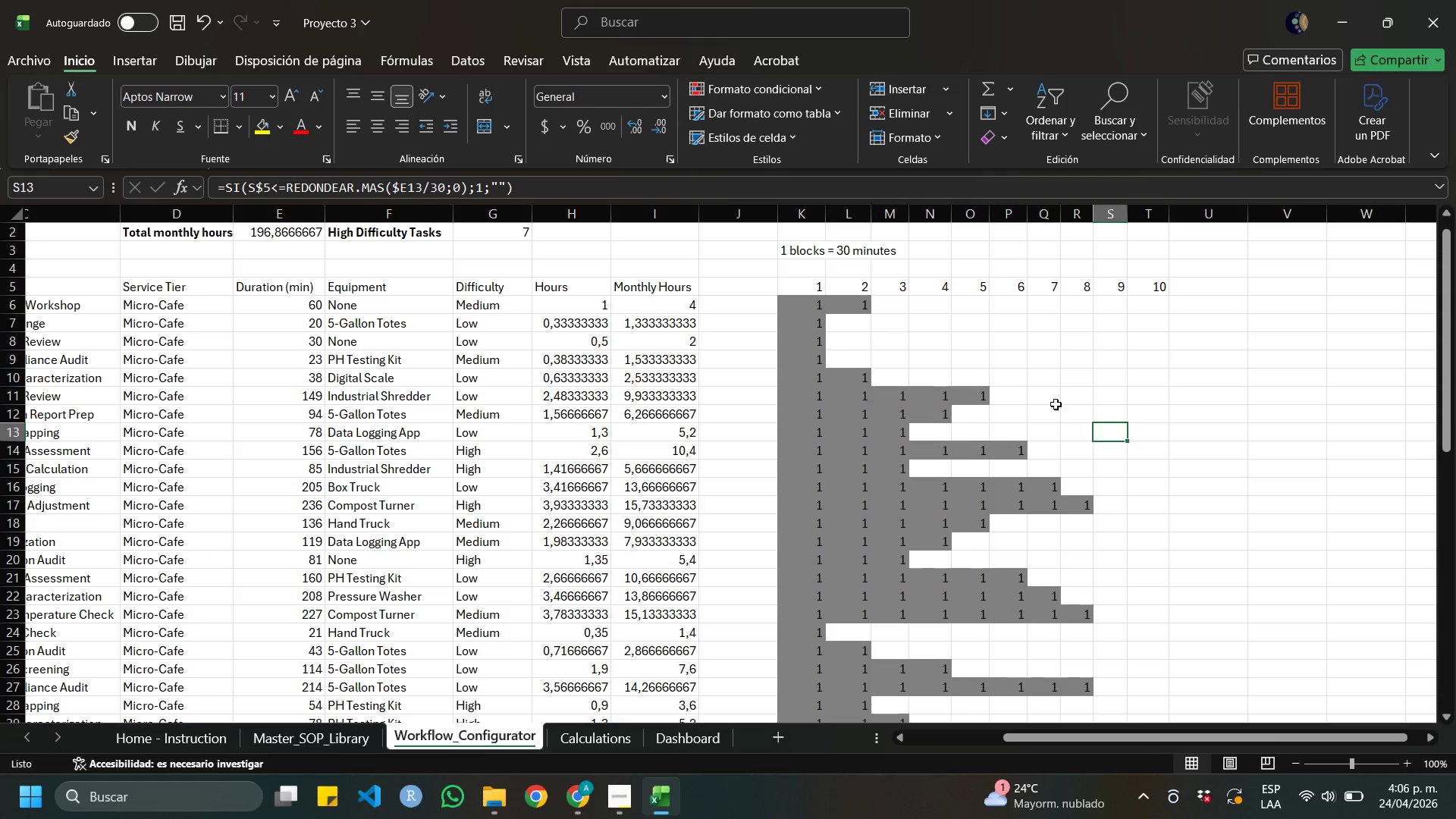 
wait(5.88)
 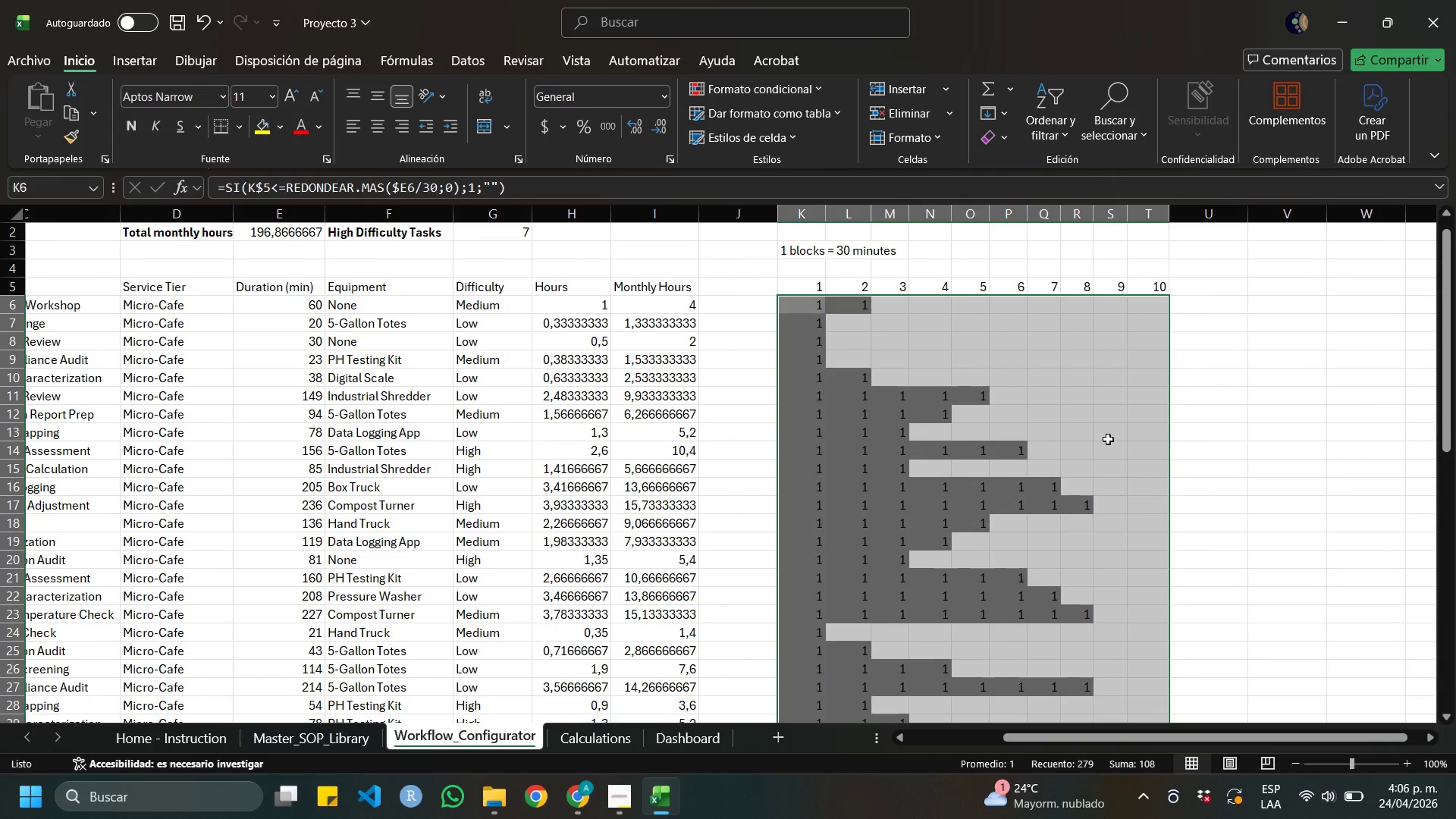 
left_click_drag(start_coordinate=[797, 284], to_coordinate=[1154, 294])
 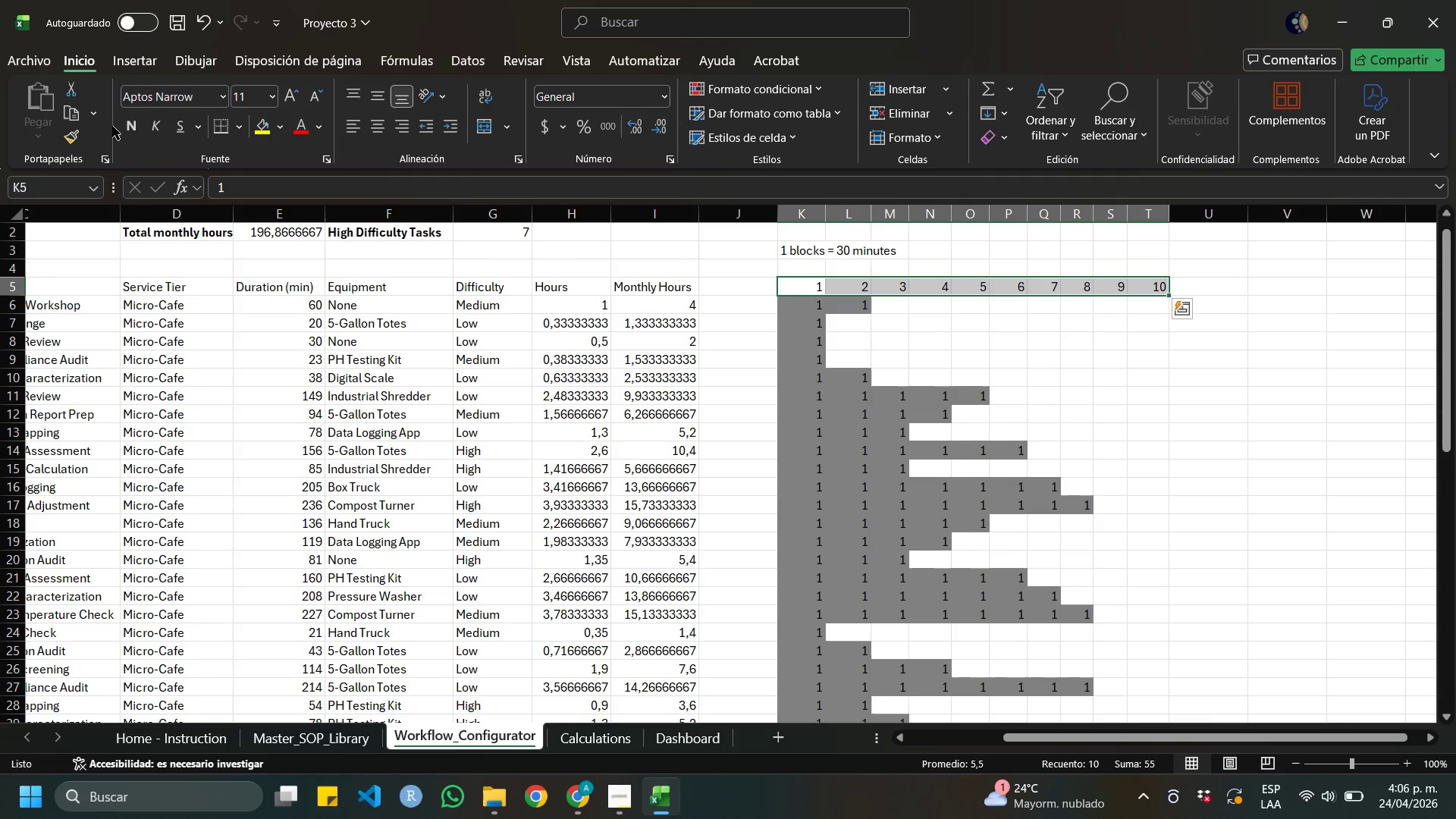 
left_click([130, 124])
 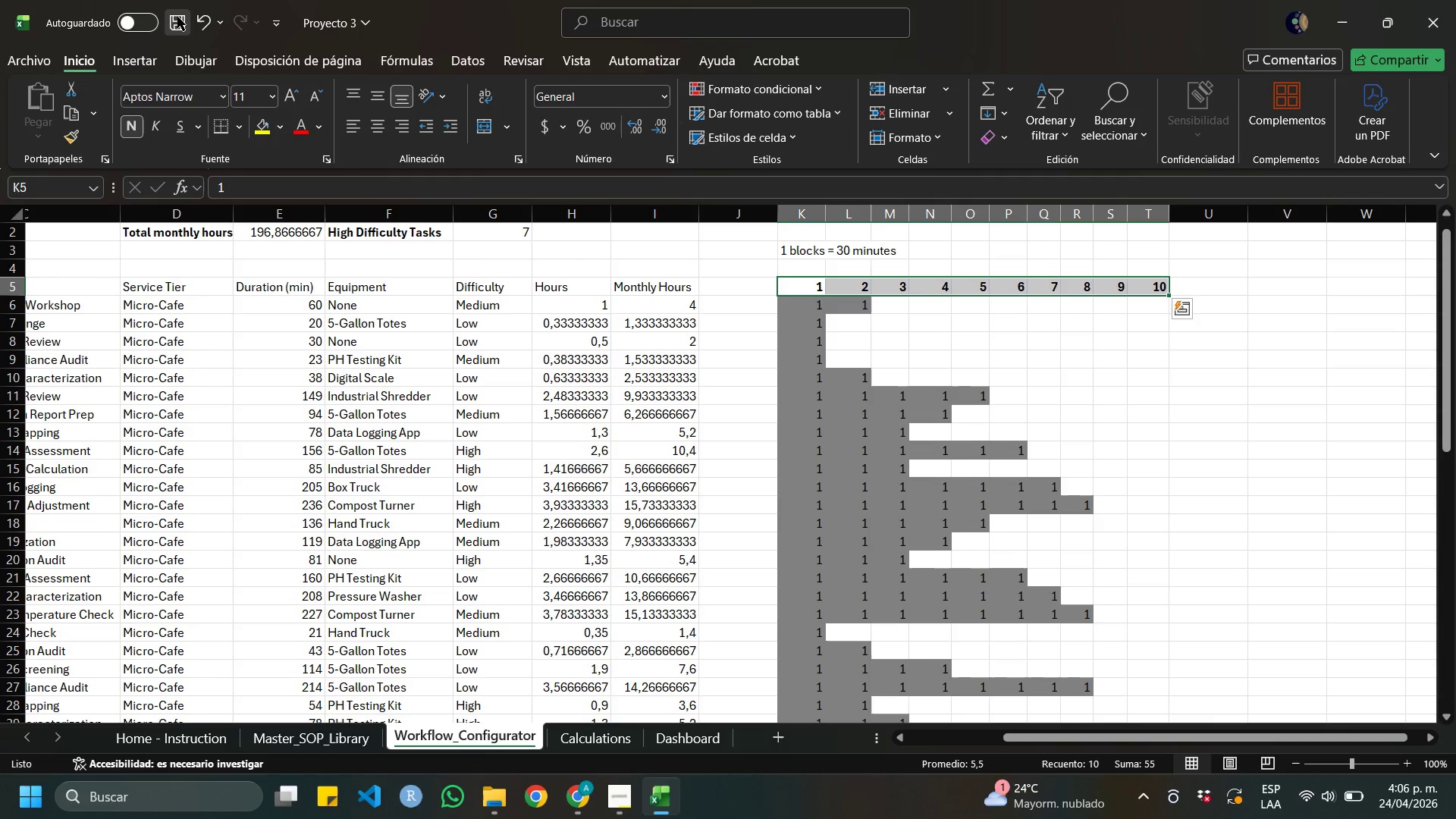 
left_click([177, 17])
 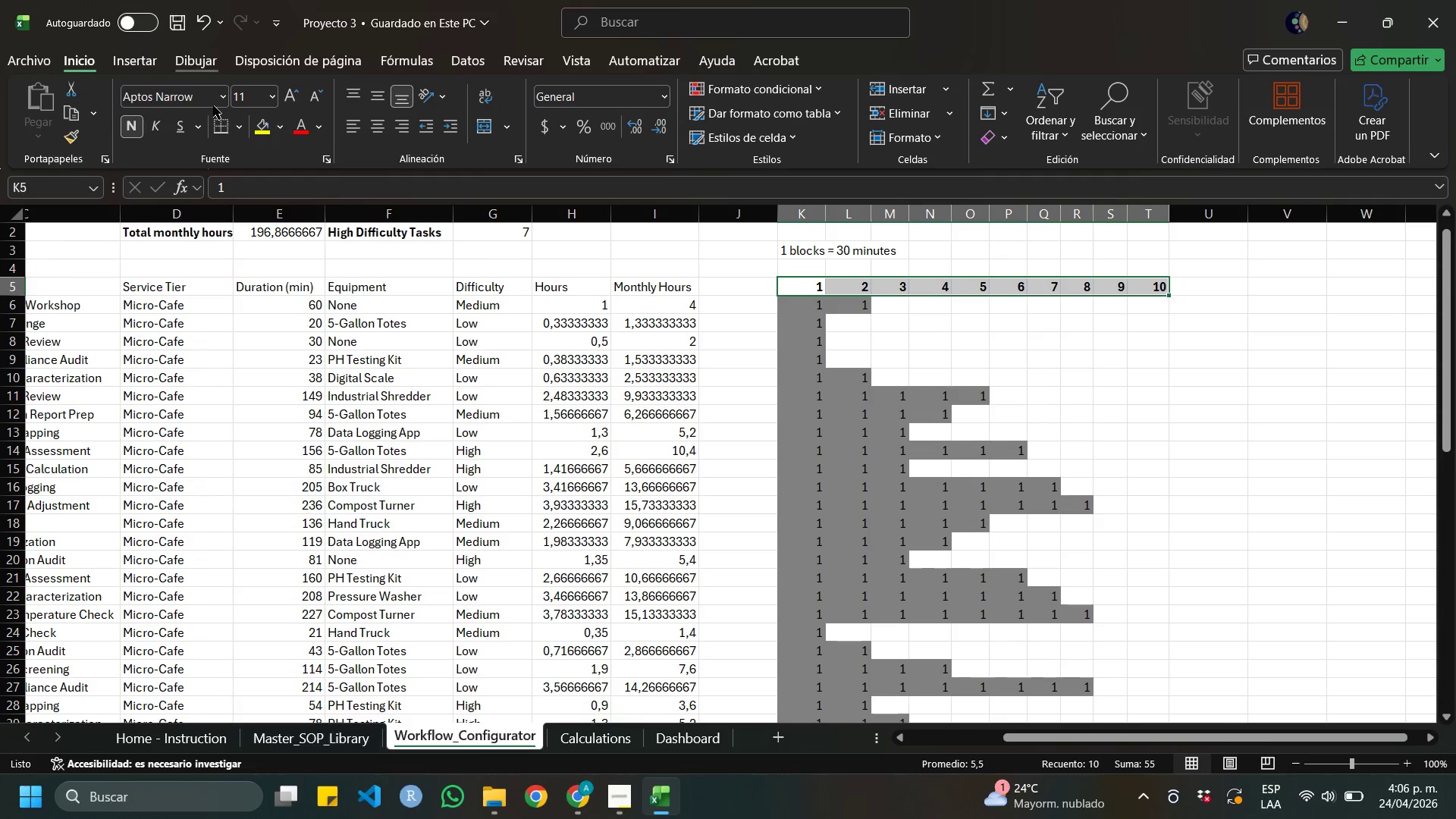 
wait(10.81)
 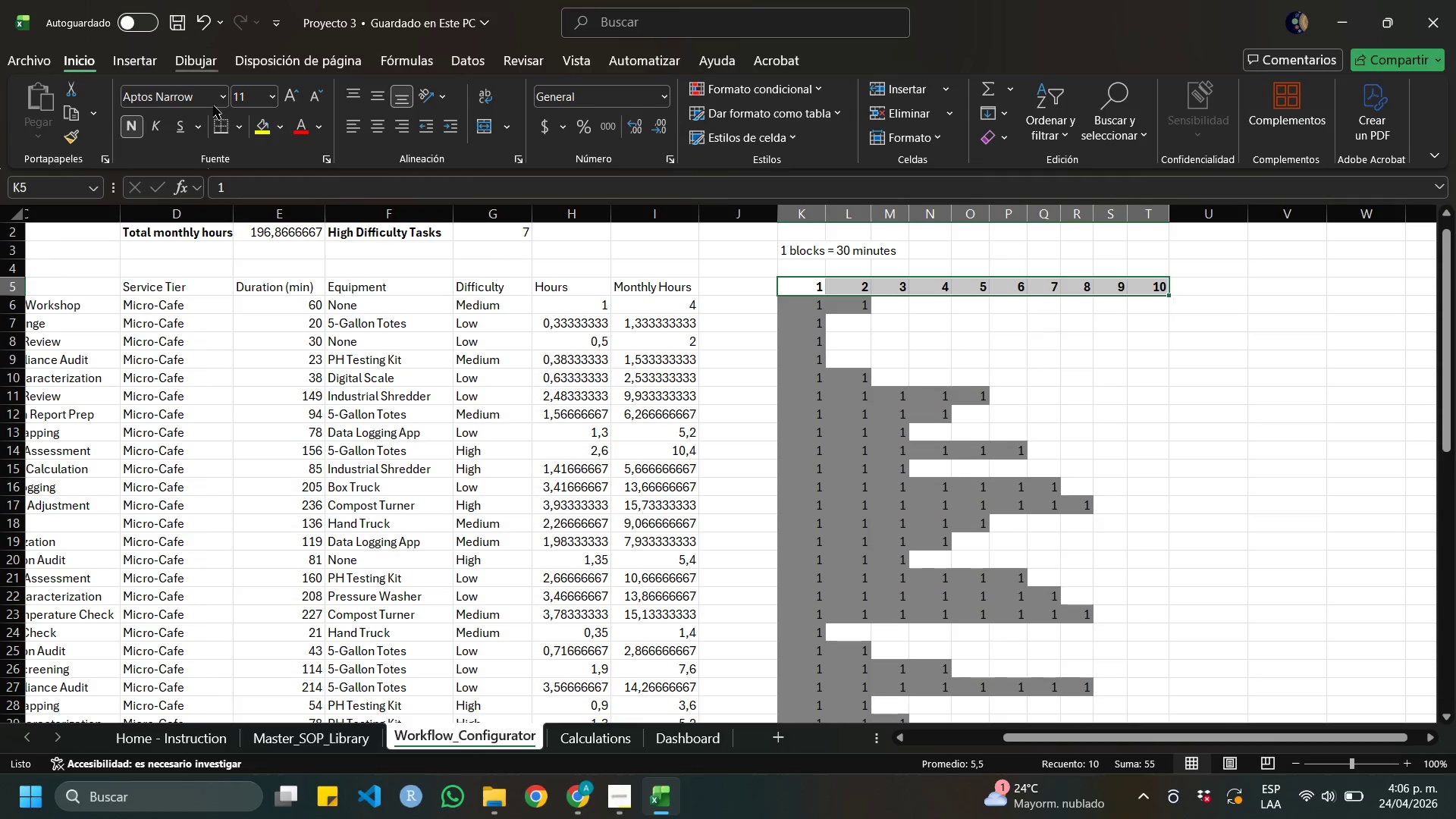 
left_click_drag(start_coordinate=[806, 306], to_coordinate=[1132, 670])
 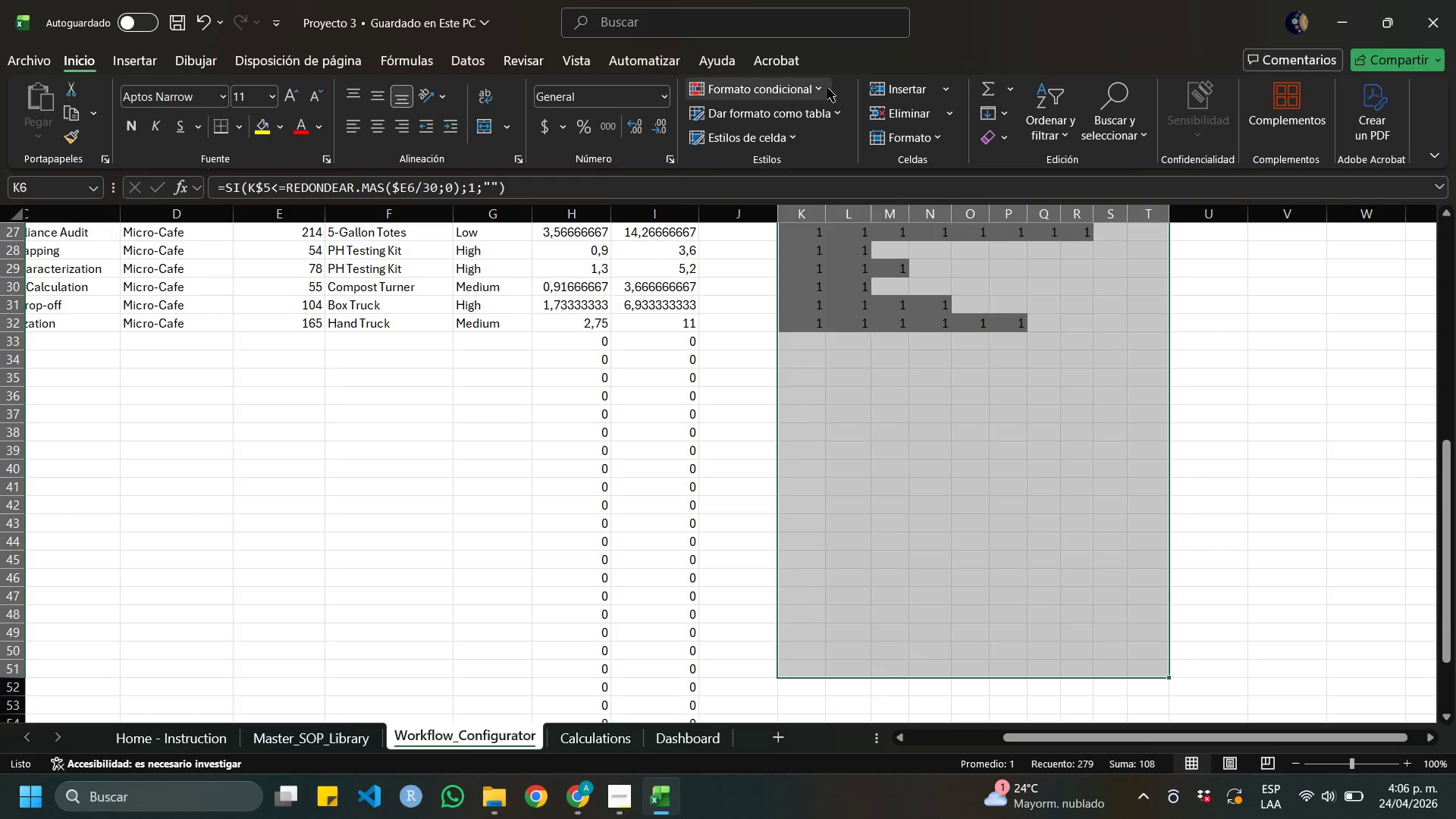 
left_click([821, 87])
 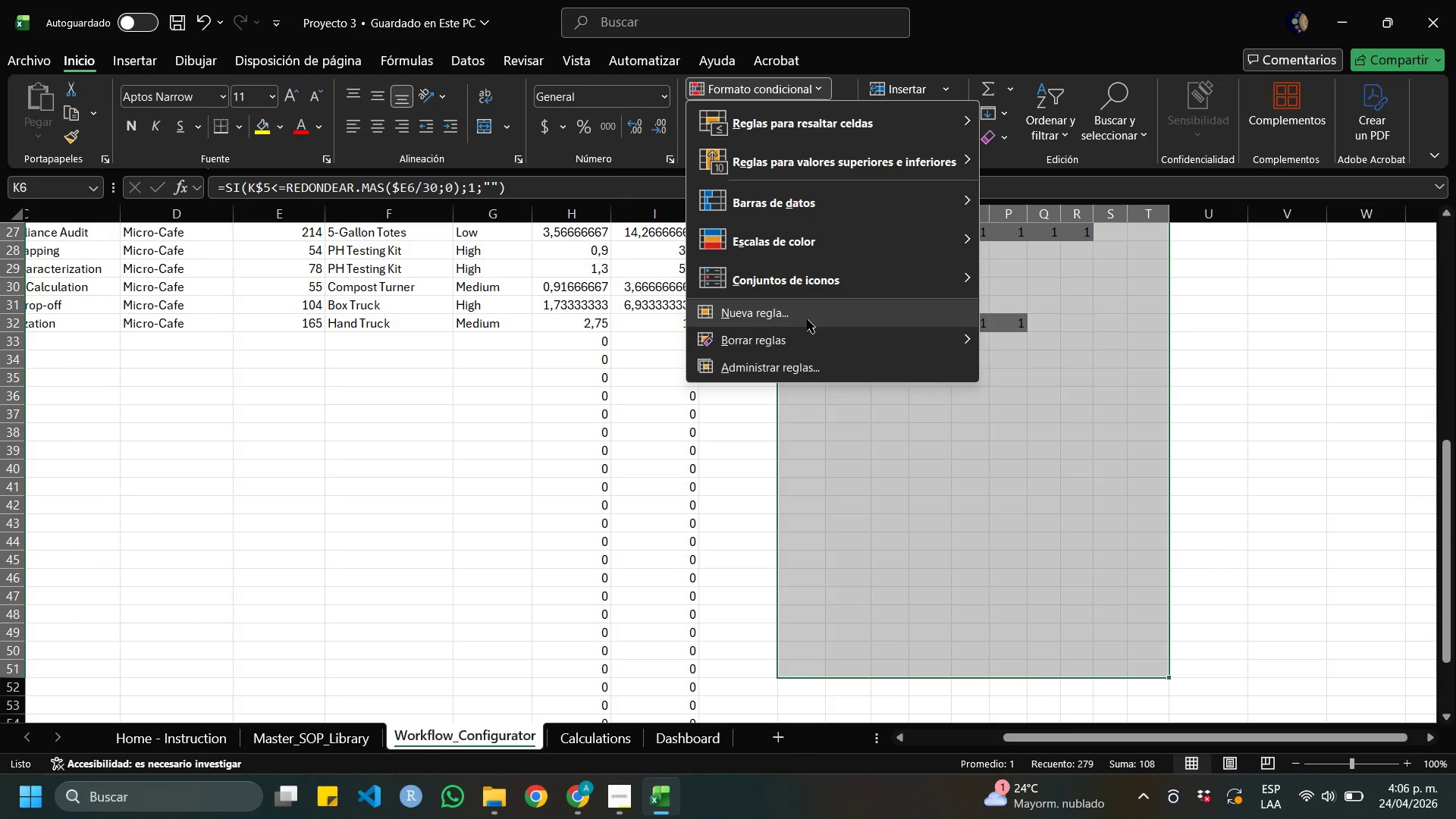 
left_click([807, 316])
 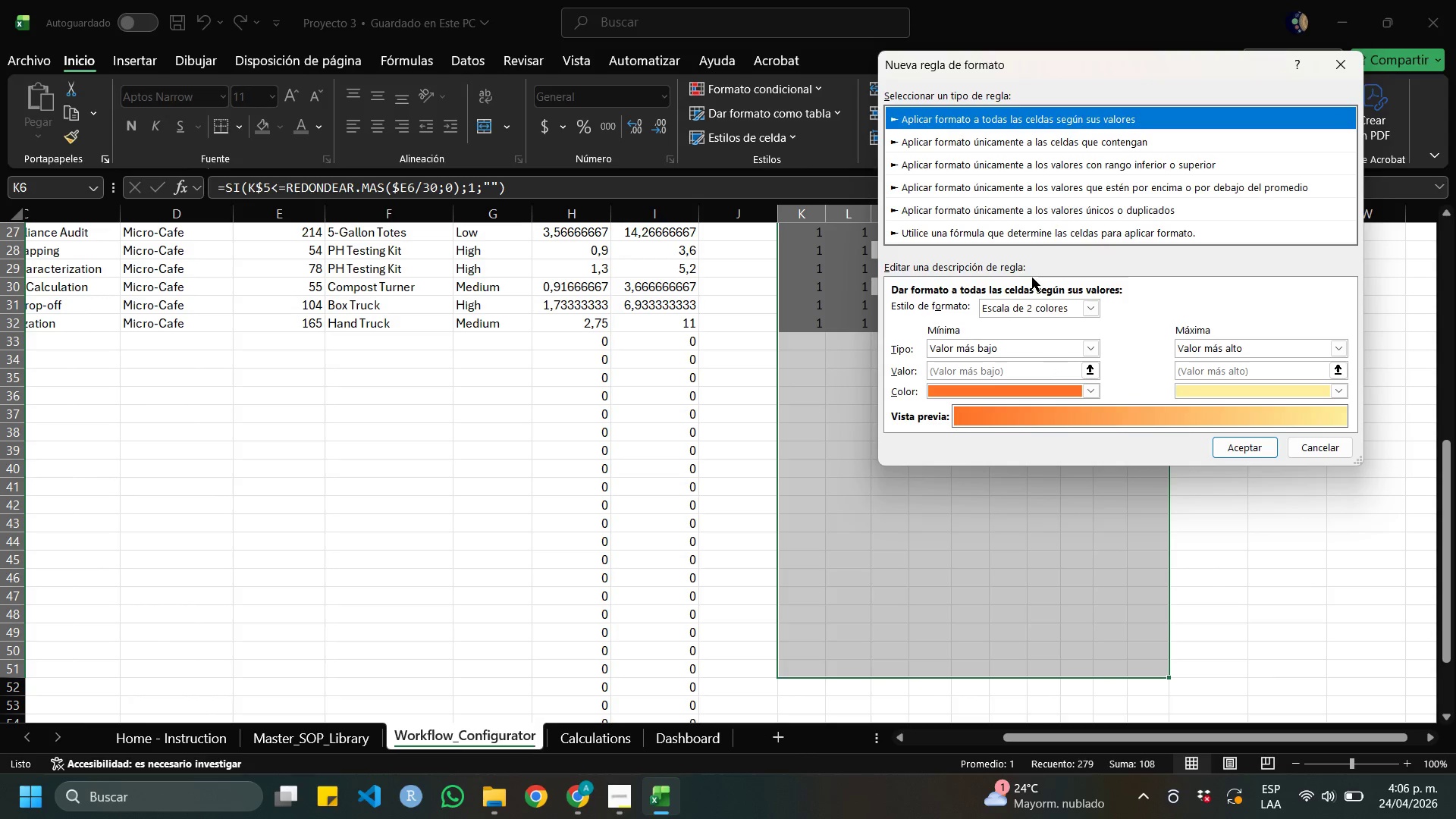 
left_click([1040, 237])
 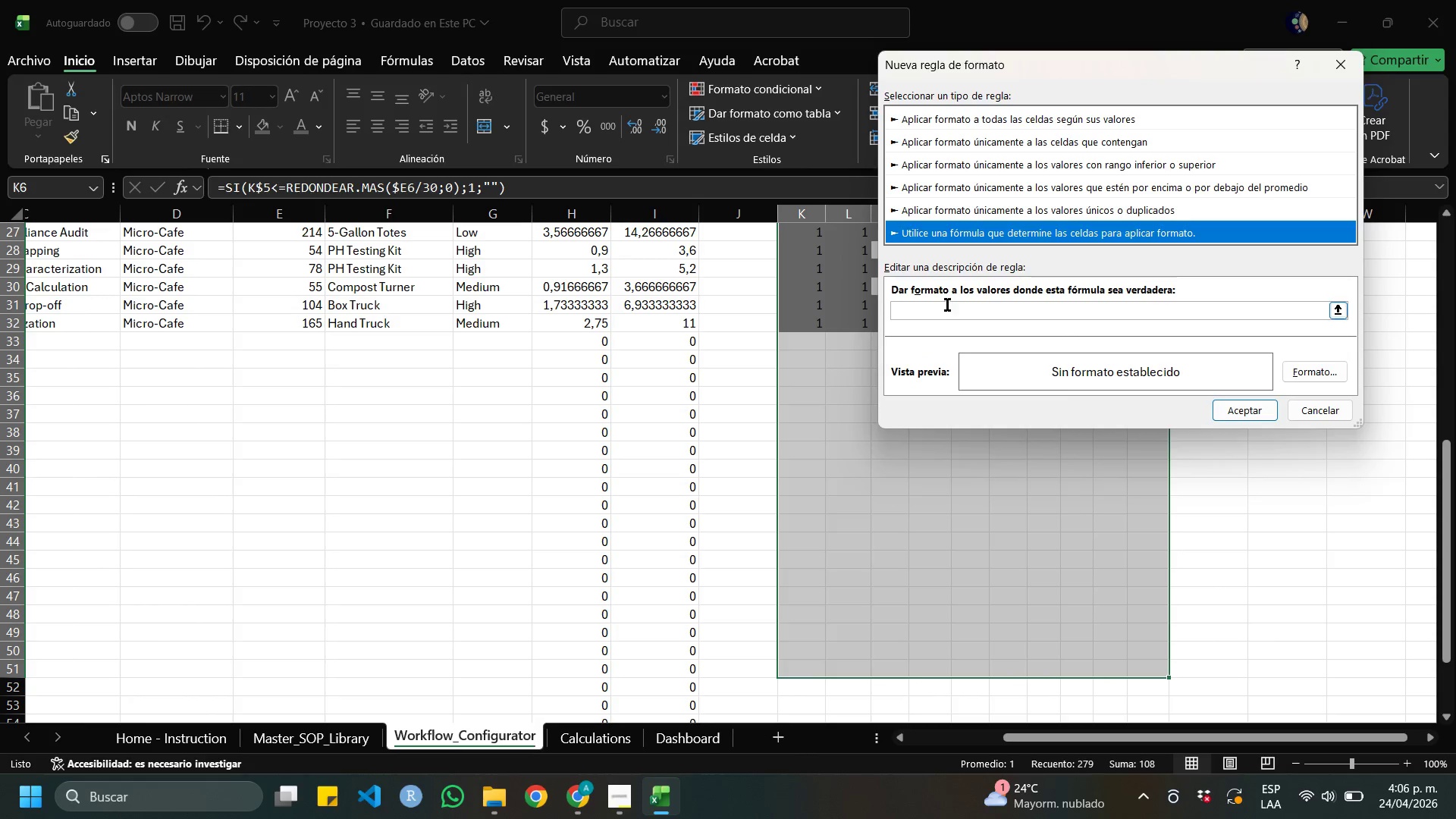 
left_click([943, 311])
 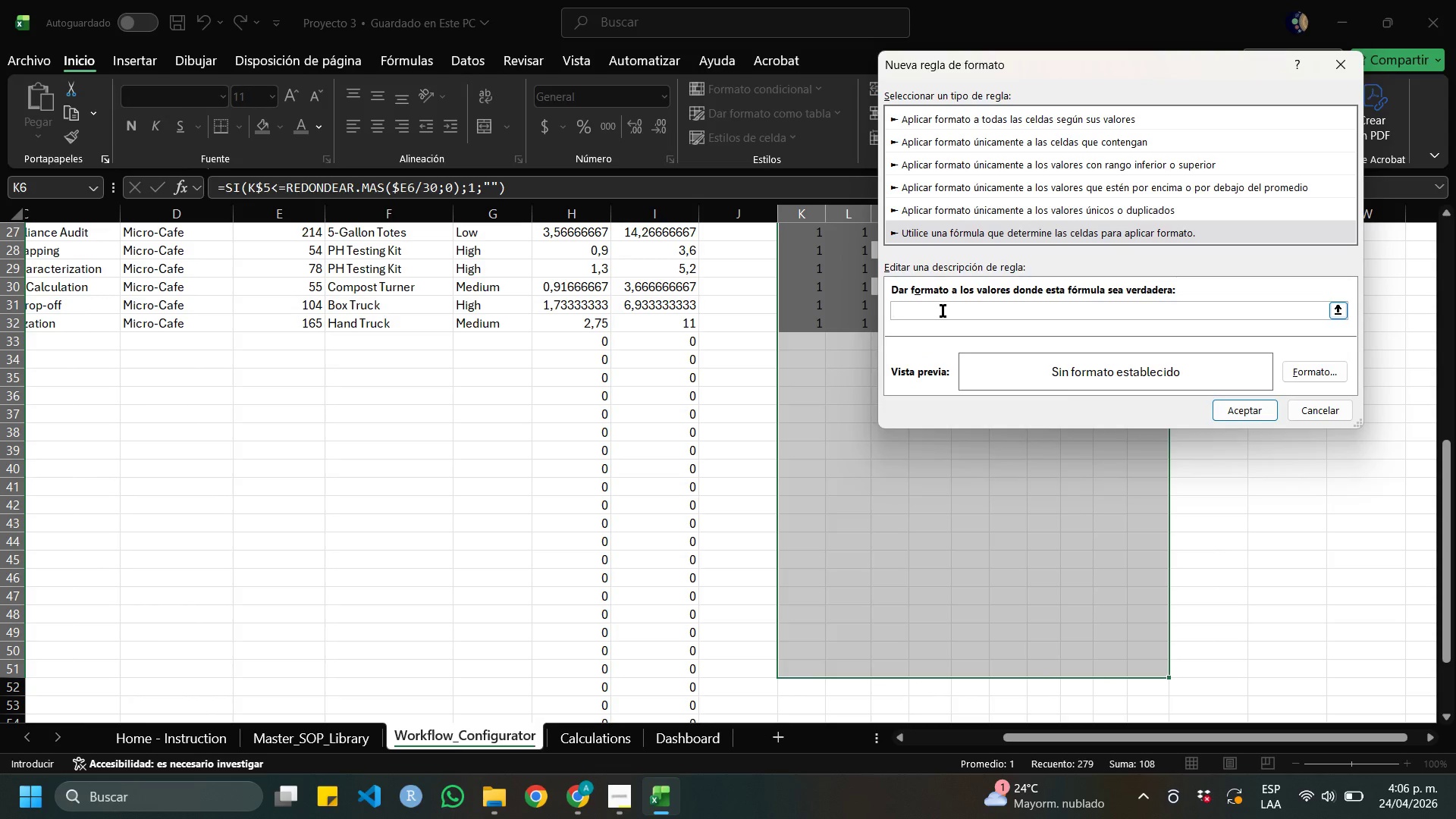 
type()k6)1)
 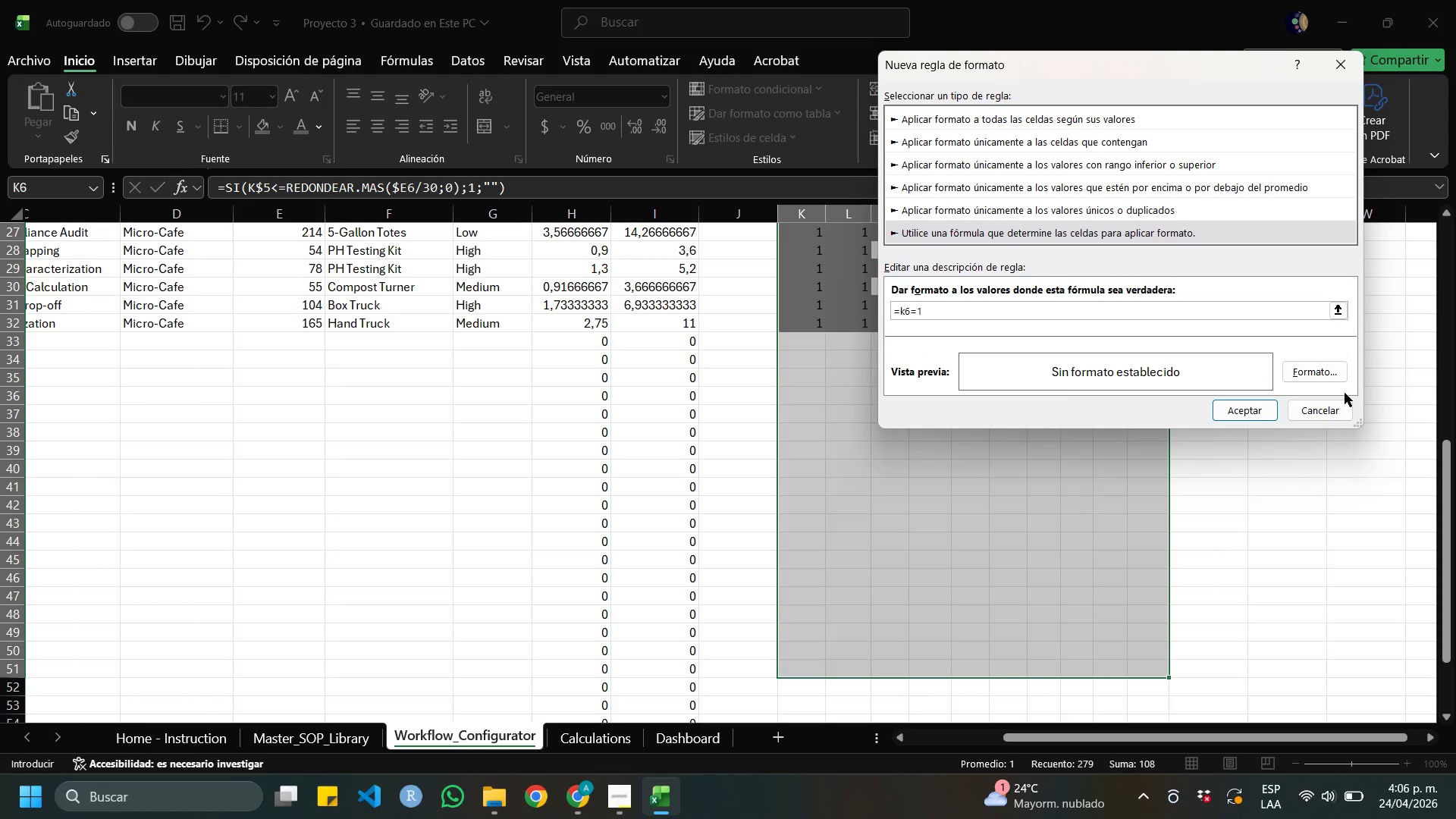 
left_click([1329, 372])
 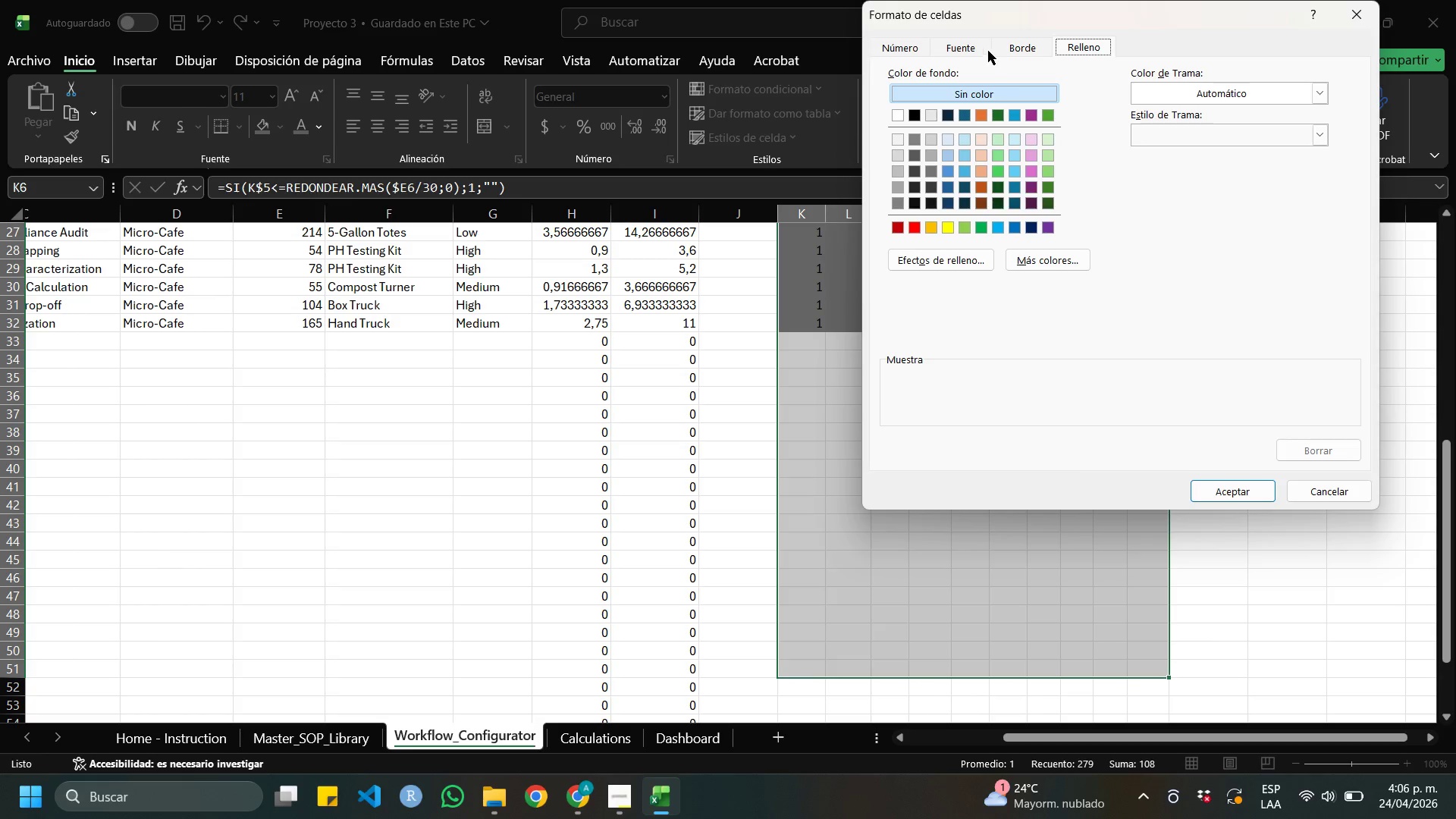 
left_click([943, 43])
 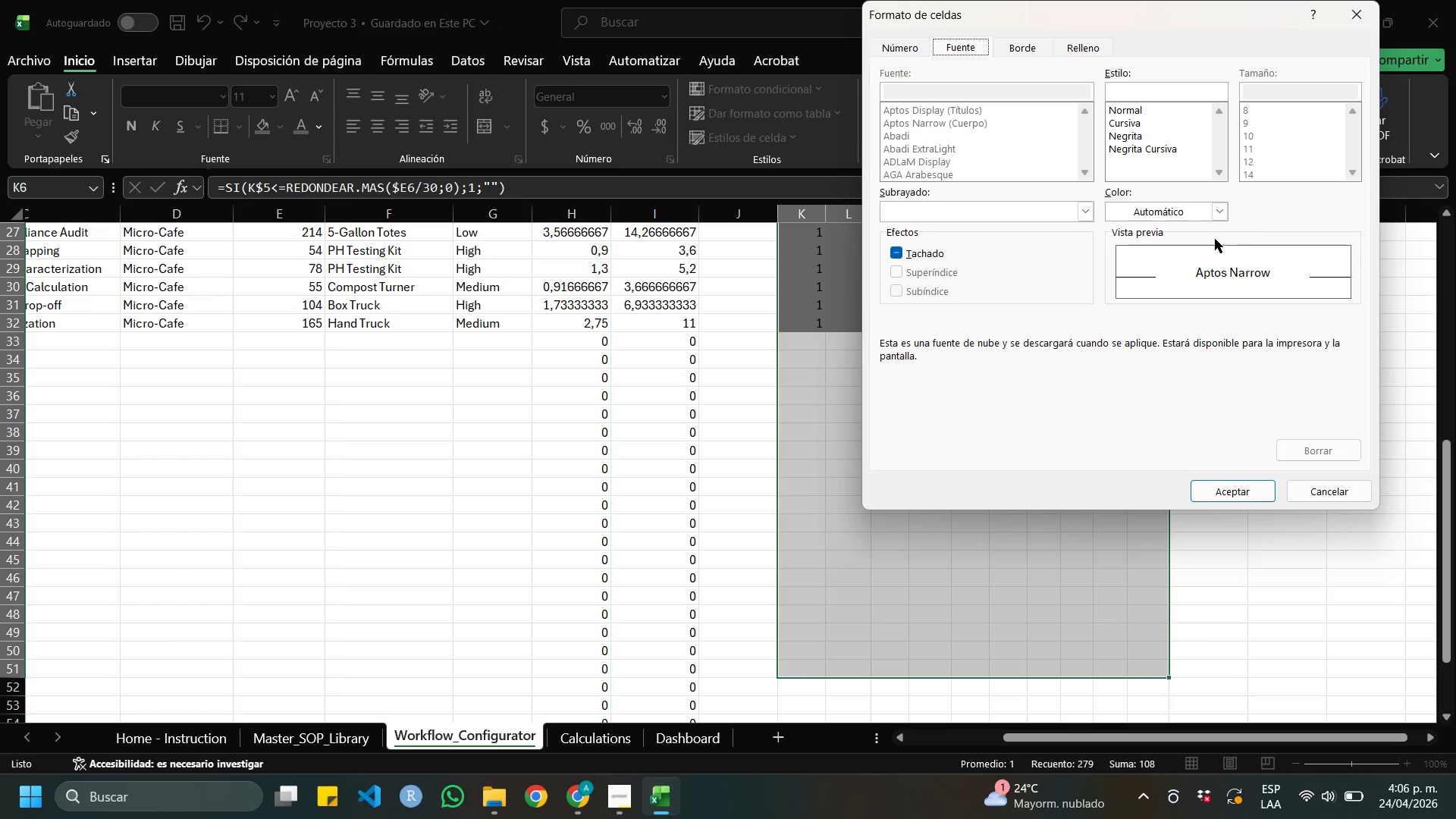 
left_click([1217, 207])
 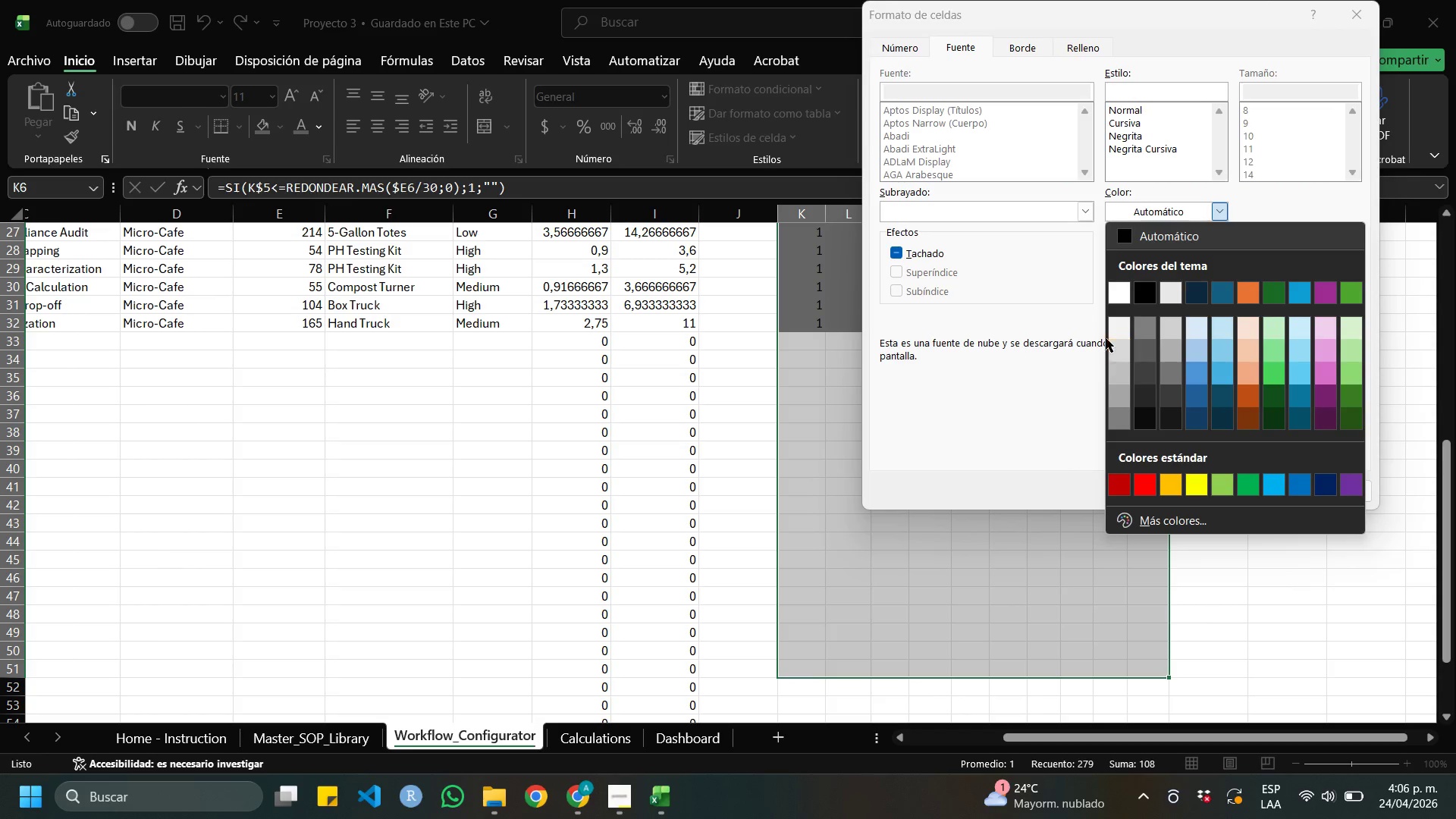 
left_click([1141, 326])
 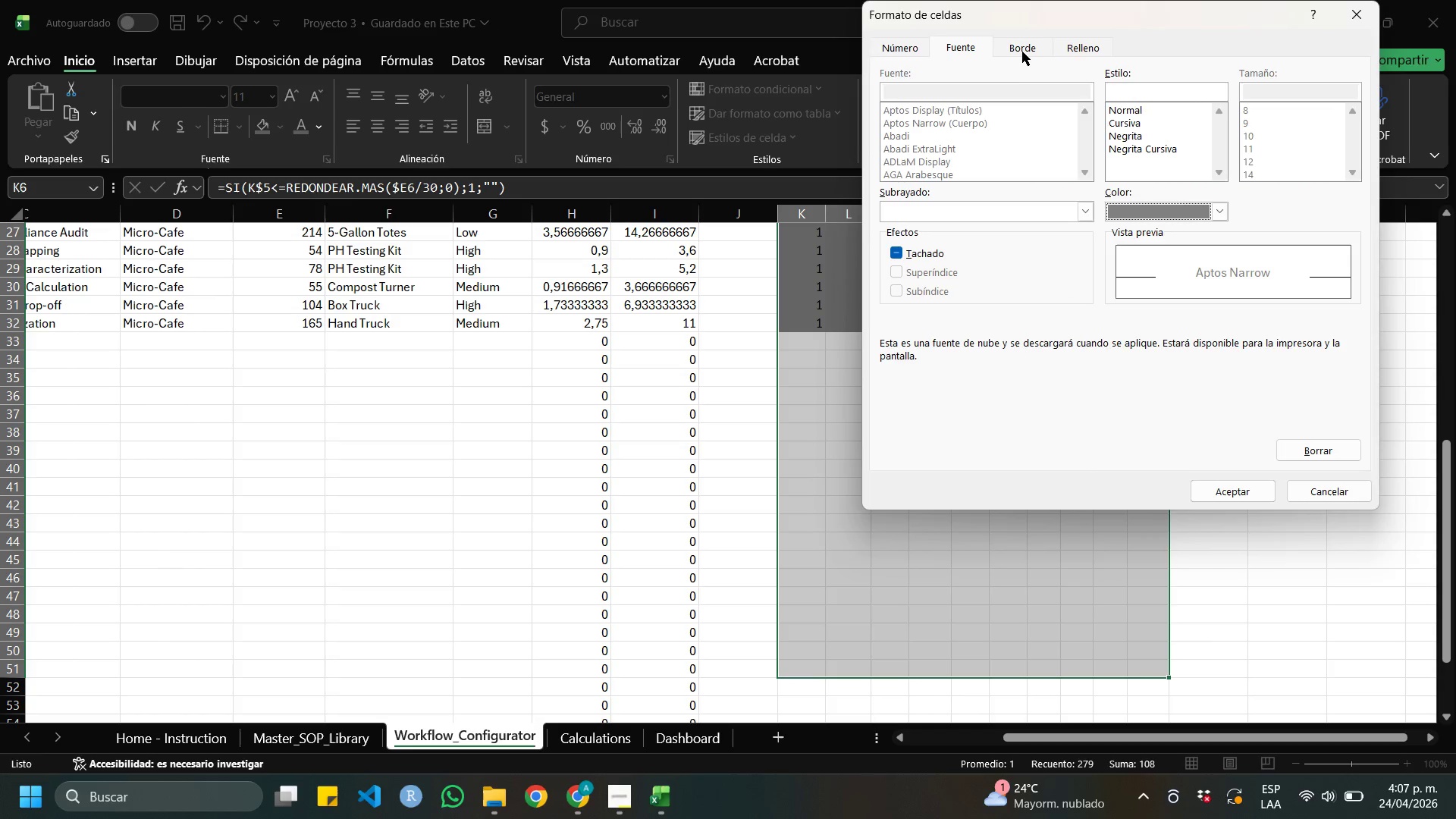 
left_click([1021, 46])
 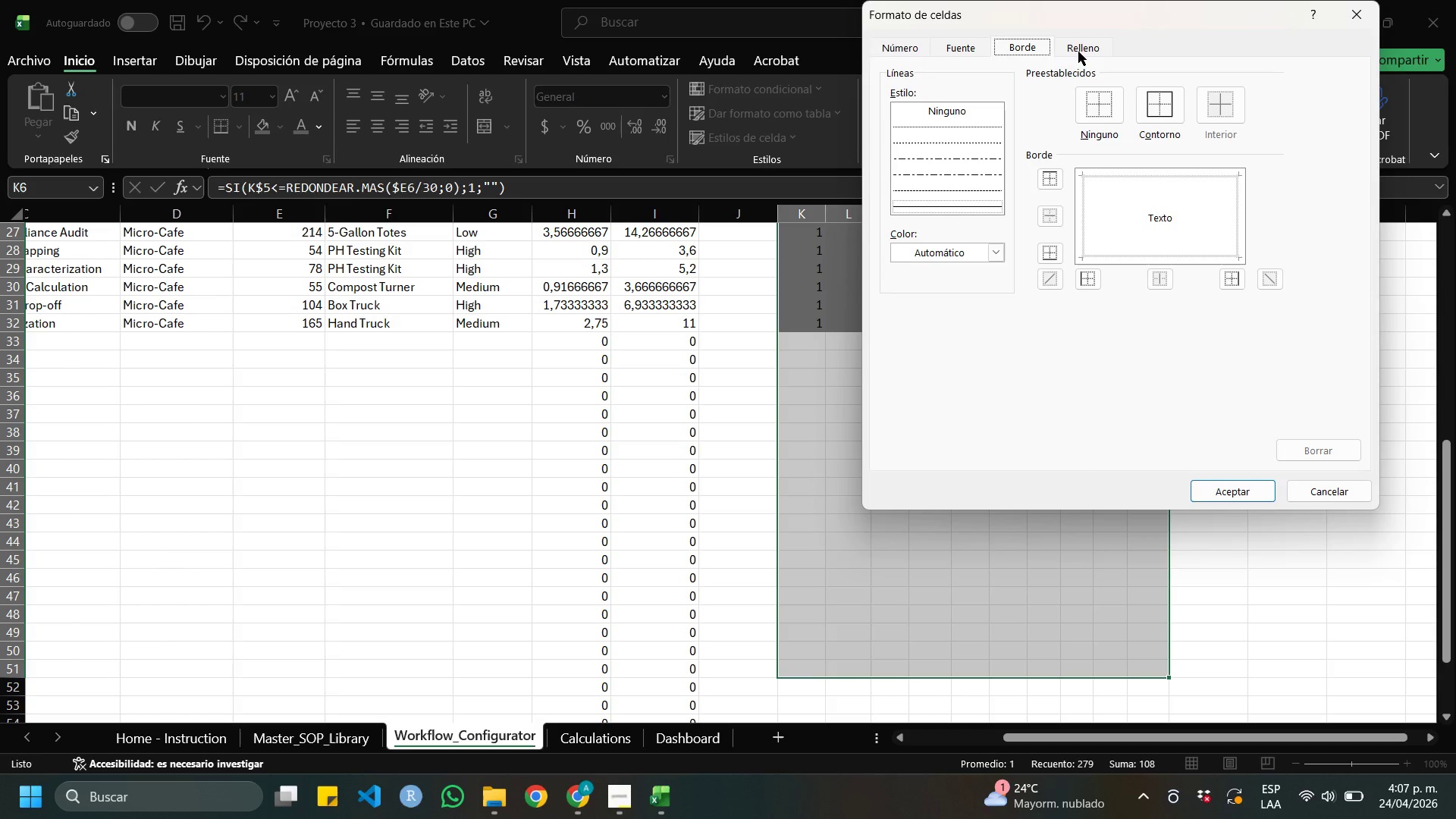 
left_click([1080, 52])
 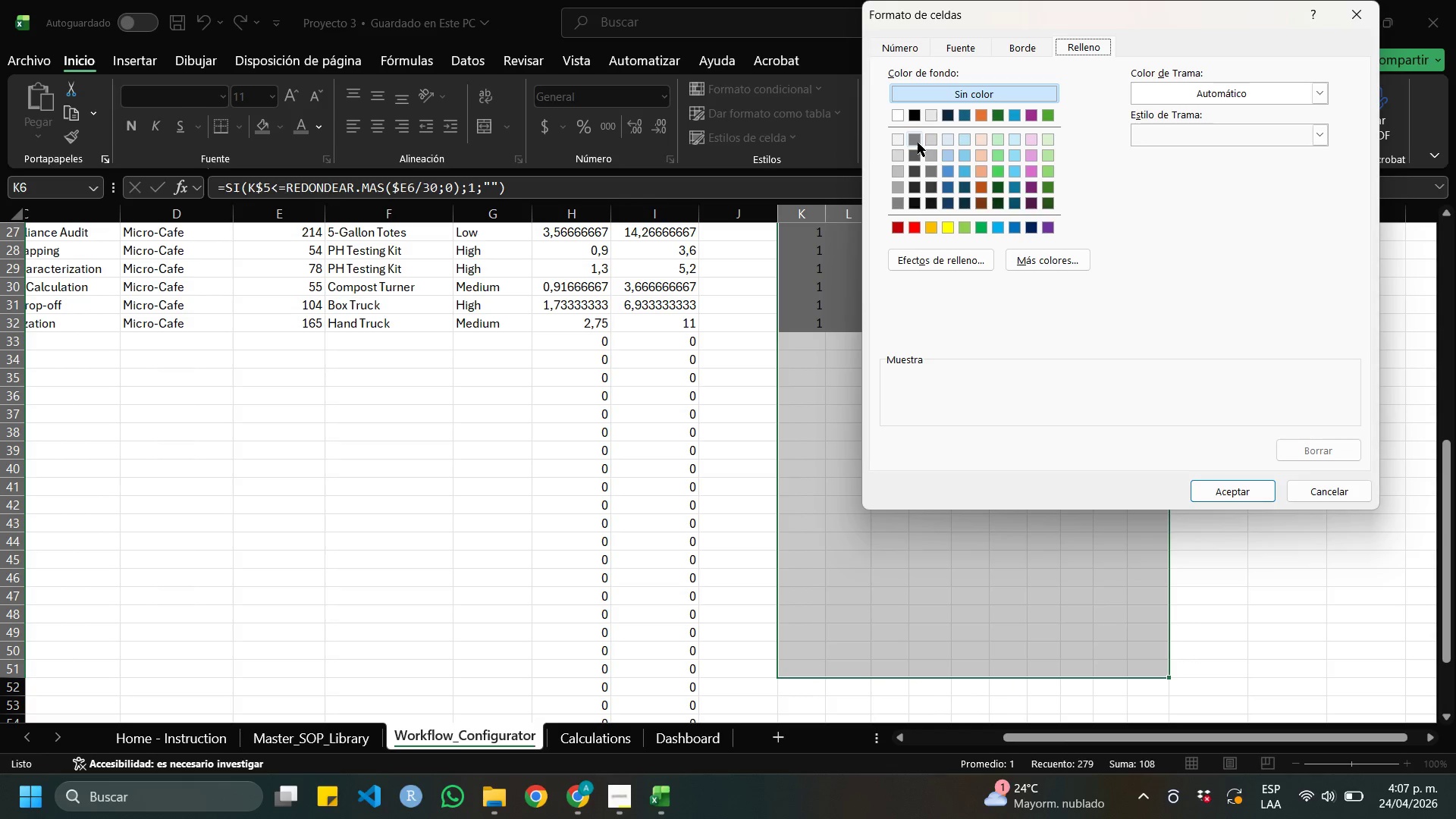 
left_click([914, 143])
 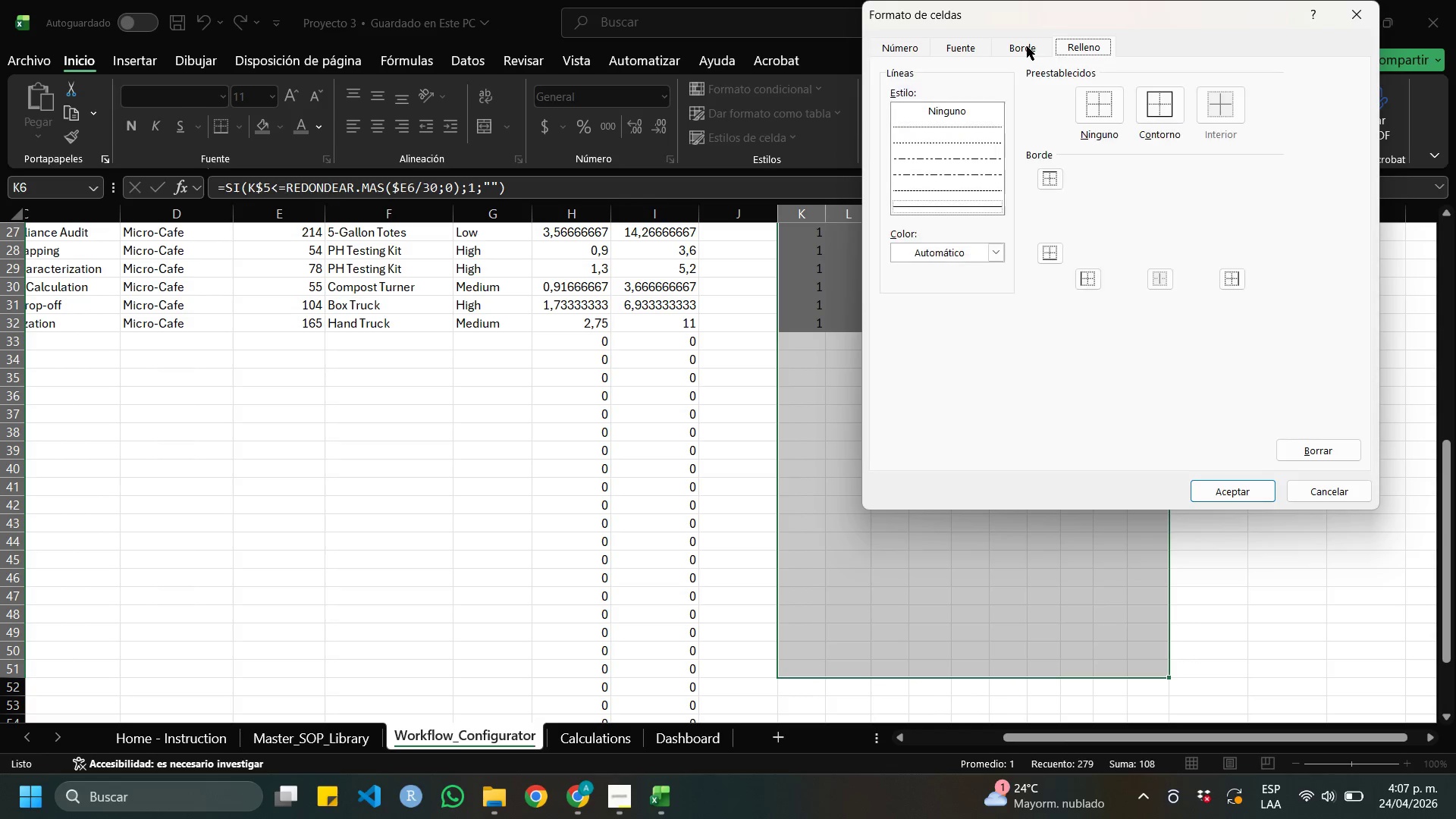 
left_click([1027, 46])
 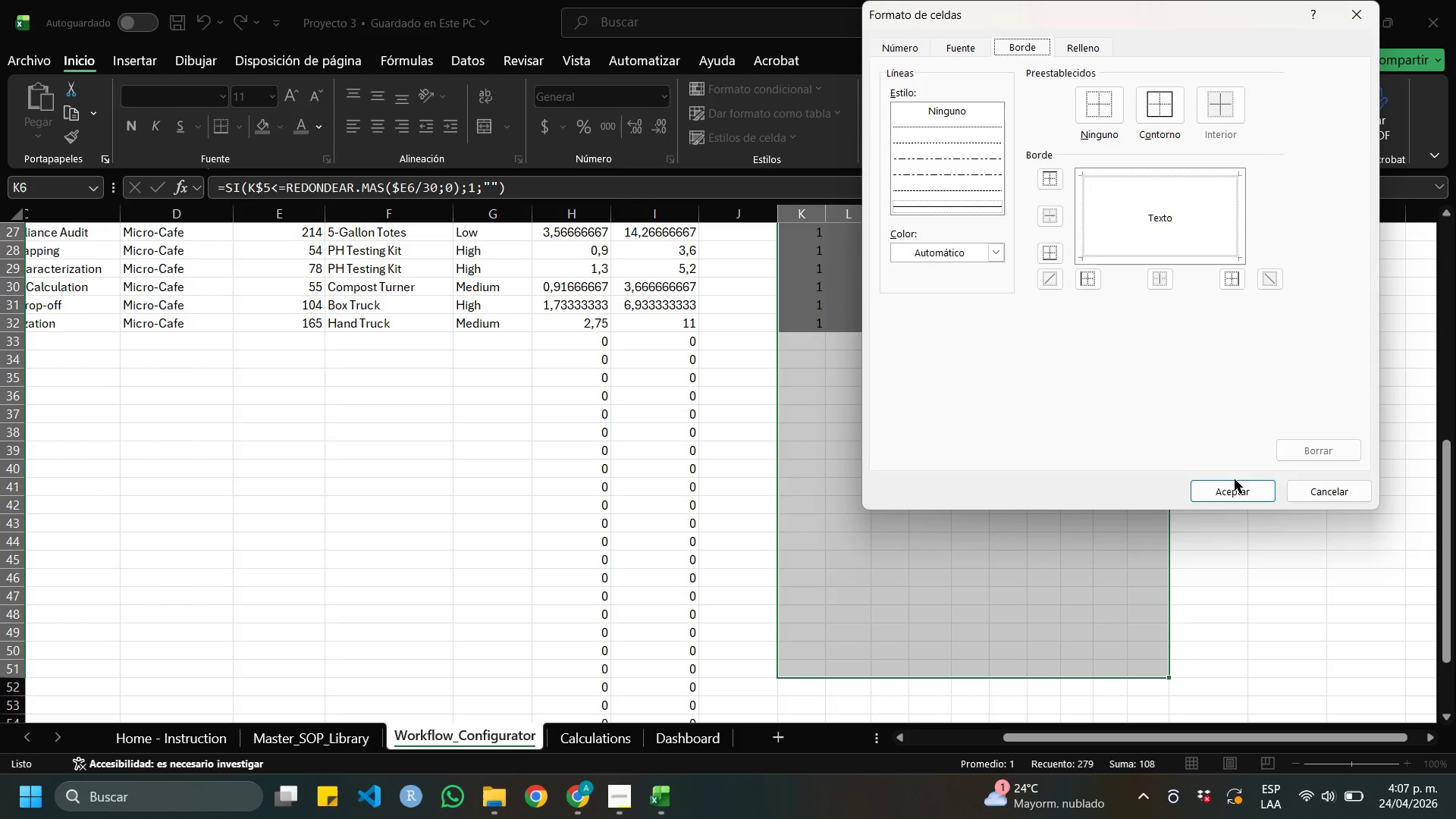 
left_click([1225, 499])
 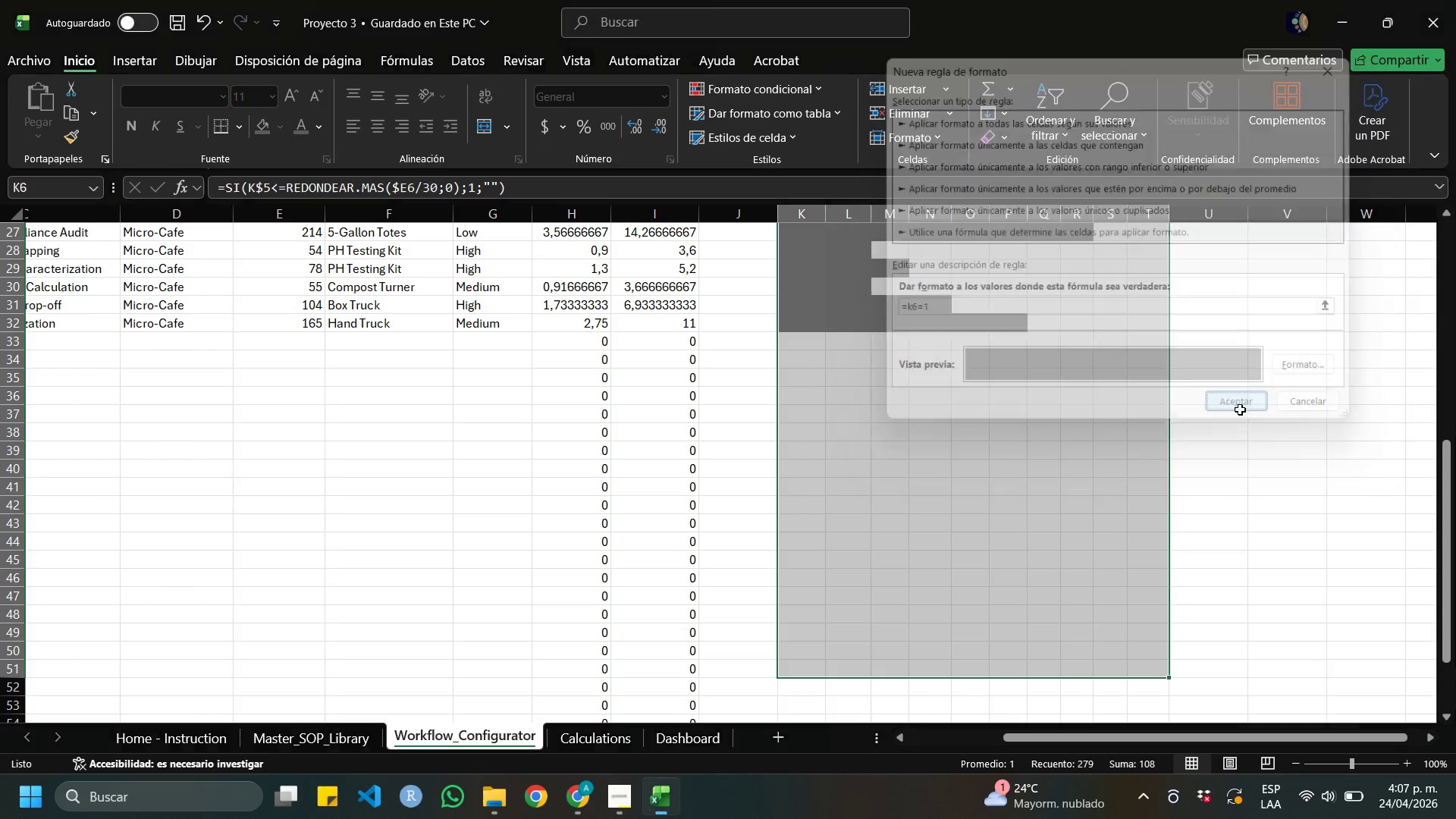 
scroll: coordinate [1138, 412], scroll_direction: up, amount: 8.0
 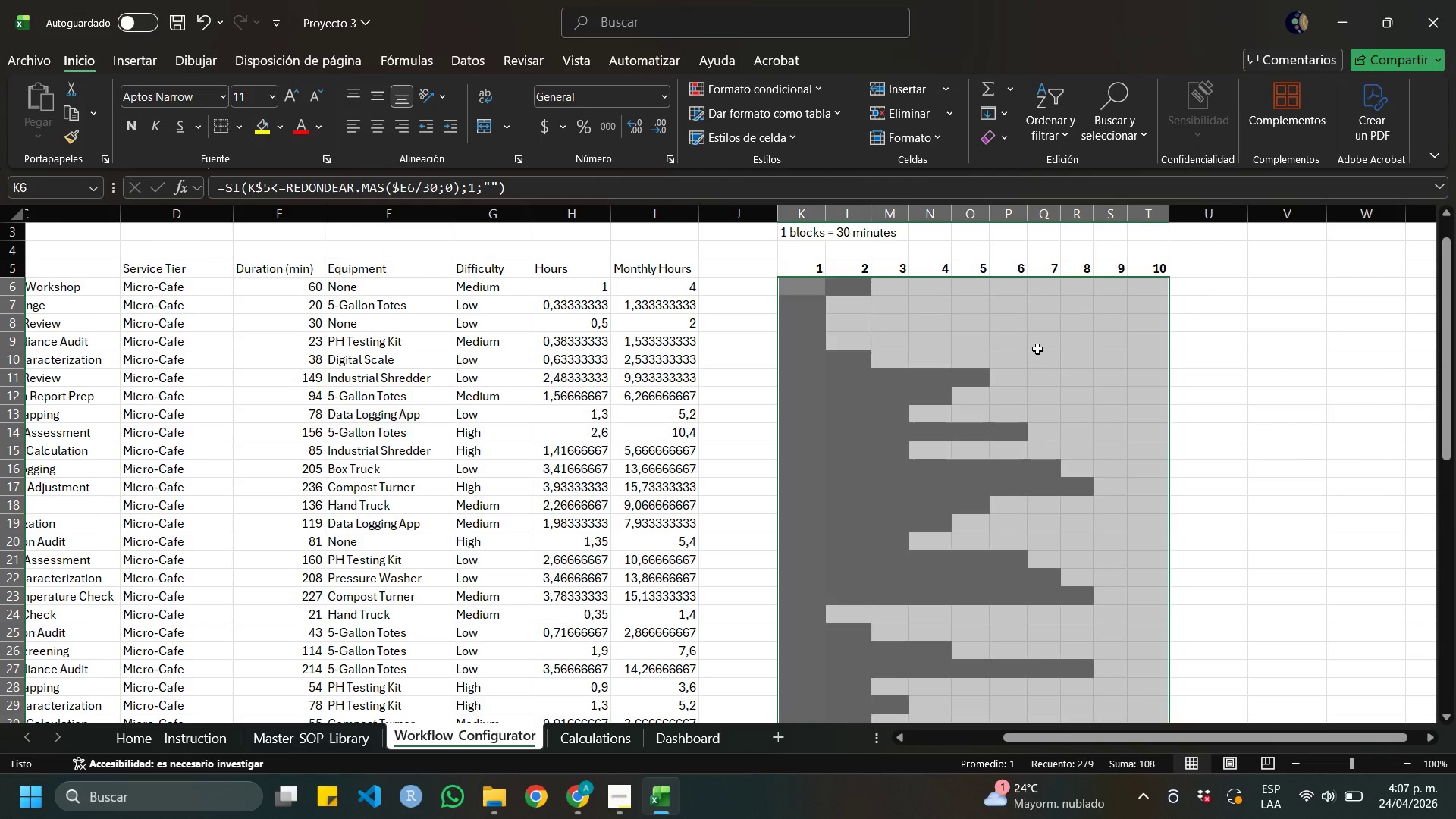 
left_click([1037, 349])
 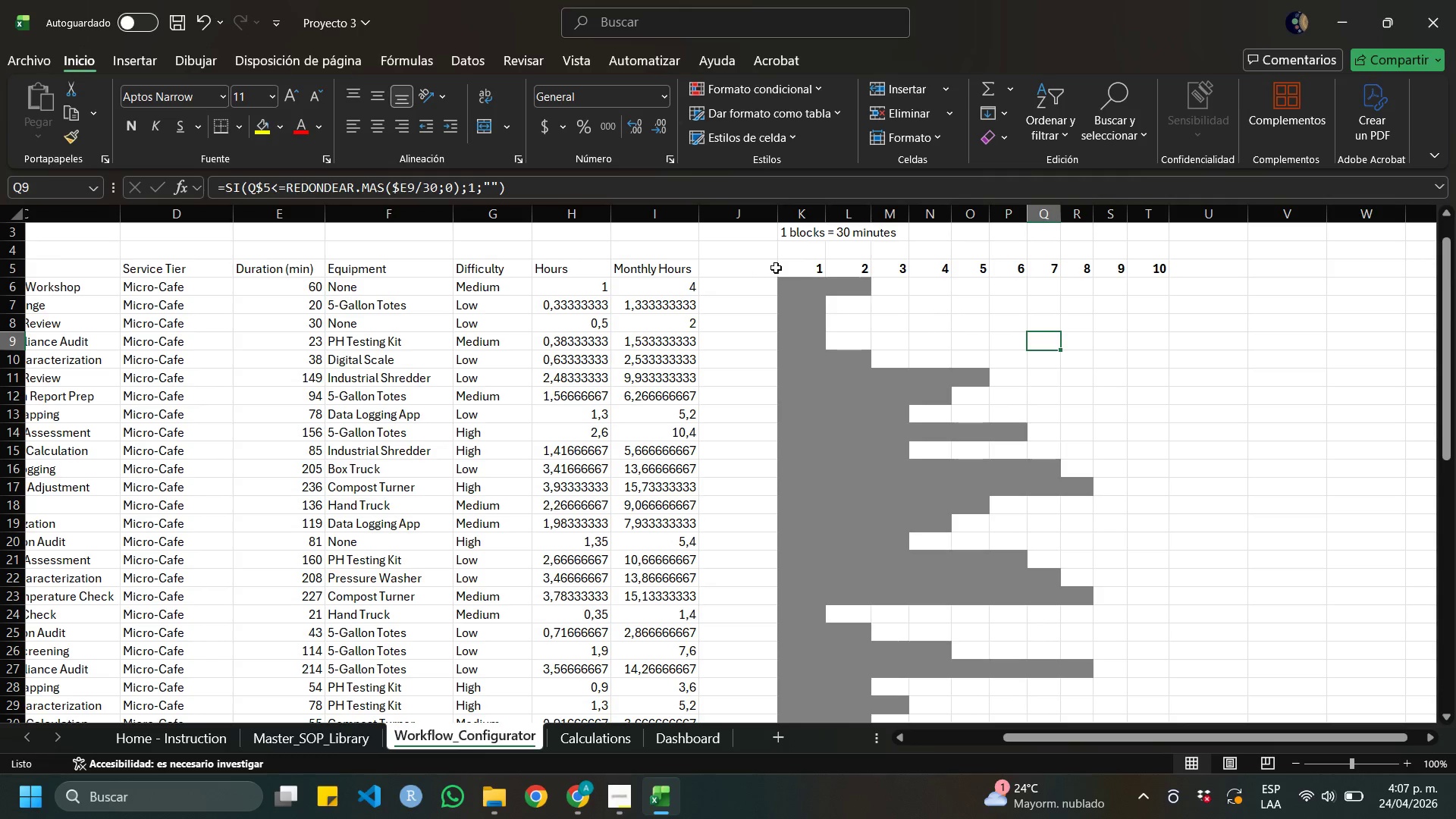 
left_click_drag(start_coordinate=[779, 268], to_coordinate=[1156, 686])
 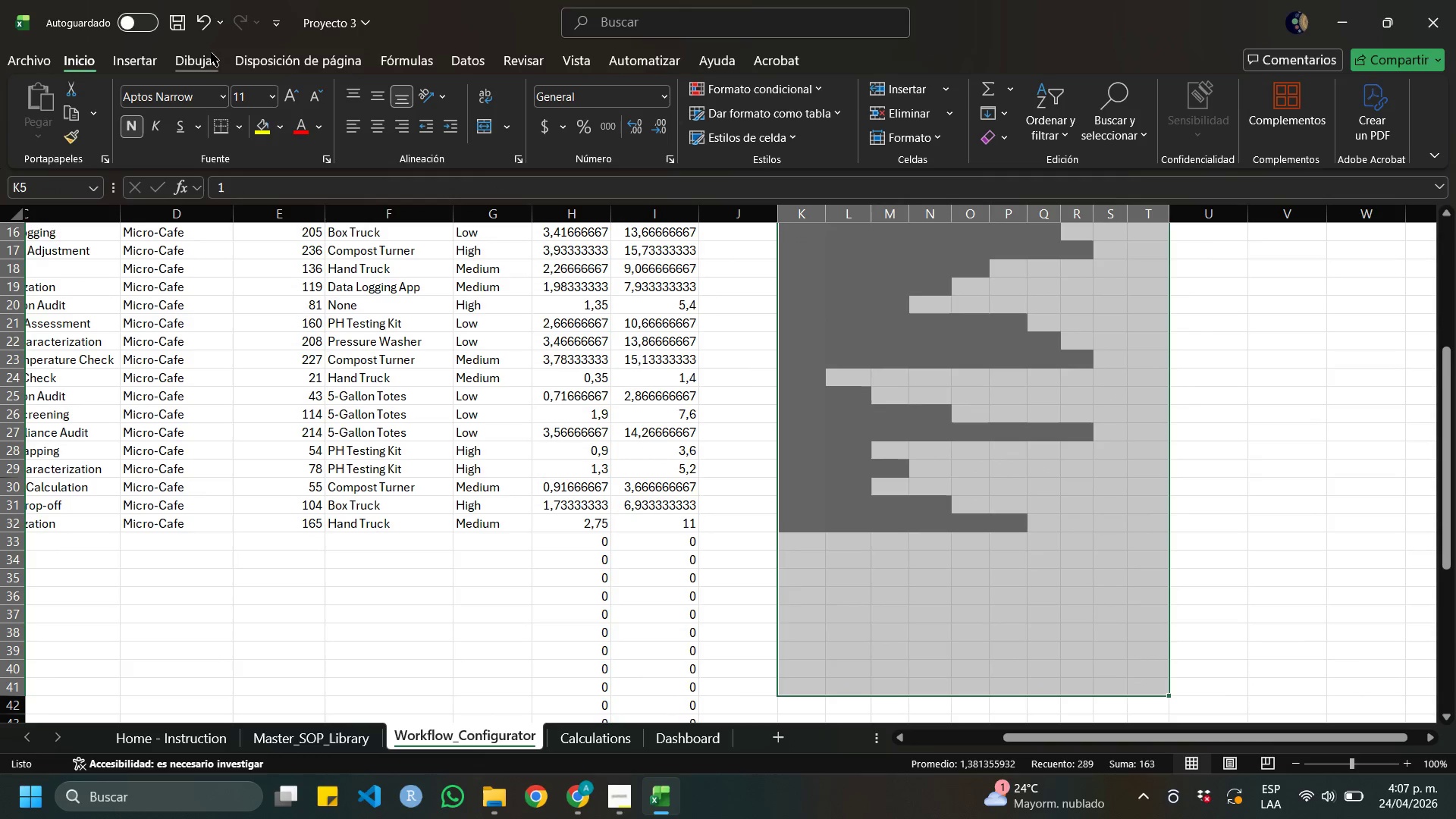 
left_click([140, 63])
 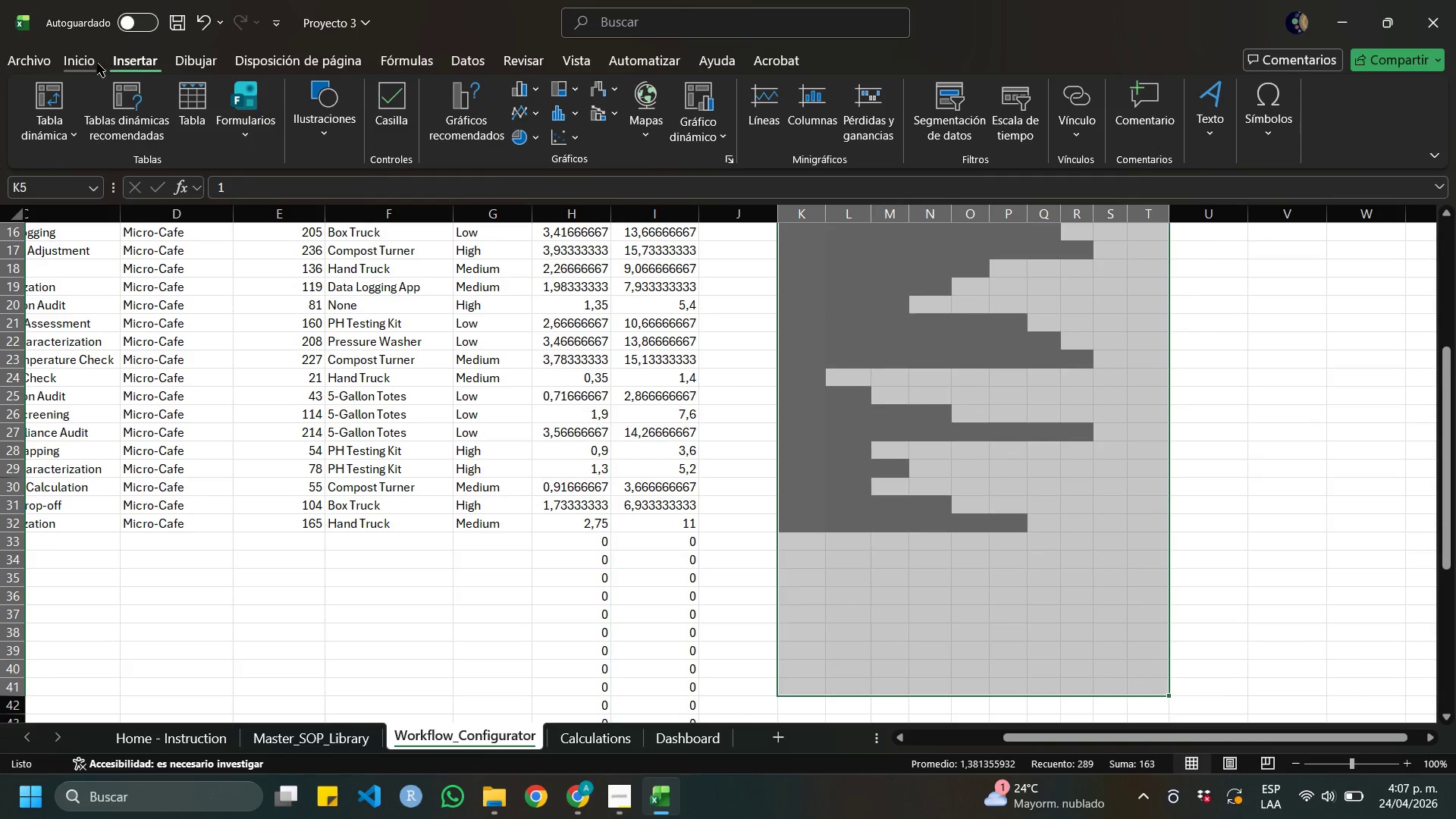 
left_click([88, 62])
 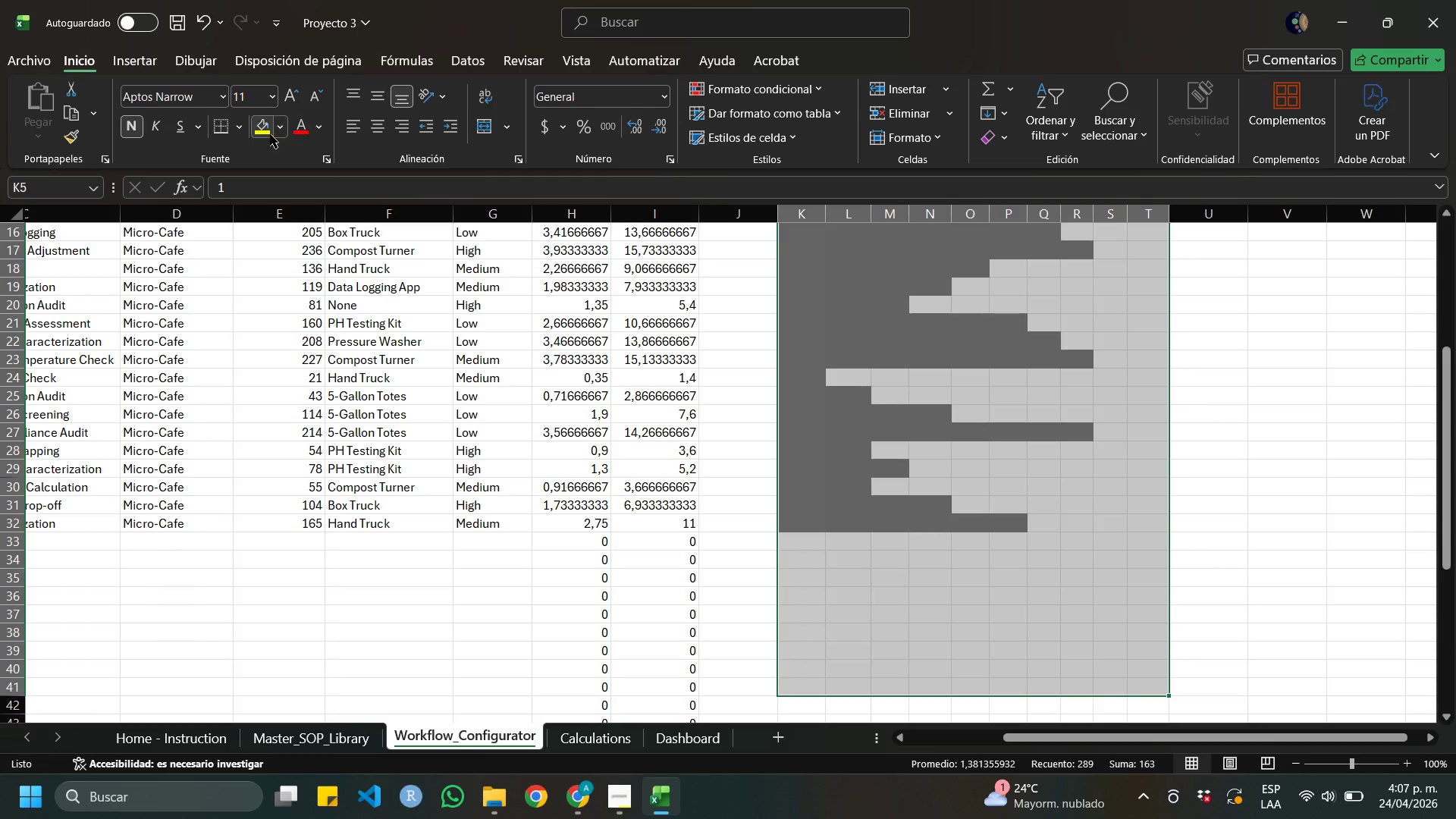 
left_click([240, 133])
 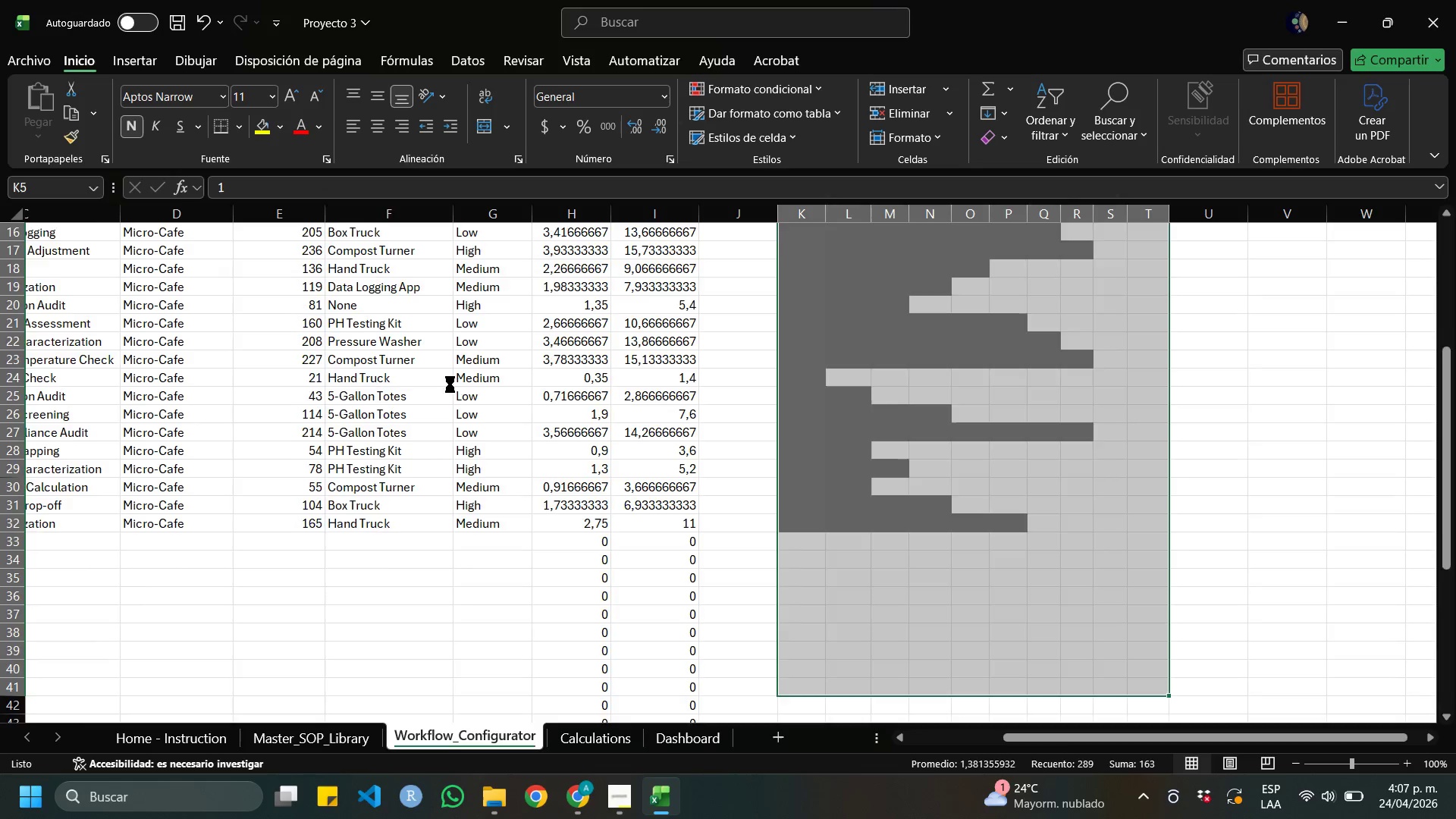 
left_click([1097, 482])
 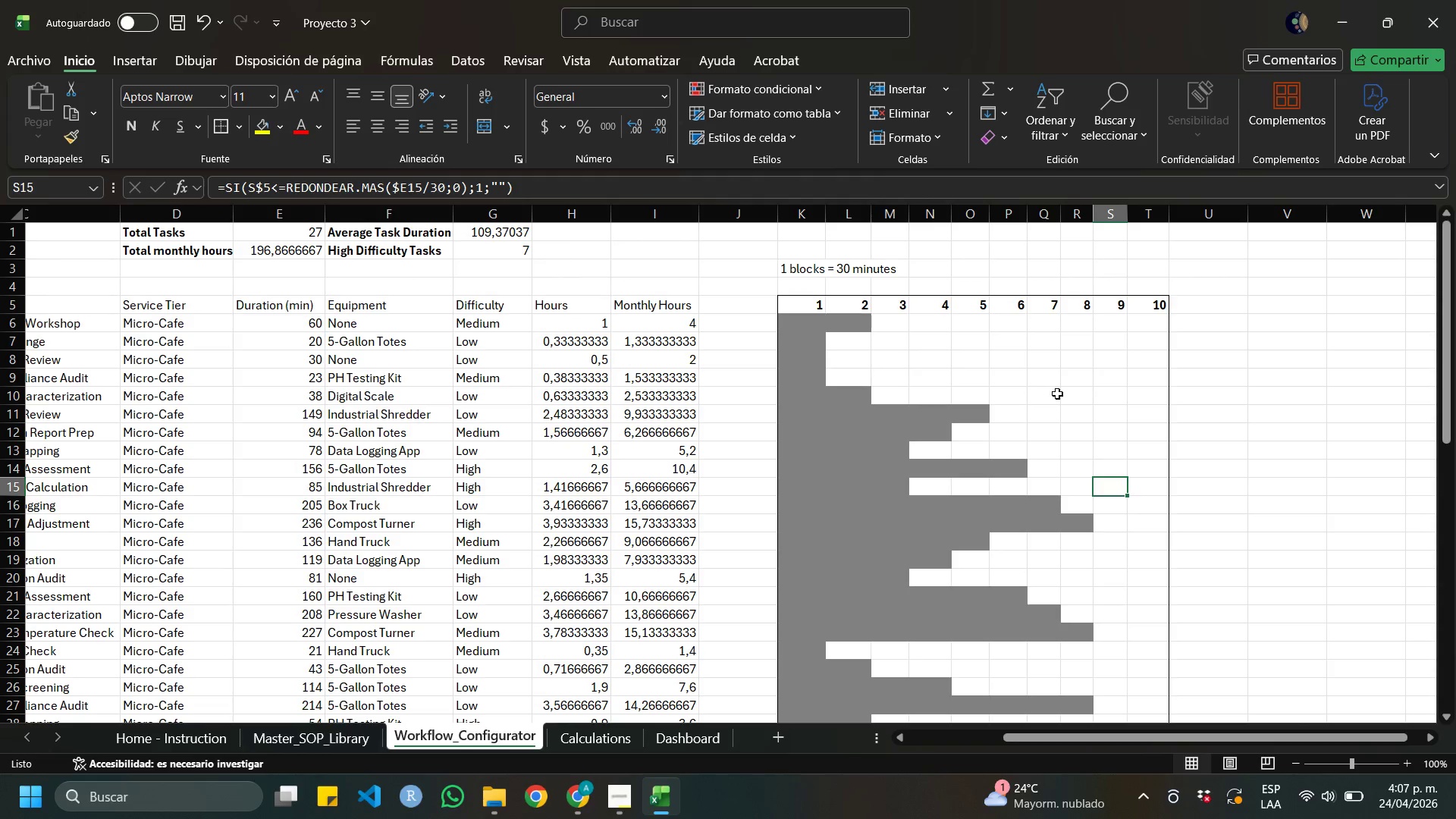 
scroll: coordinate [1055, 391], scroll_direction: up, amount: 1.0
 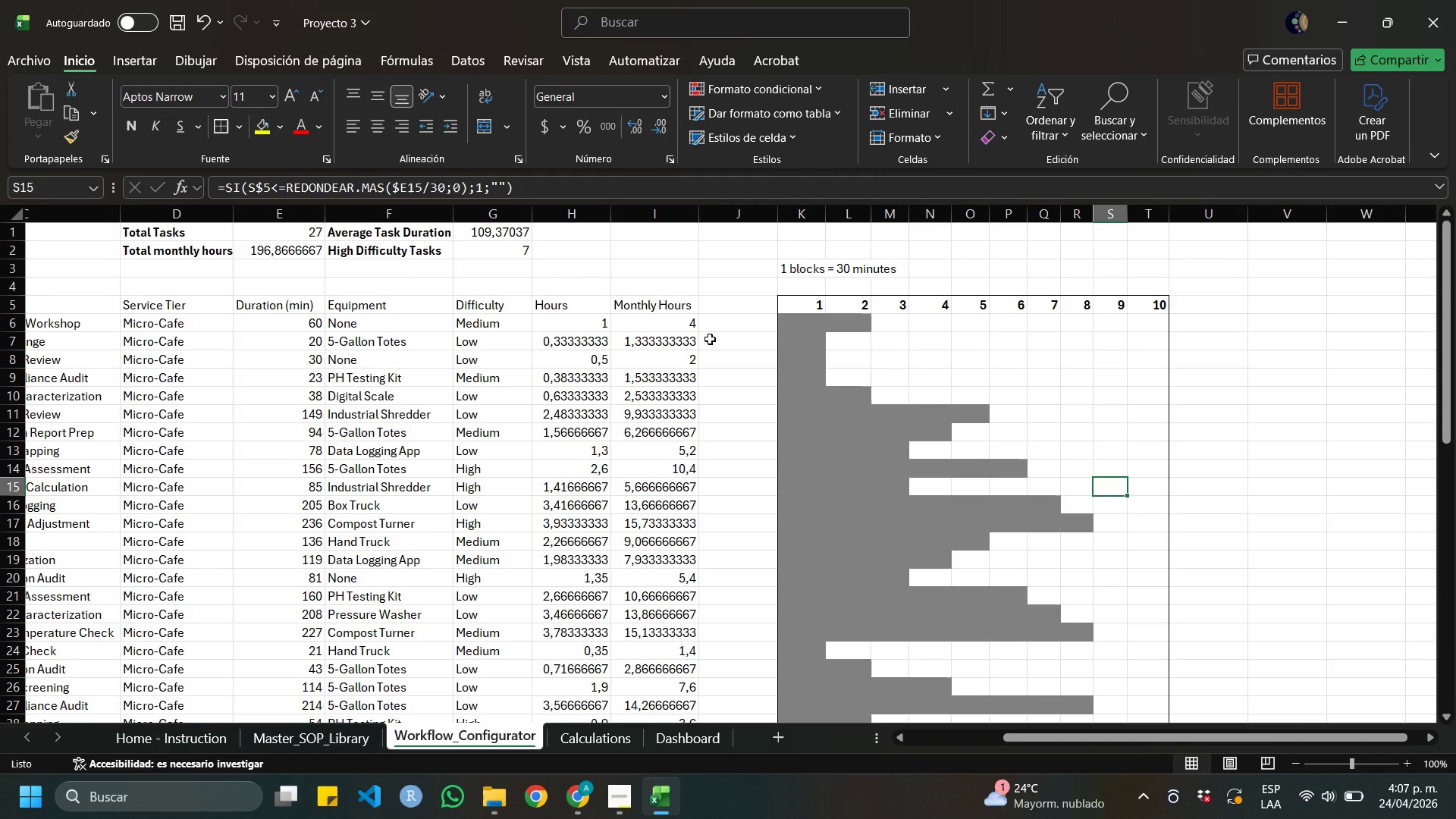 
wait(7.96)
 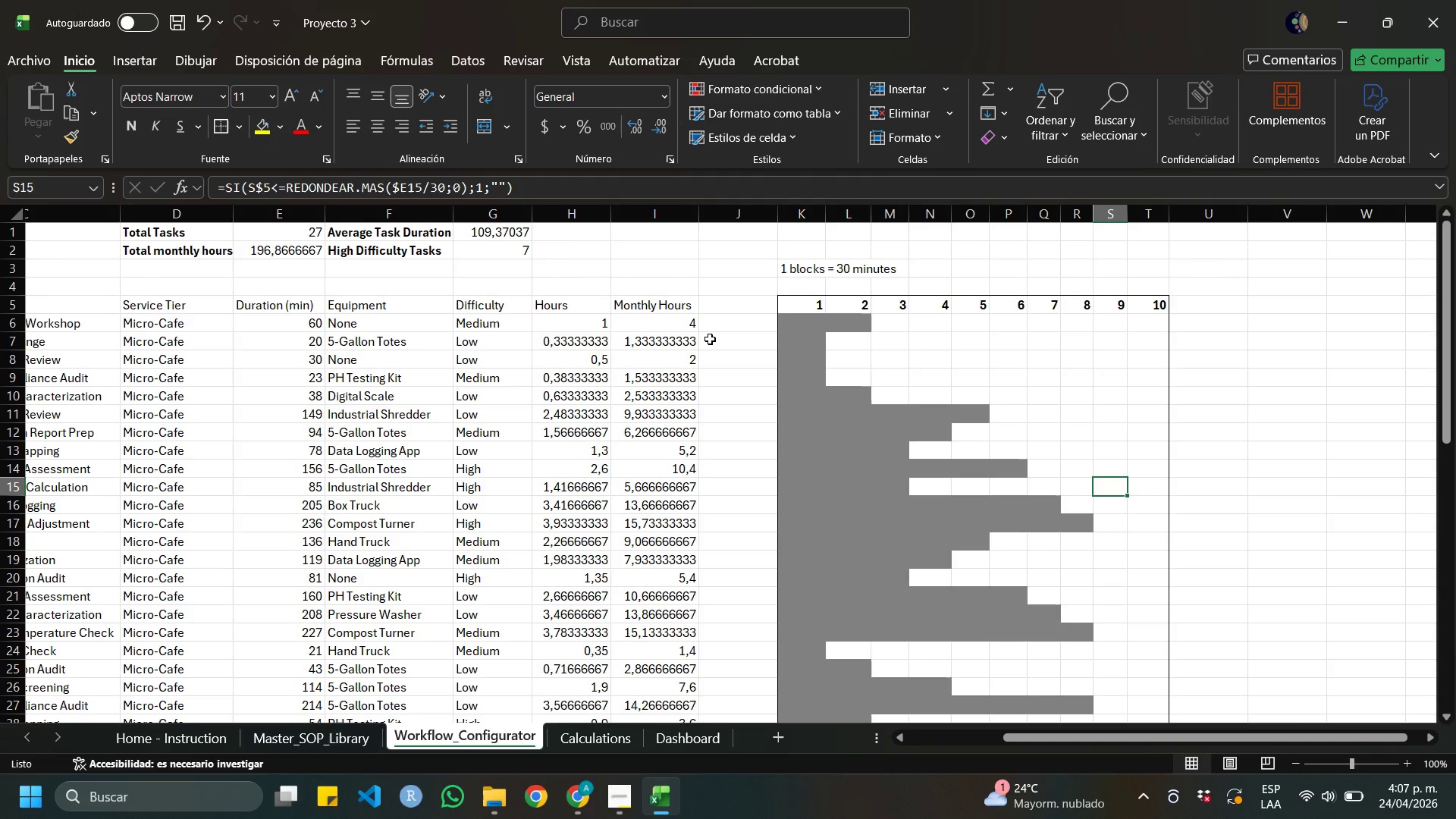 
left_click([802, 284])
 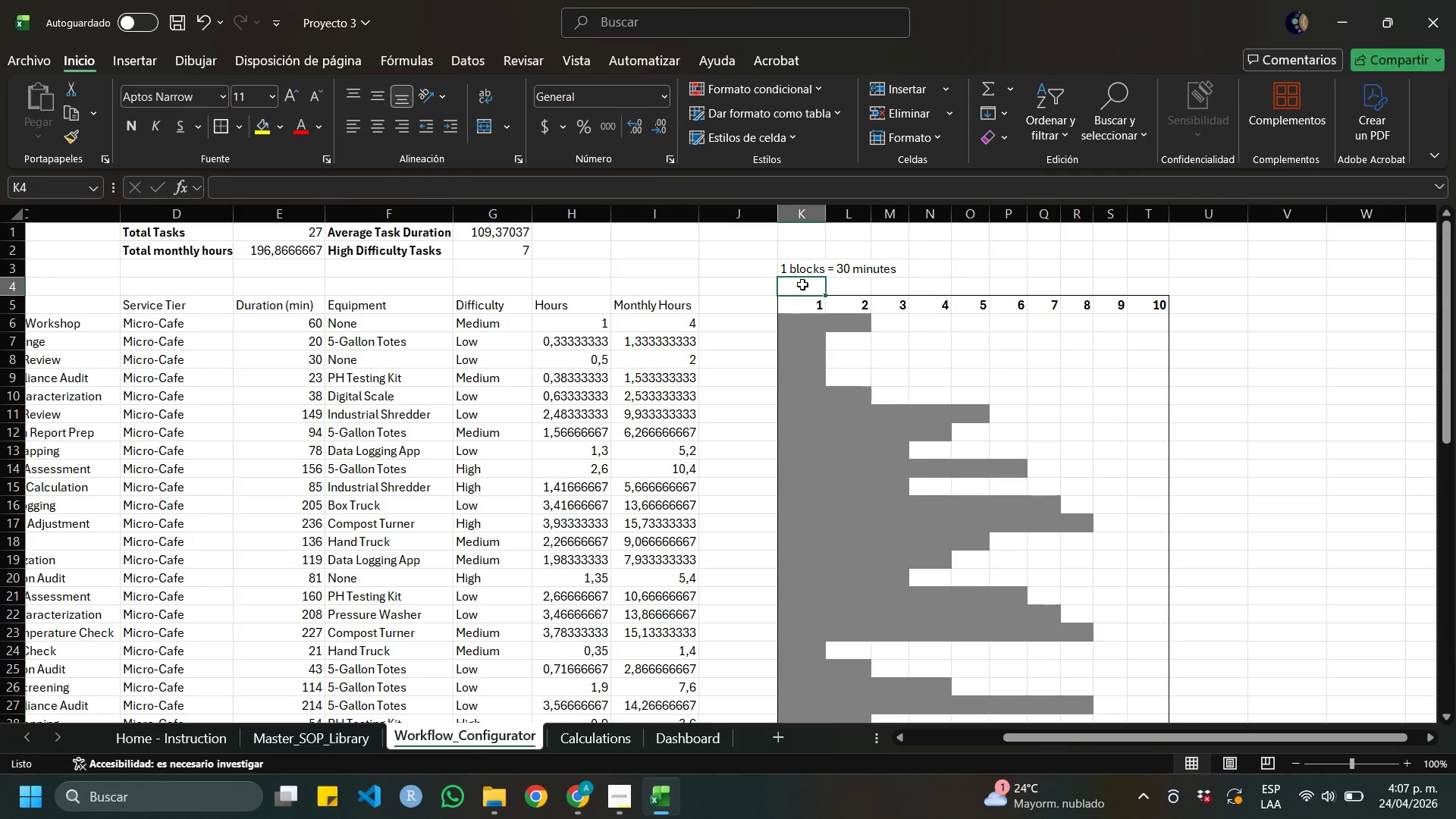 
type(Process Map)
 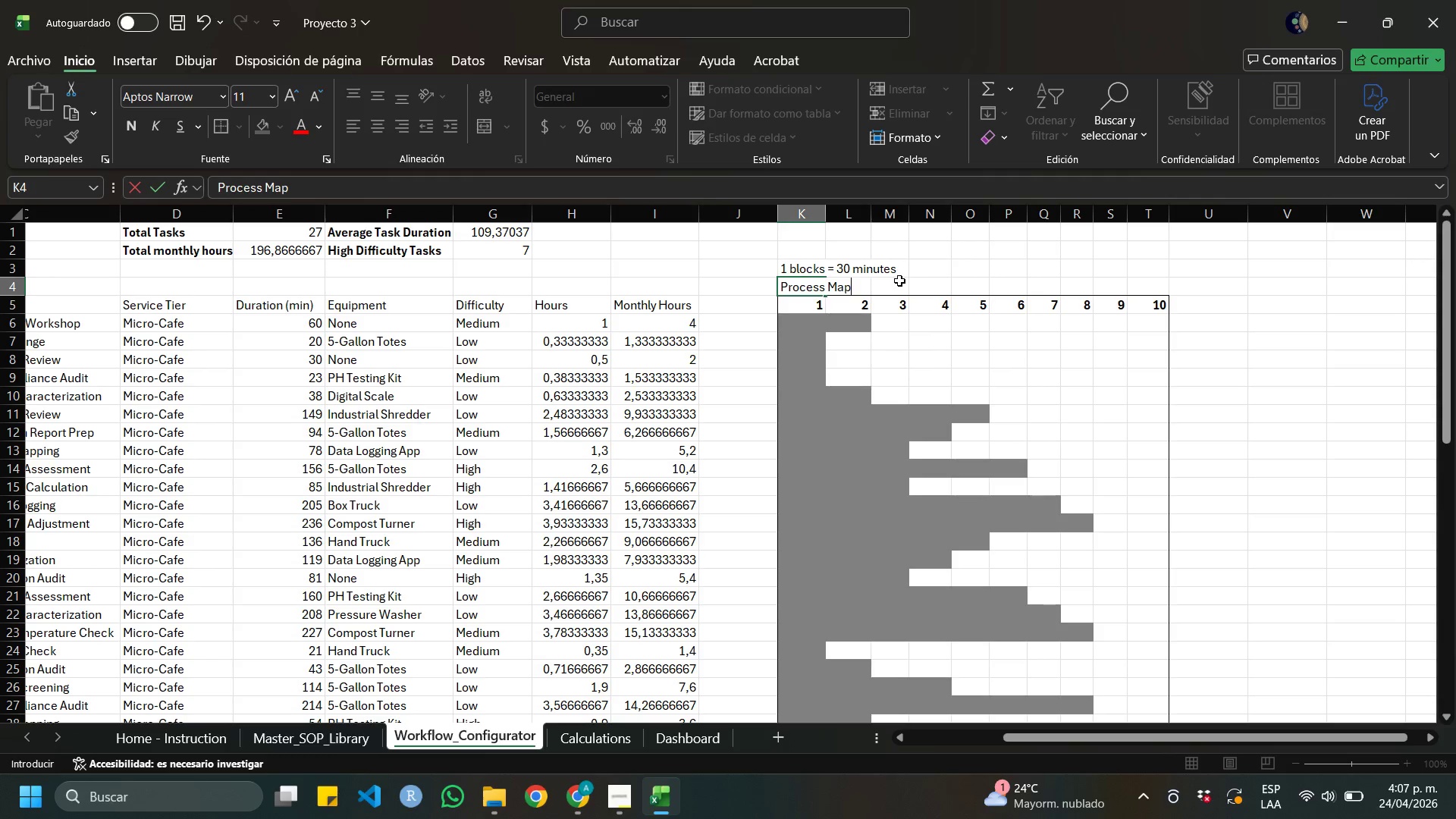 
left_click([899, 281])
 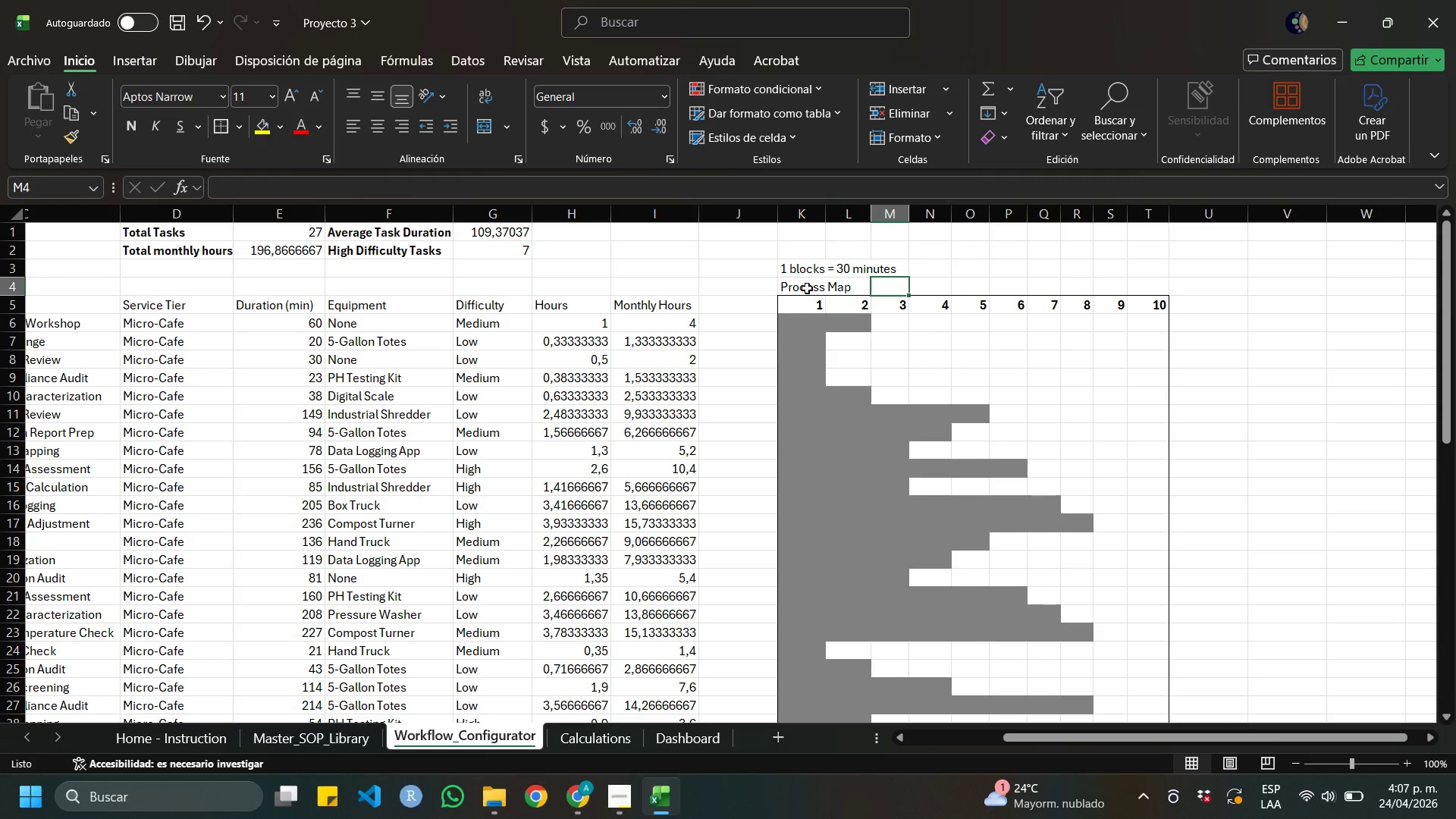 
left_click_drag(start_coordinate=[807, 288], to_coordinate=[835, 285])
 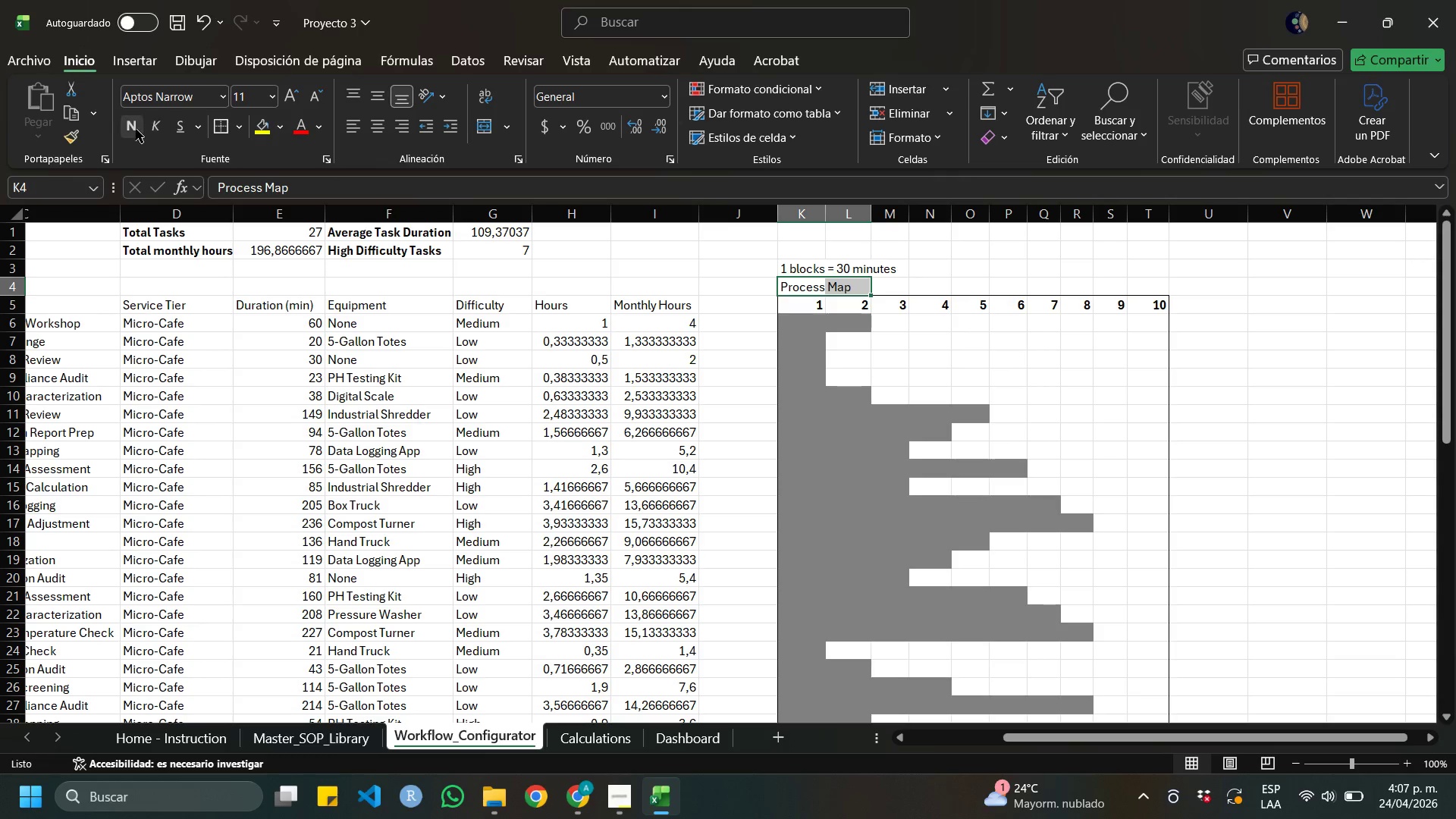 
left_click([133, 126])
 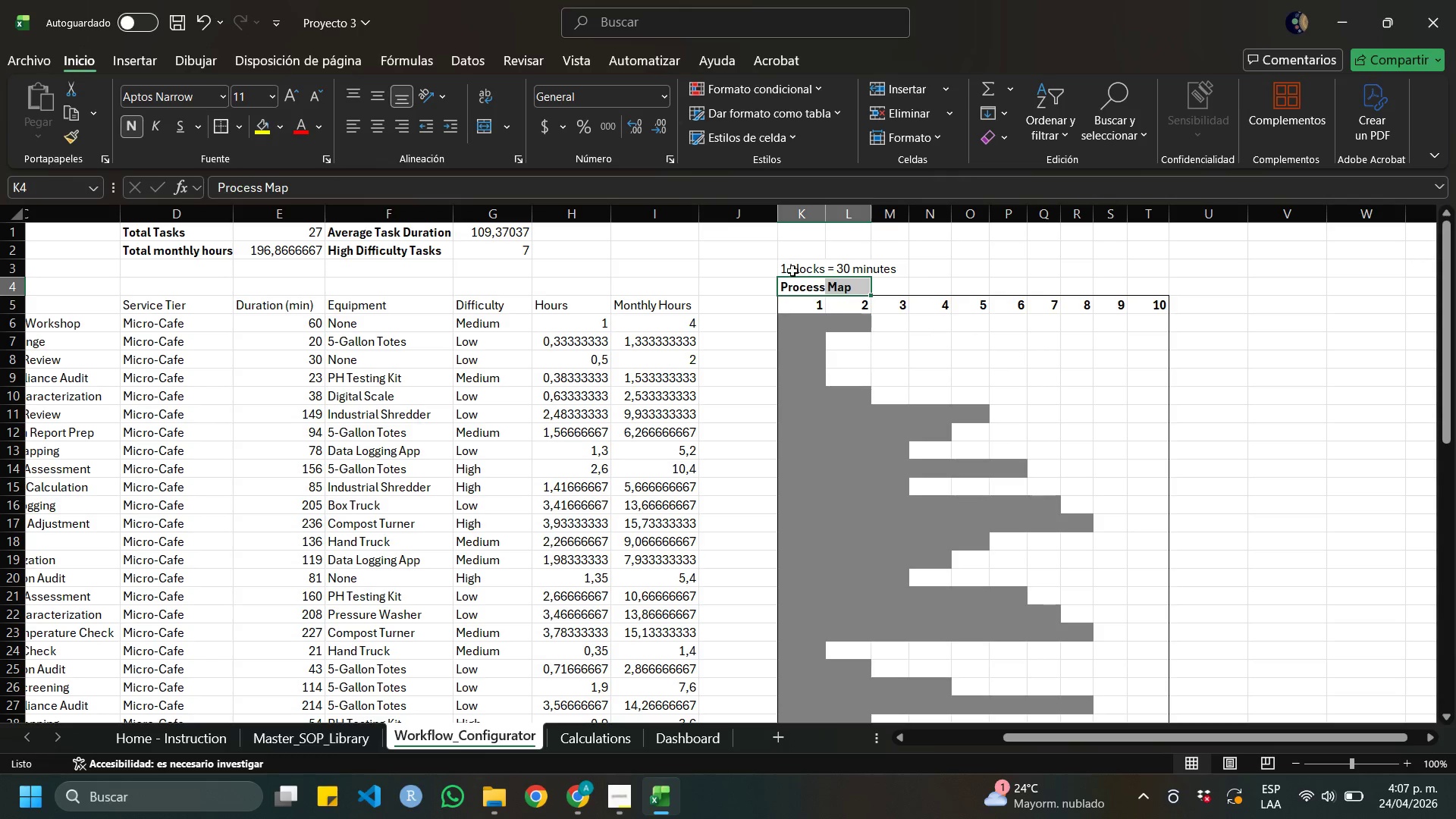 
left_click_drag(start_coordinate=[794, 271], to_coordinate=[860, 272])
 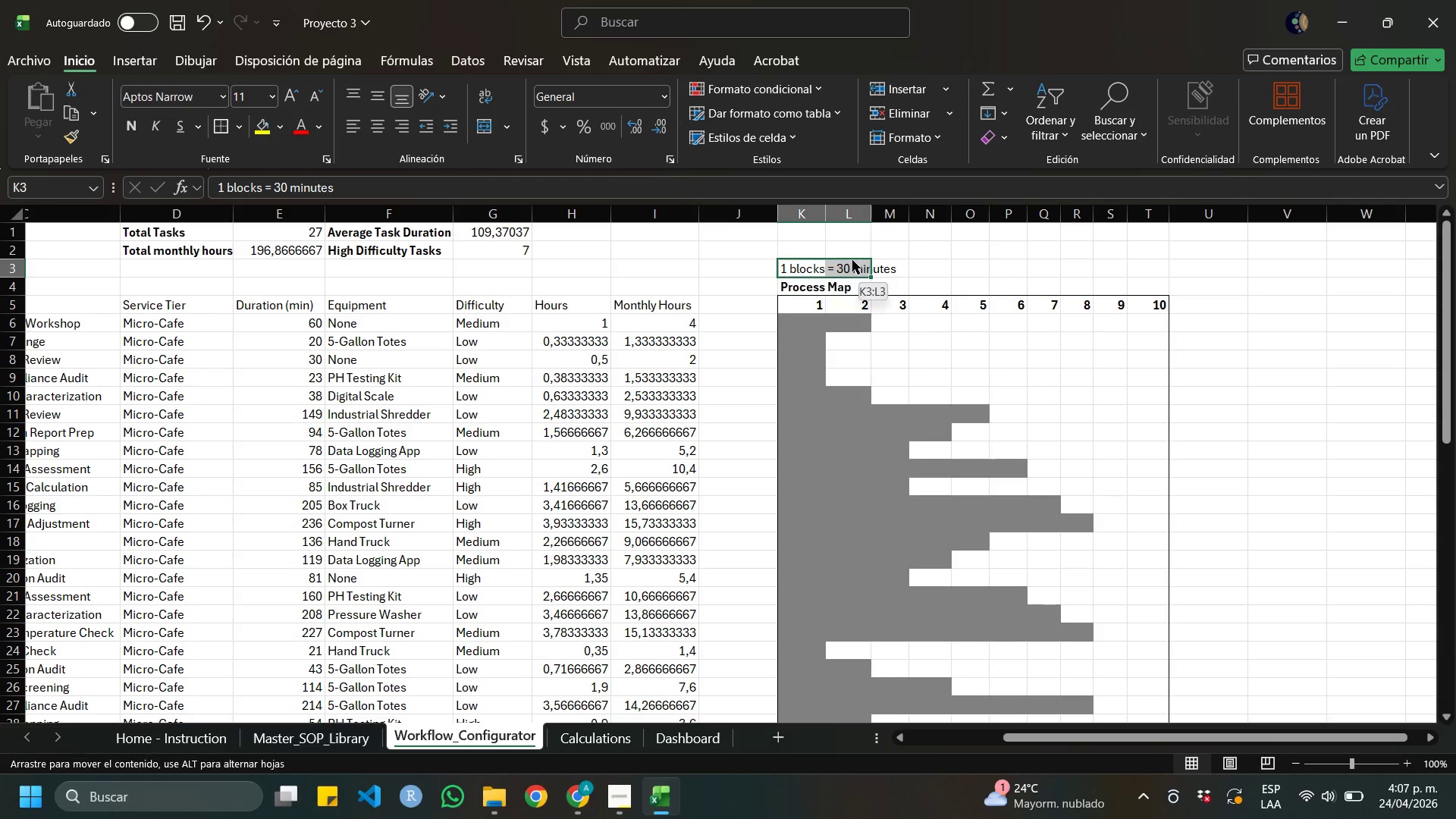 
left_click_drag(start_coordinate=[852, 260], to_coordinate=[1144, 287])
 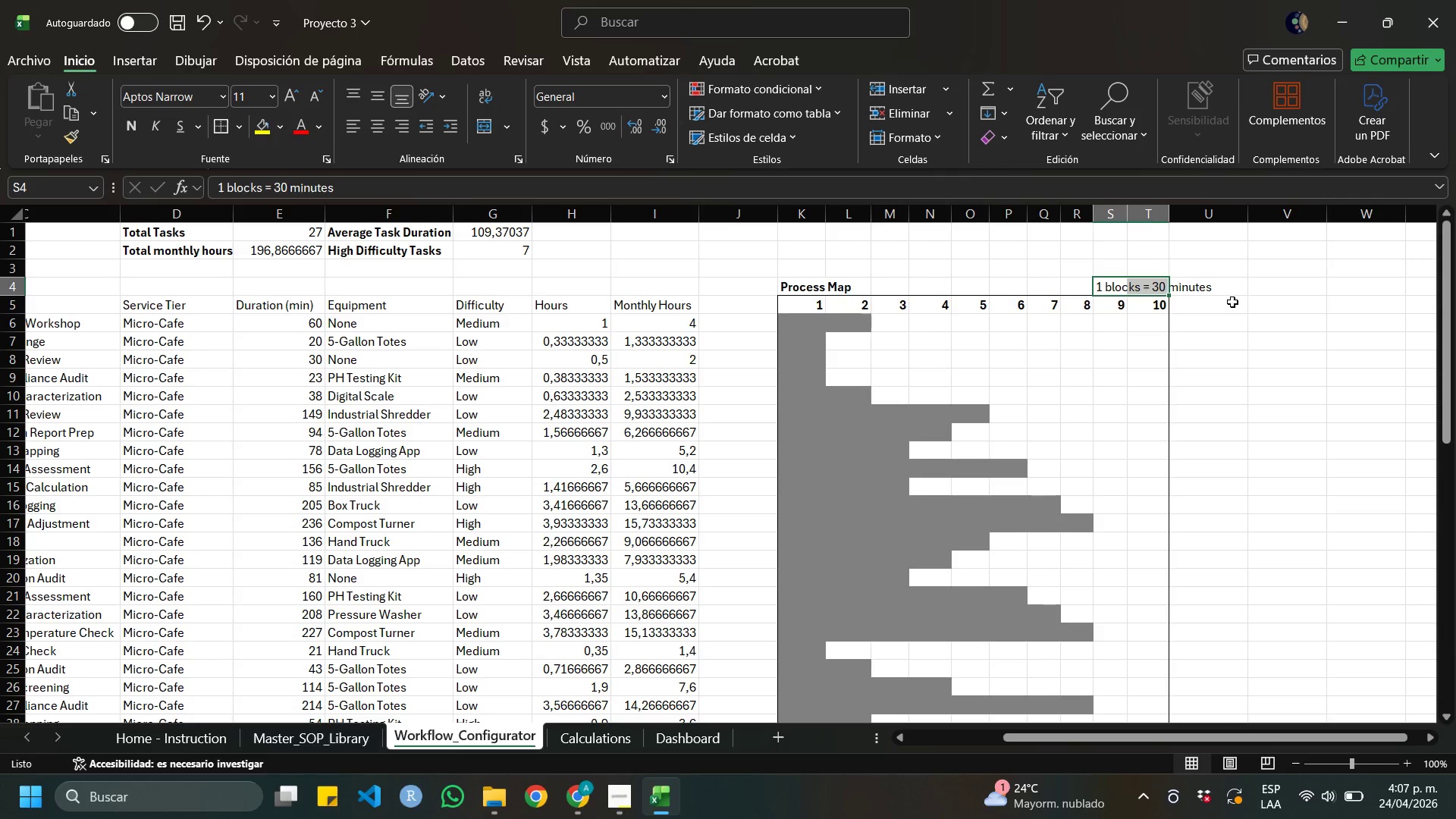 
left_click([1232, 302])
 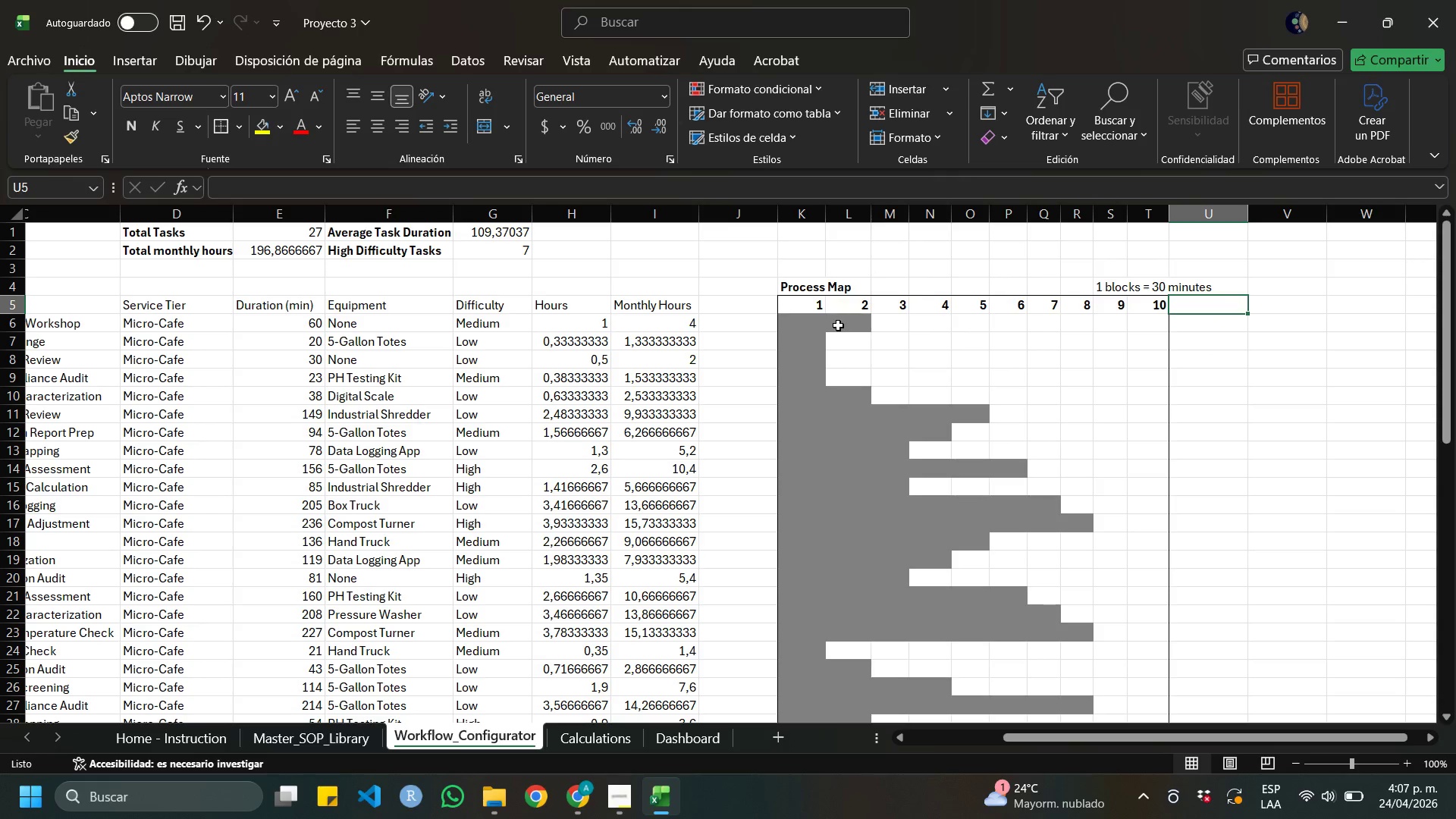 
scroll: coordinate [836, 318], scroll_direction: none, amount: 0.0
 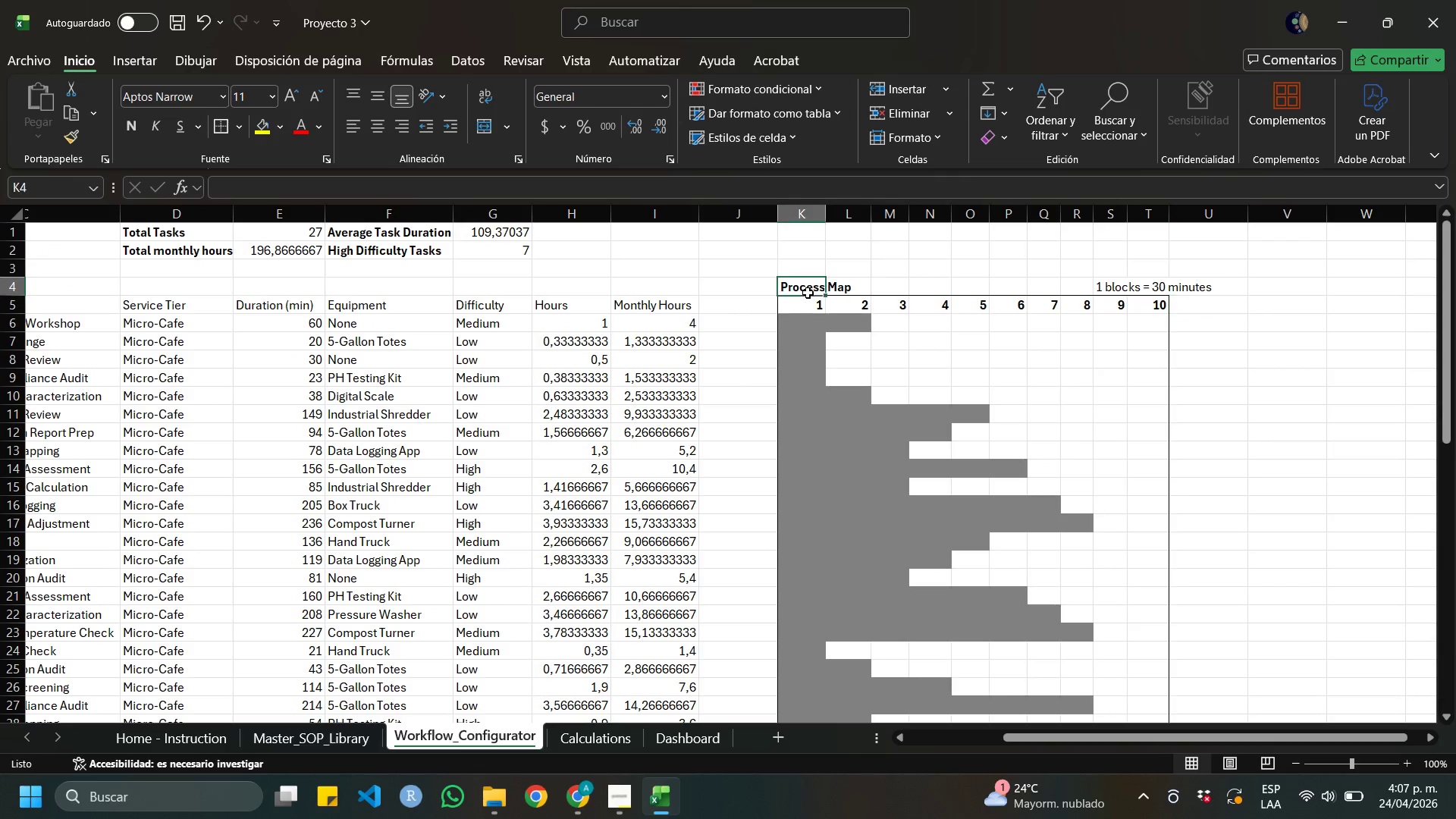 
left_click_drag(start_coordinate=[808, 293], to_coordinate=[849, 292])
 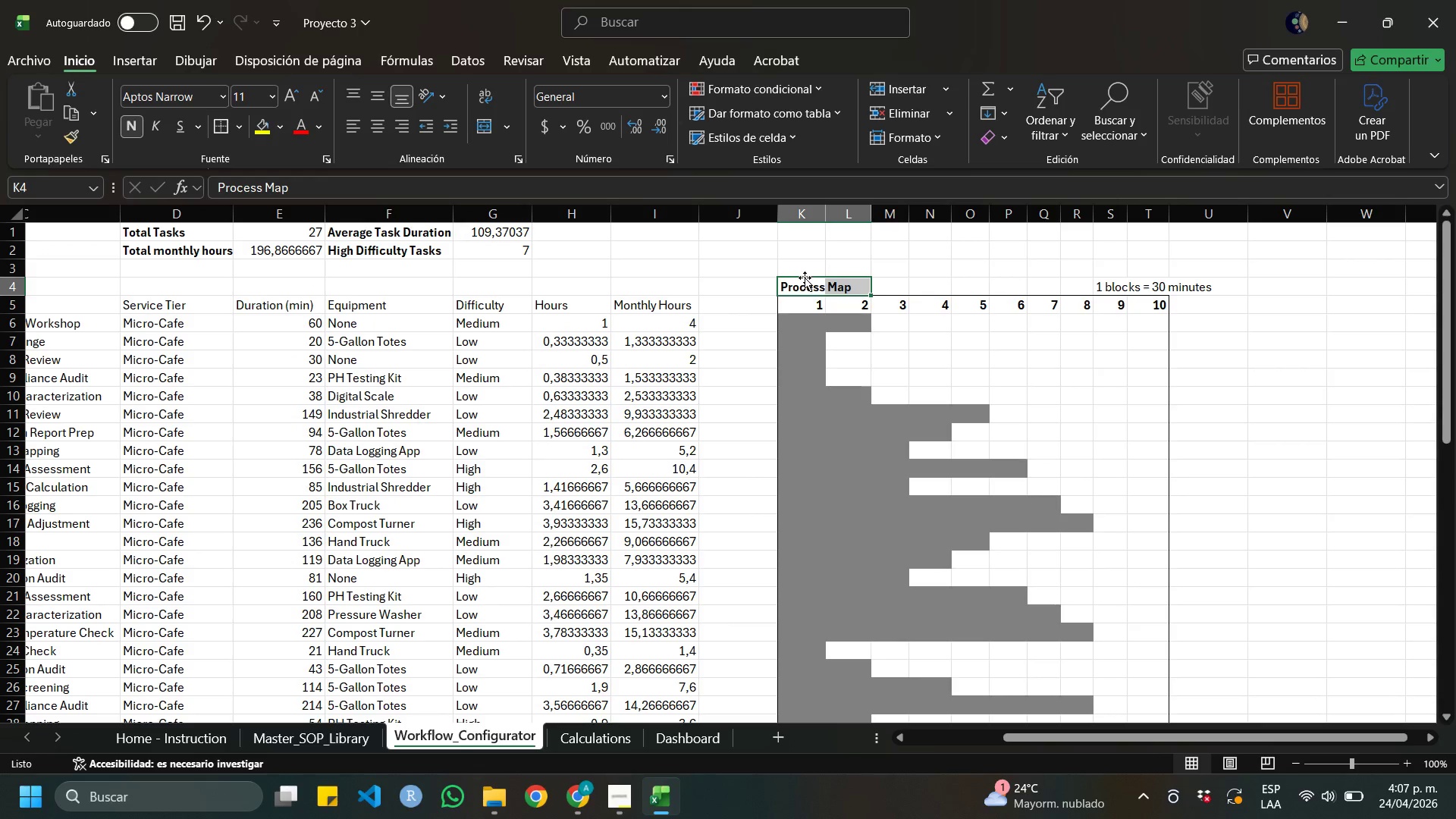 
left_click([799, 285])
 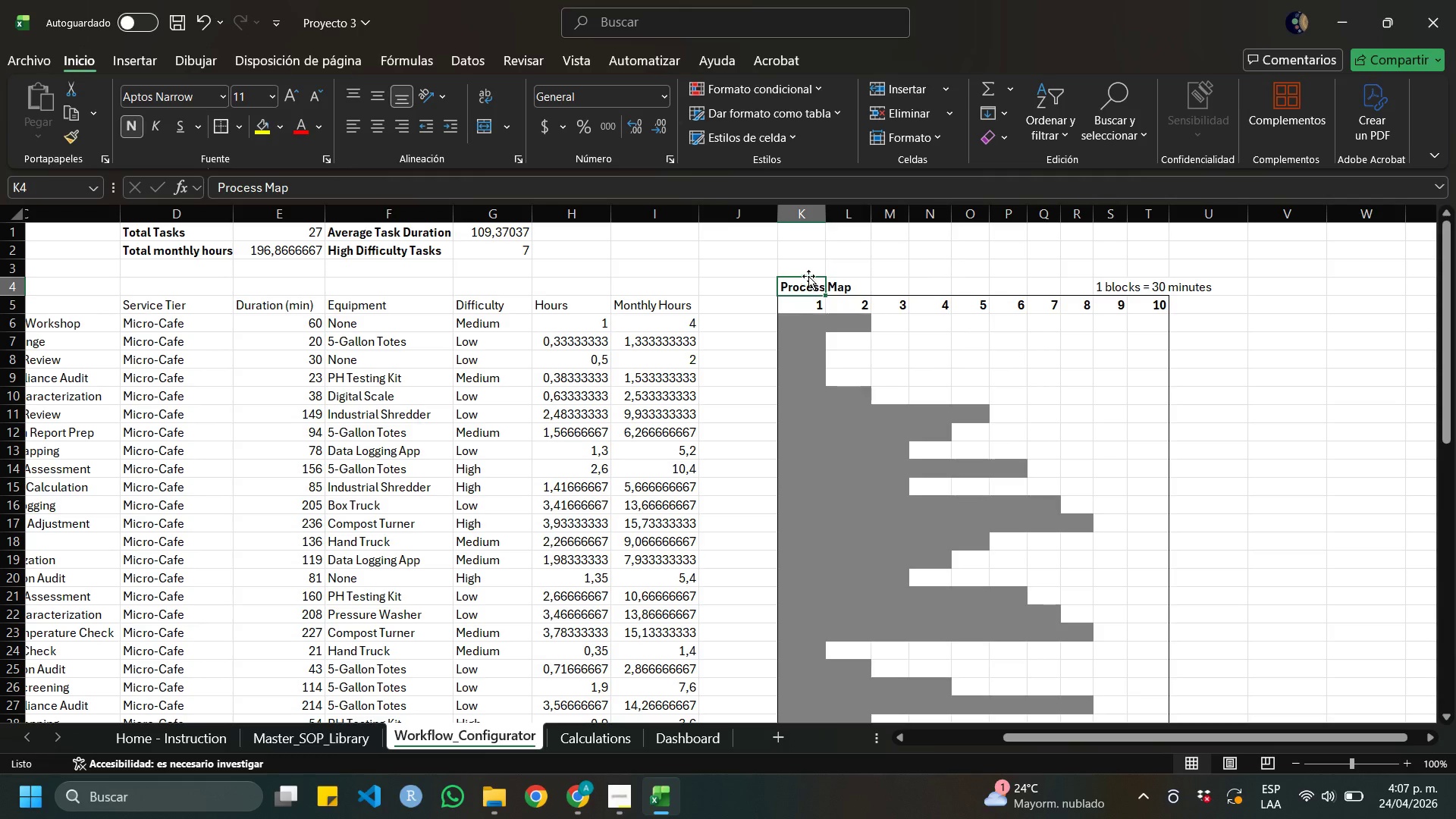 
type(PROCESS MAP)
 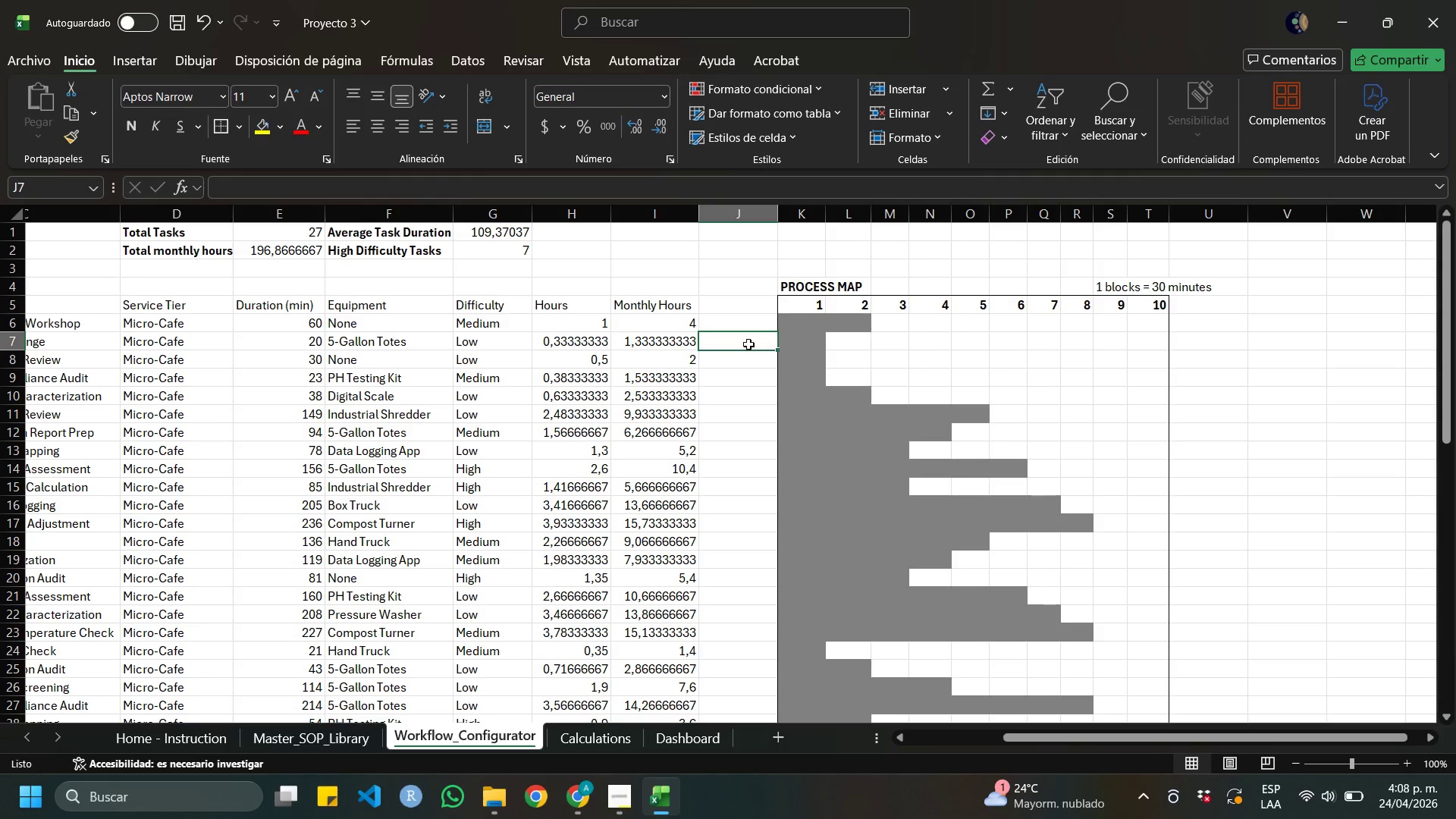 
scroll: coordinate [809, 349], scroll_direction: down, amount: 6.0
 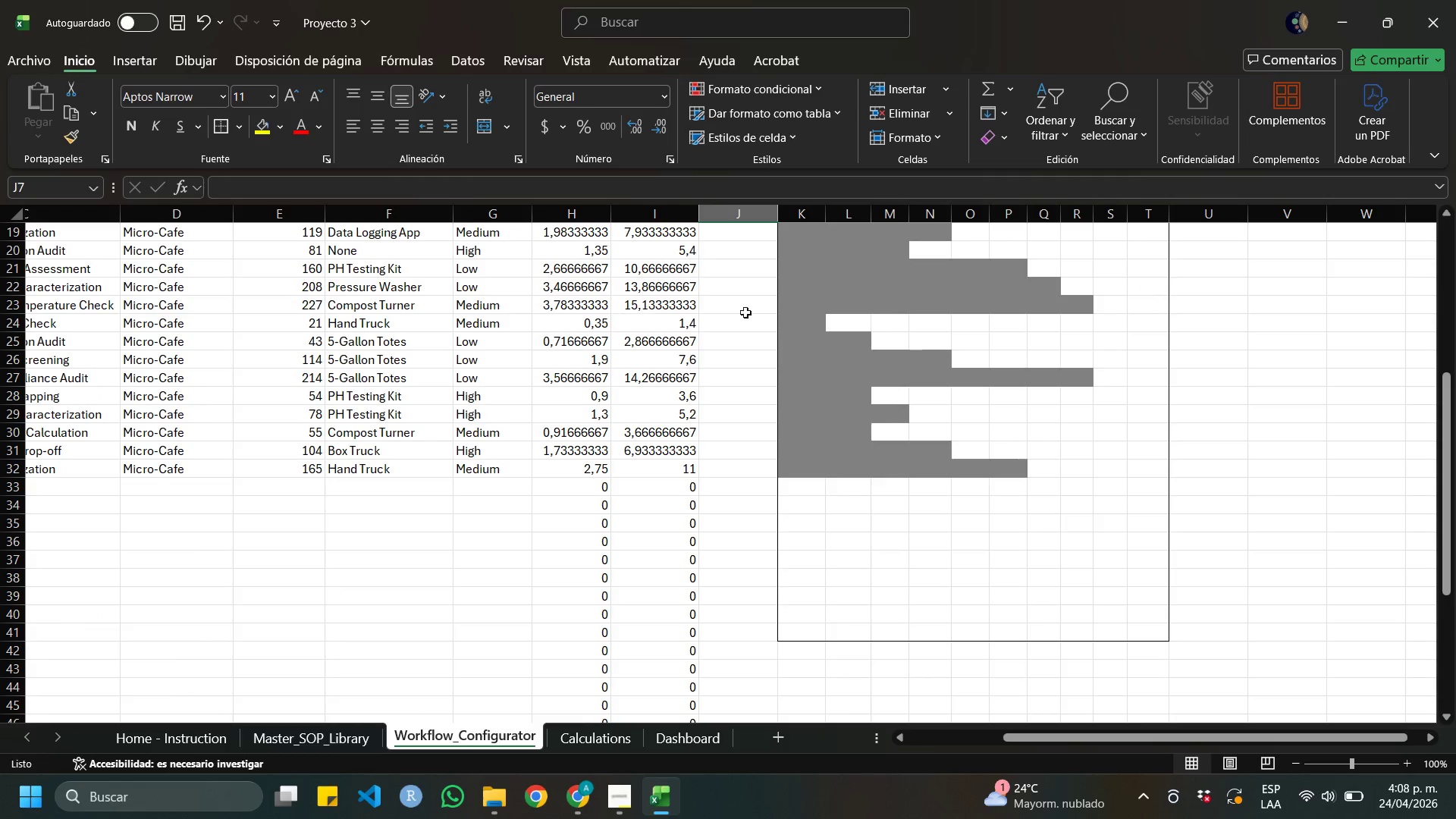 
scroll: coordinate [792, 310], scroll_direction: up, amount: 8.0
 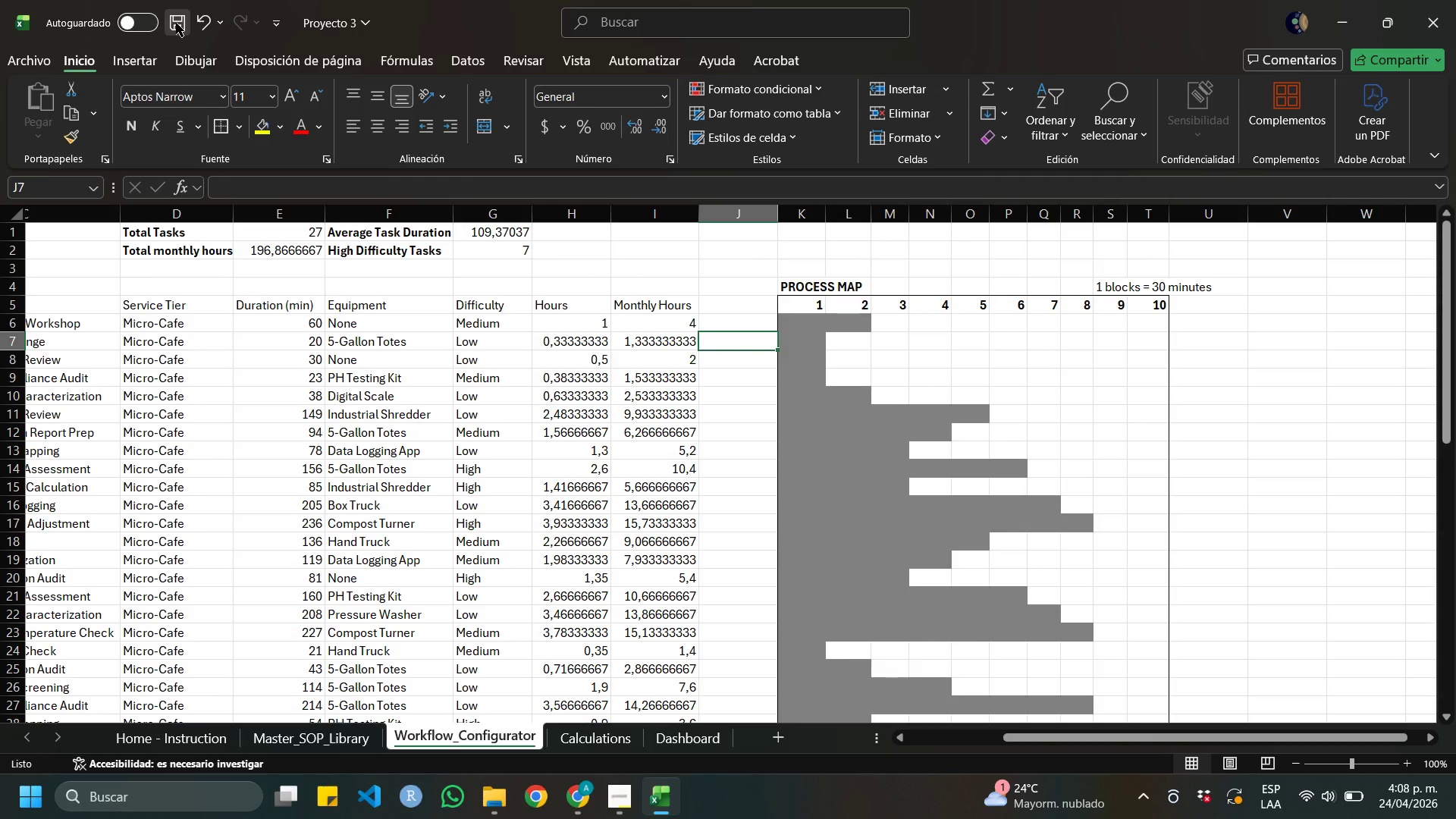 
left_click([176, 23])
 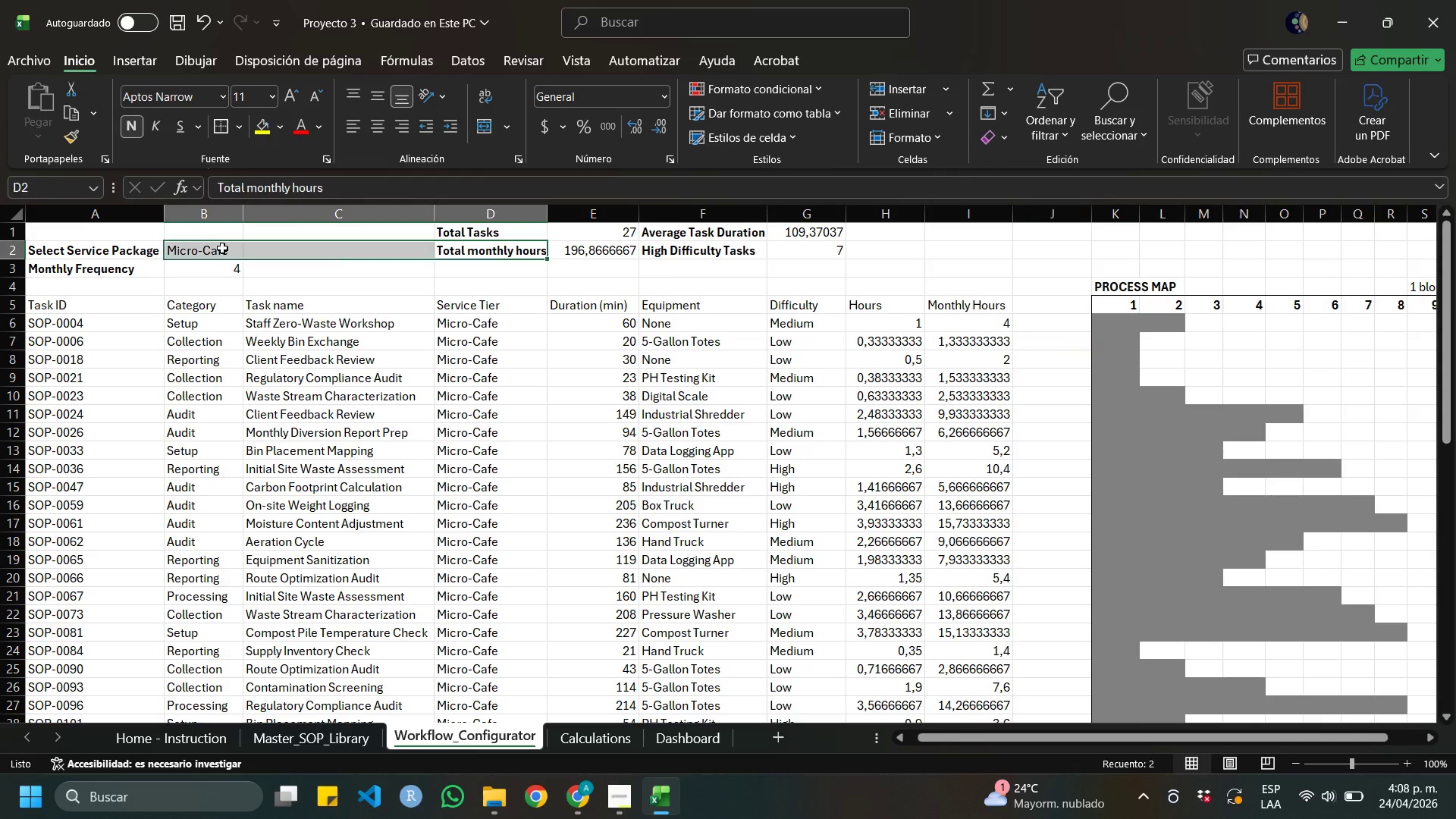 
left_click([194, 246])
 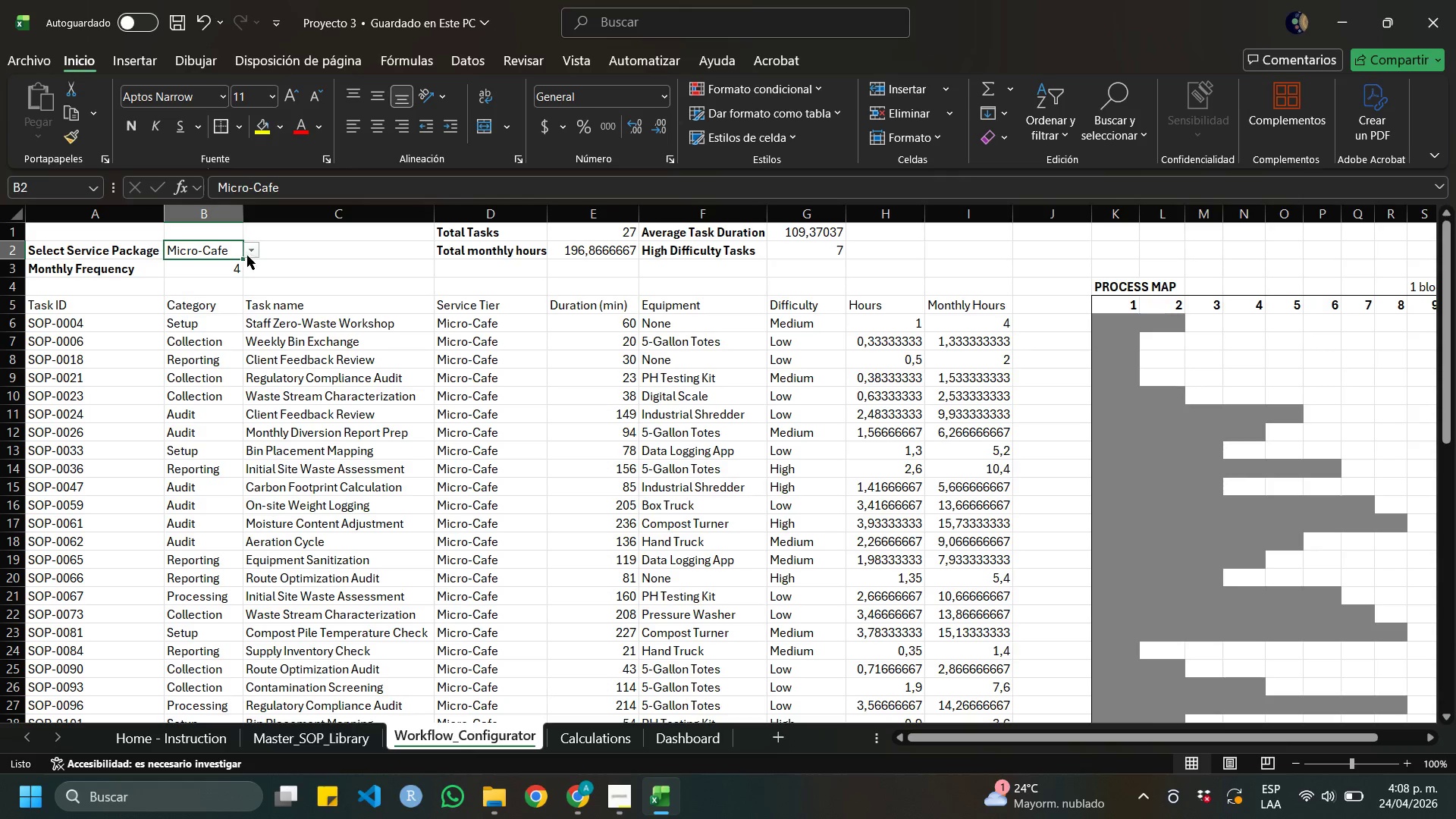 
left_click([247, 256])
 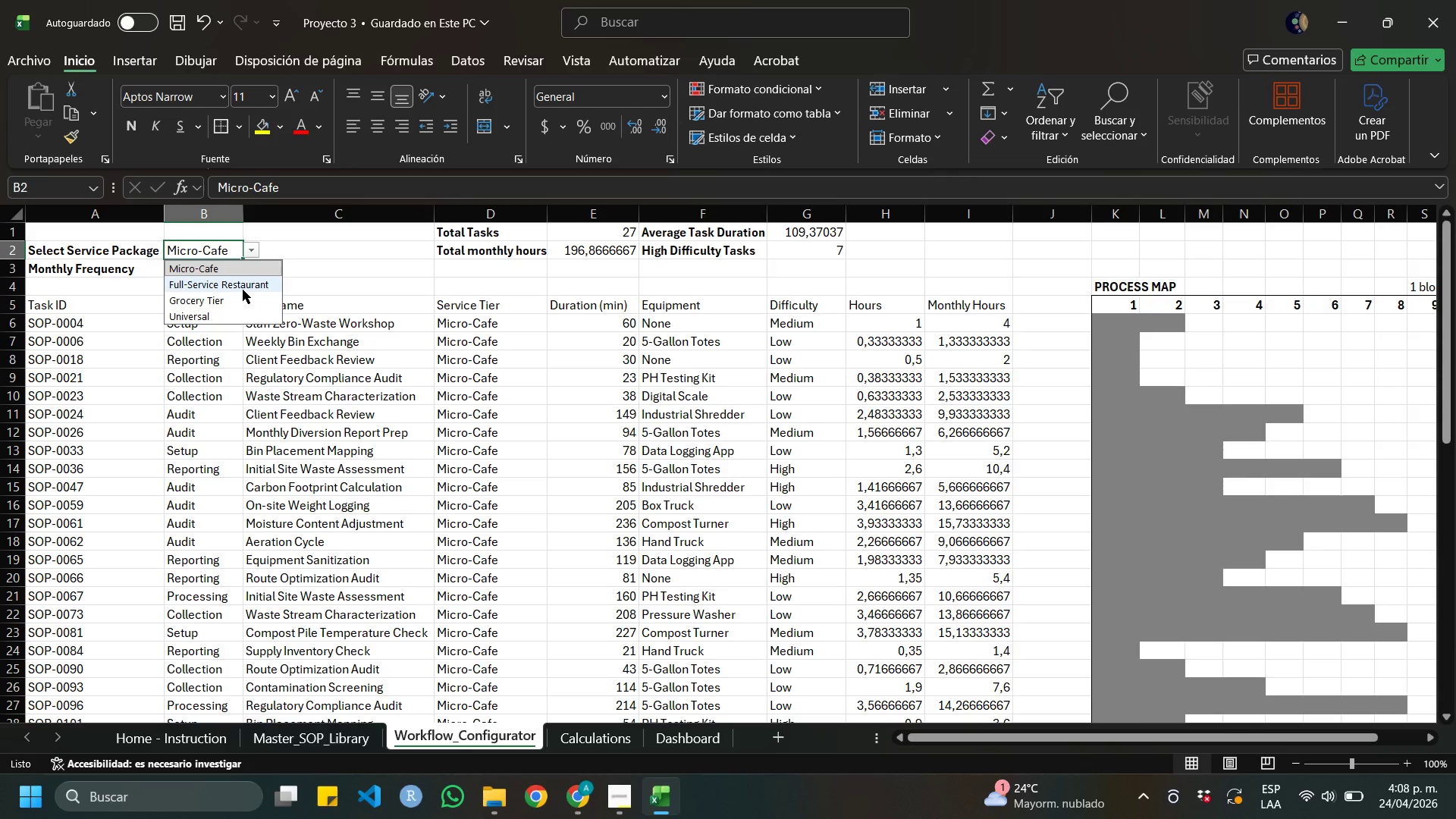 
left_click([243, 290])
 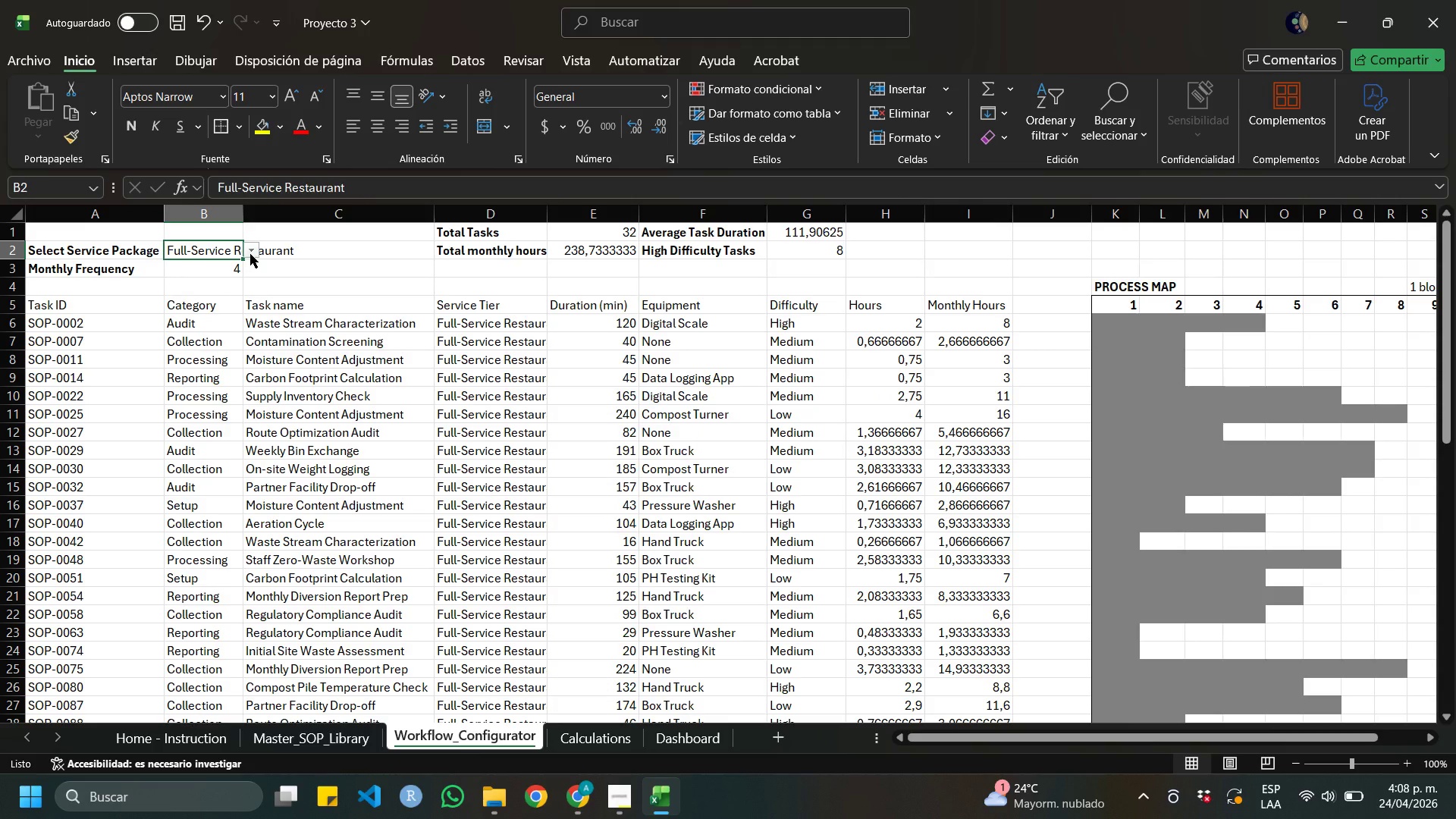 
left_click([810, 446])
 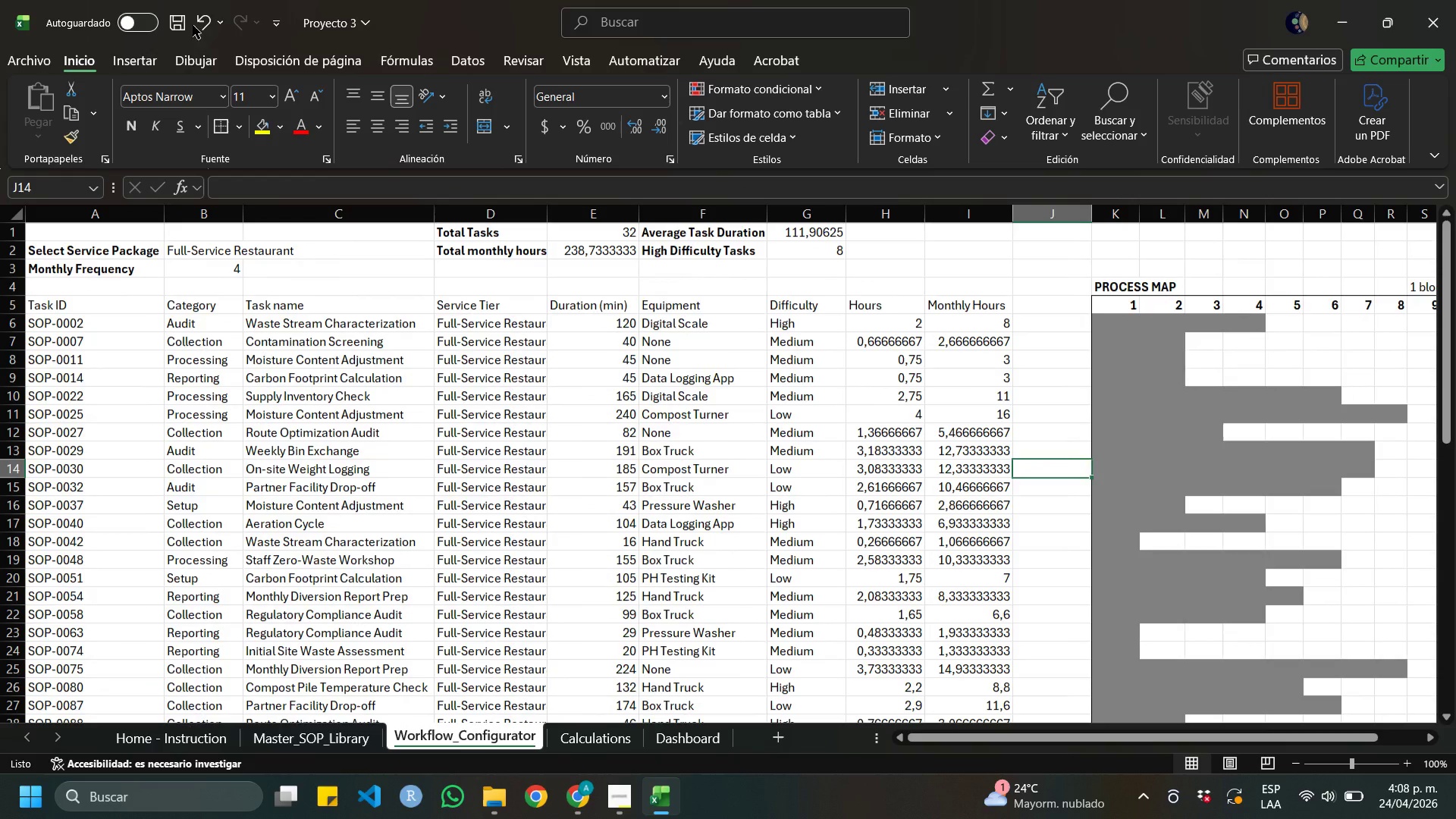 
left_click([174, 19])
 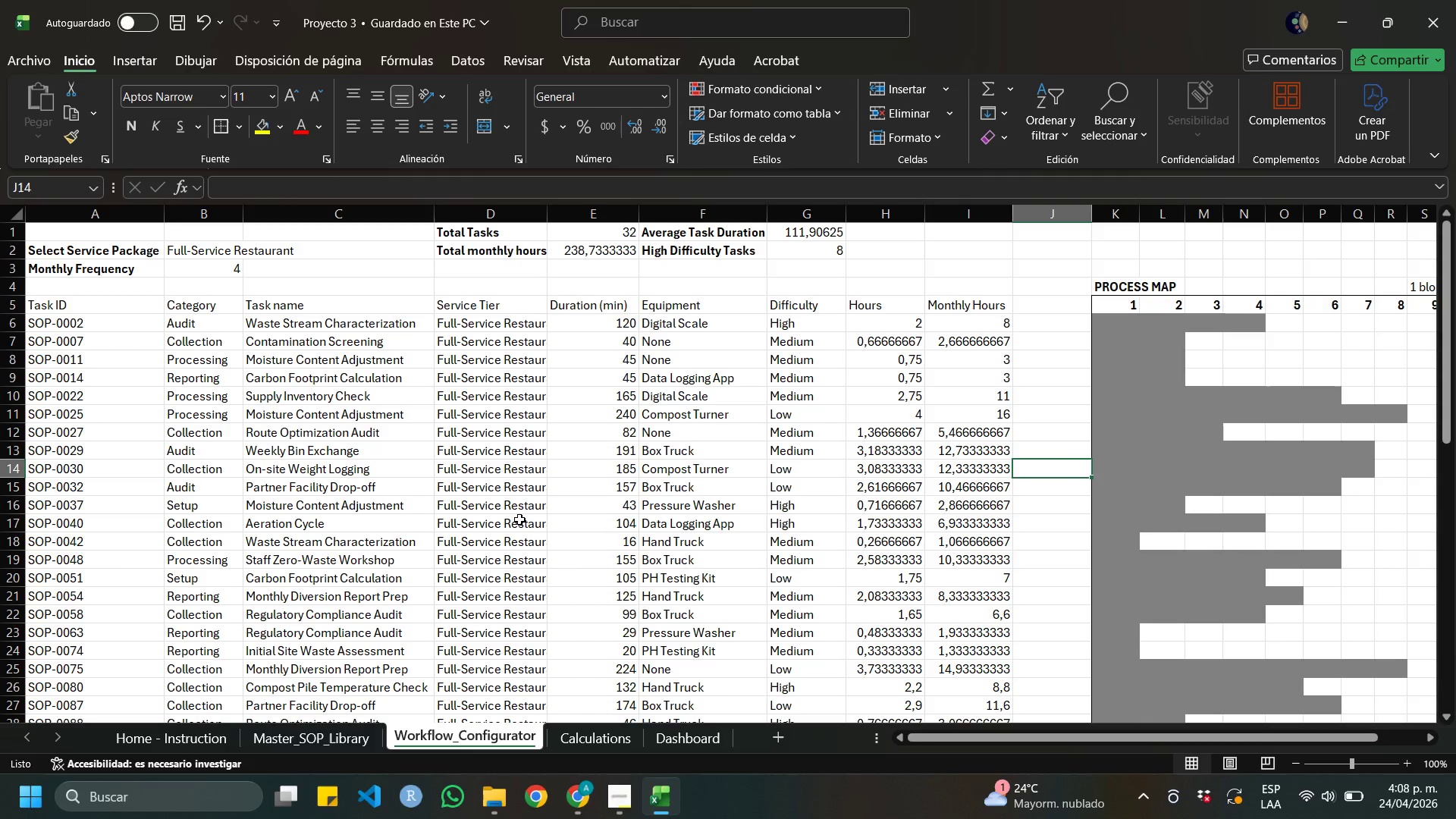 
wait(8.89)
 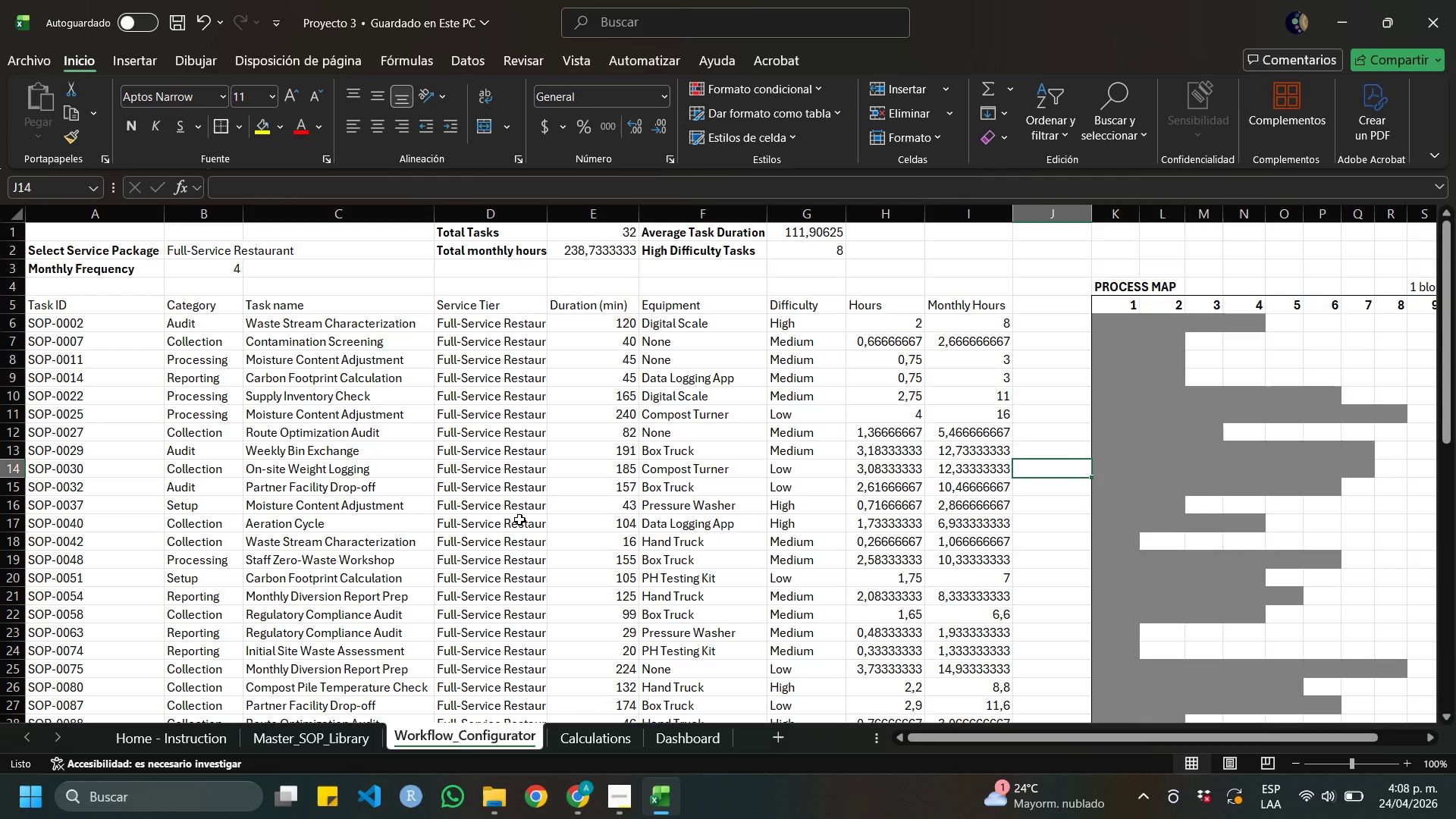 
left_click_drag(start_coordinate=[1101, 210], to_coordinate=[1097, 212])
 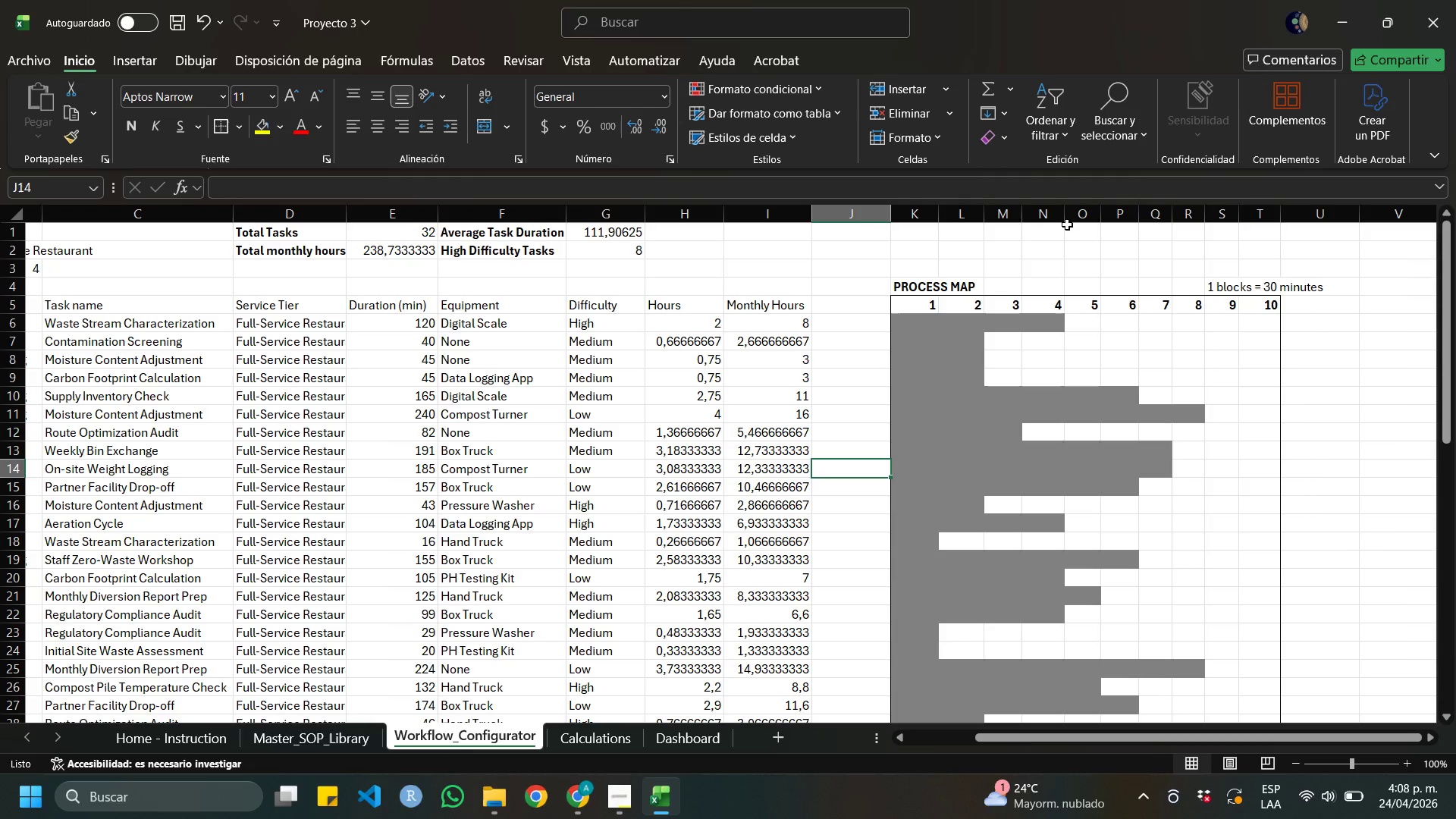 
left_click_drag(start_coordinate=[1066, 216], to_coordinate=[1059, 216])
 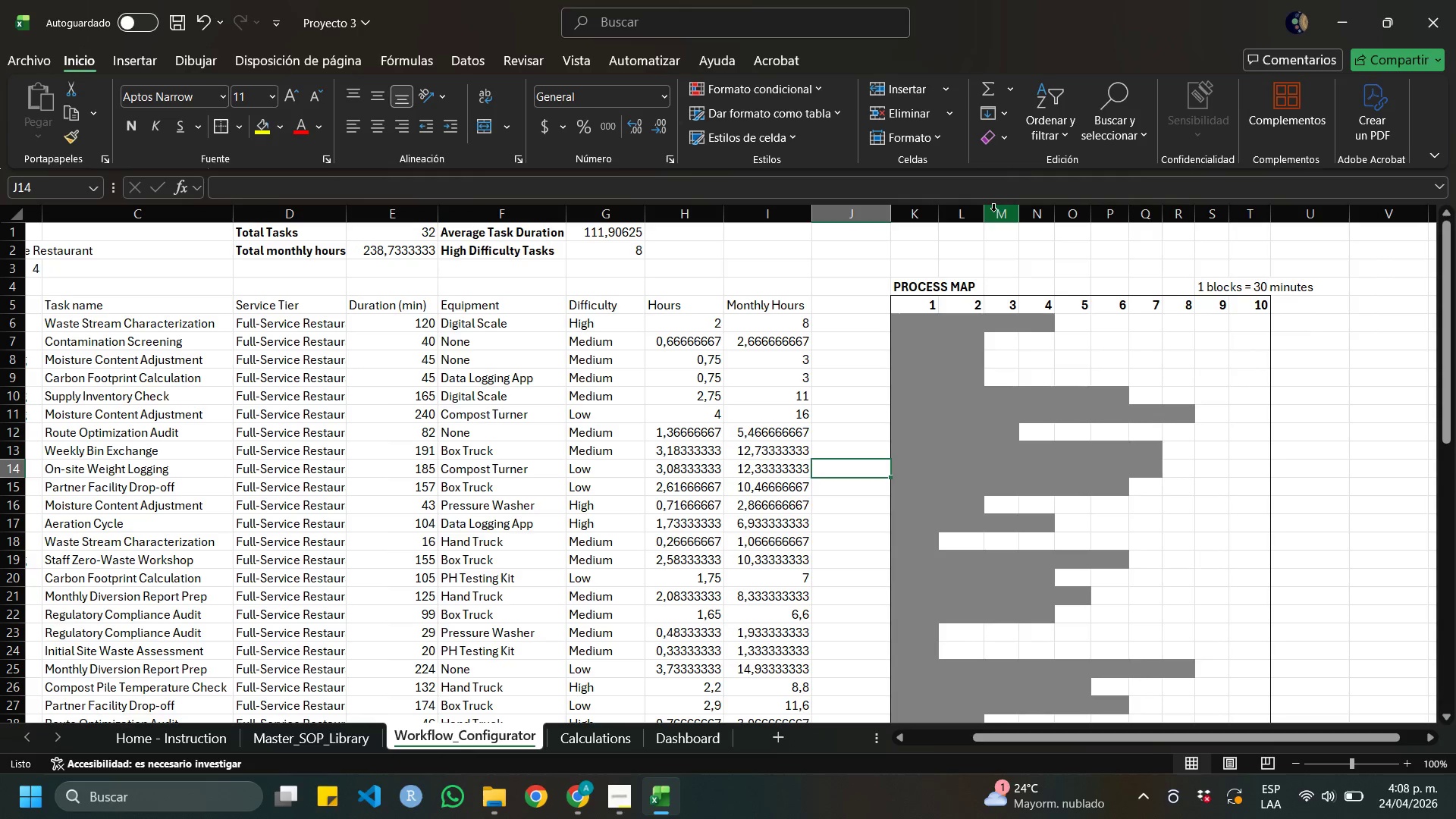 
left_click_drag(start_coordinate=[987, 212], to_coordinate=[977, 212])
 